 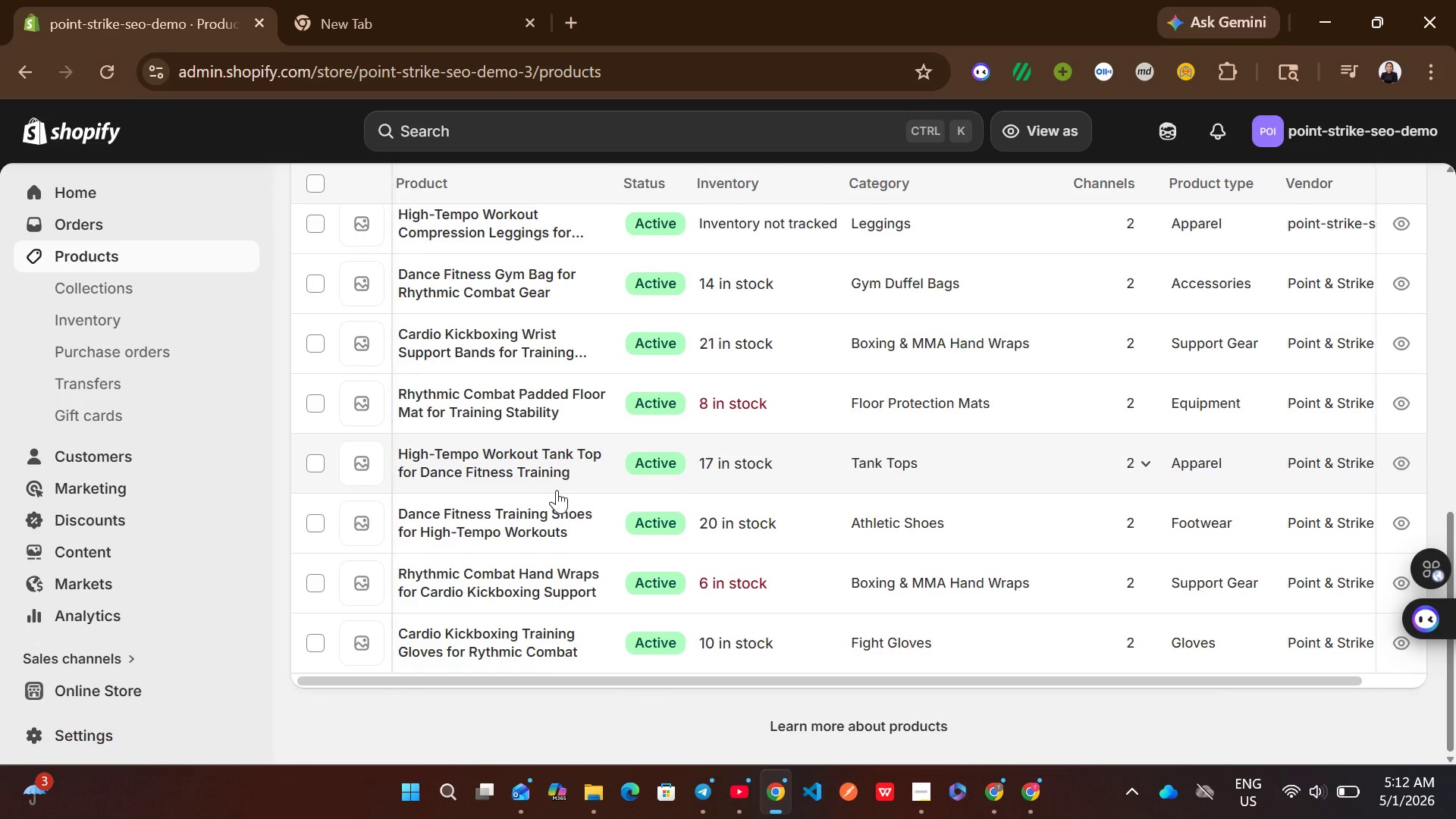 
left_click([998, 661])
 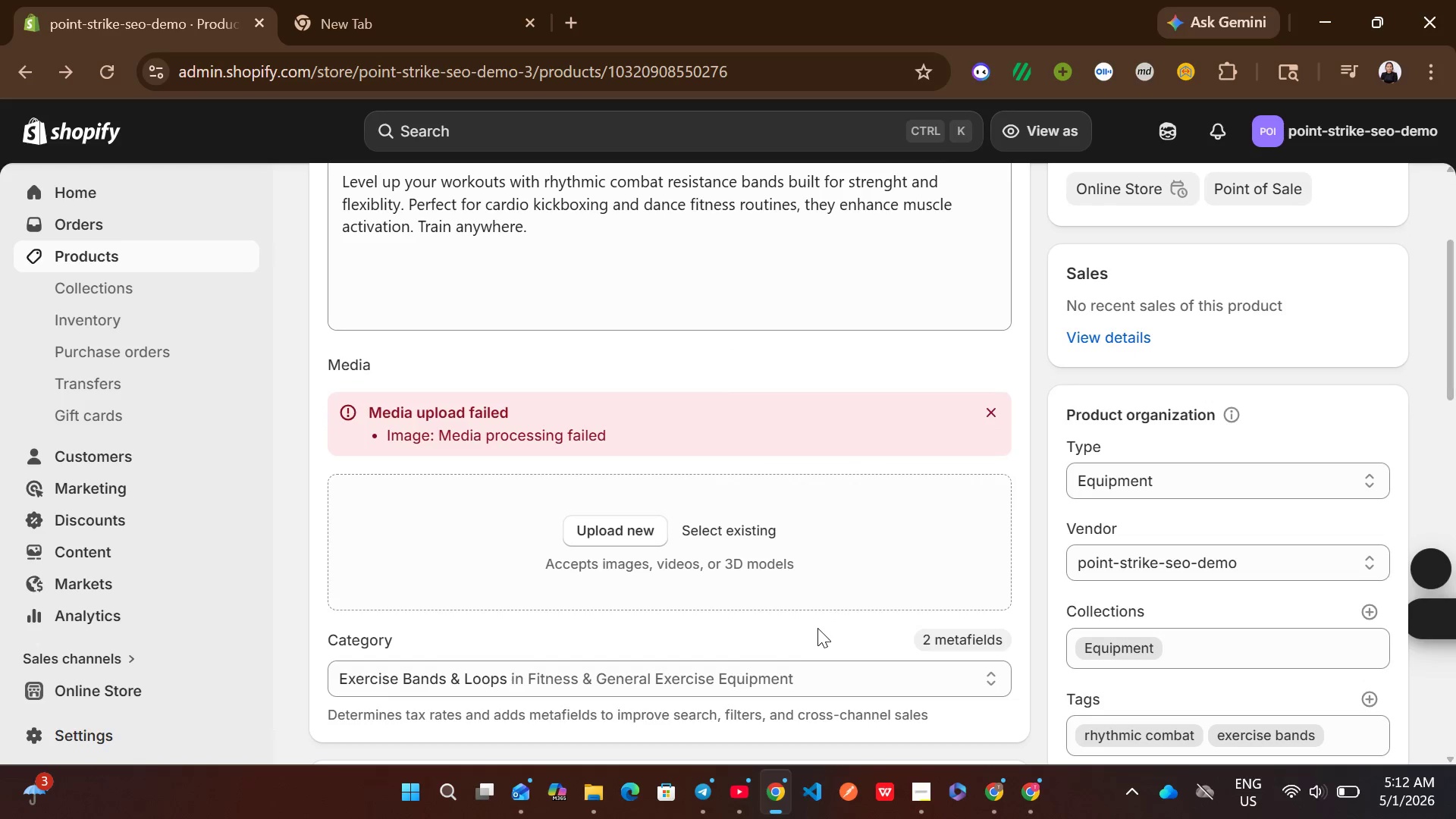 
left_click([642, 541])
 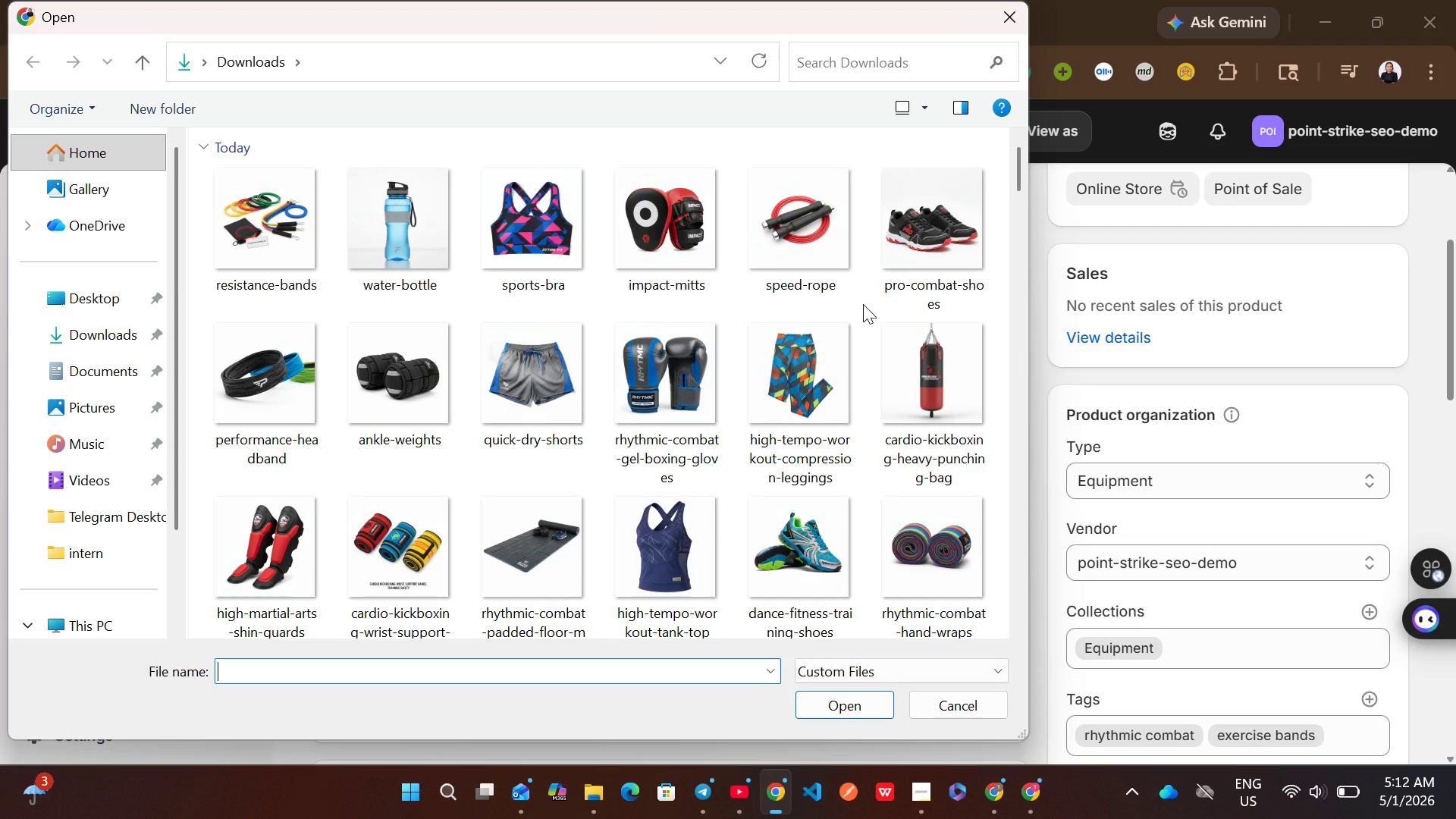 
wait(18.44)
 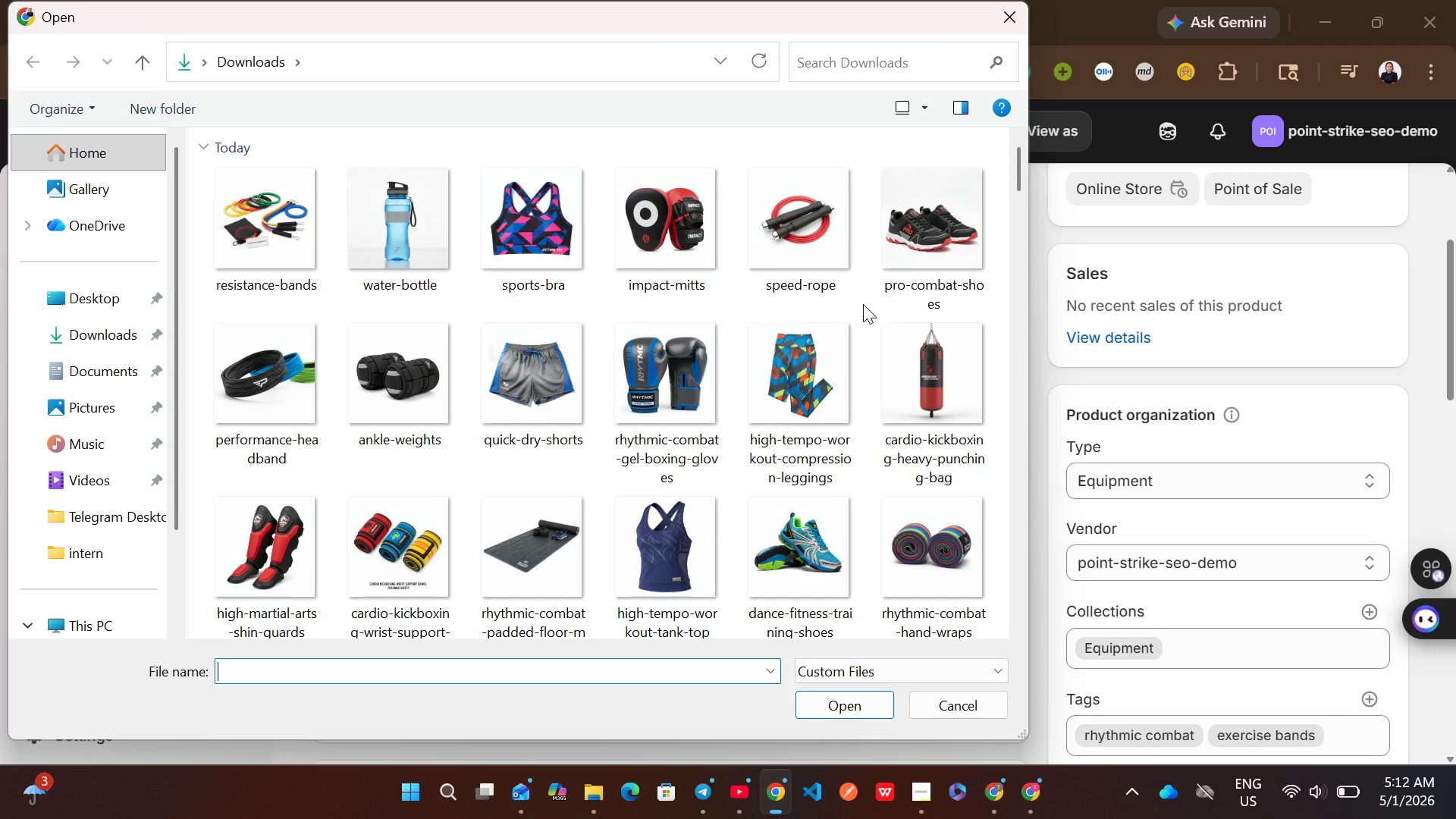 
left_click([1011, 27])
 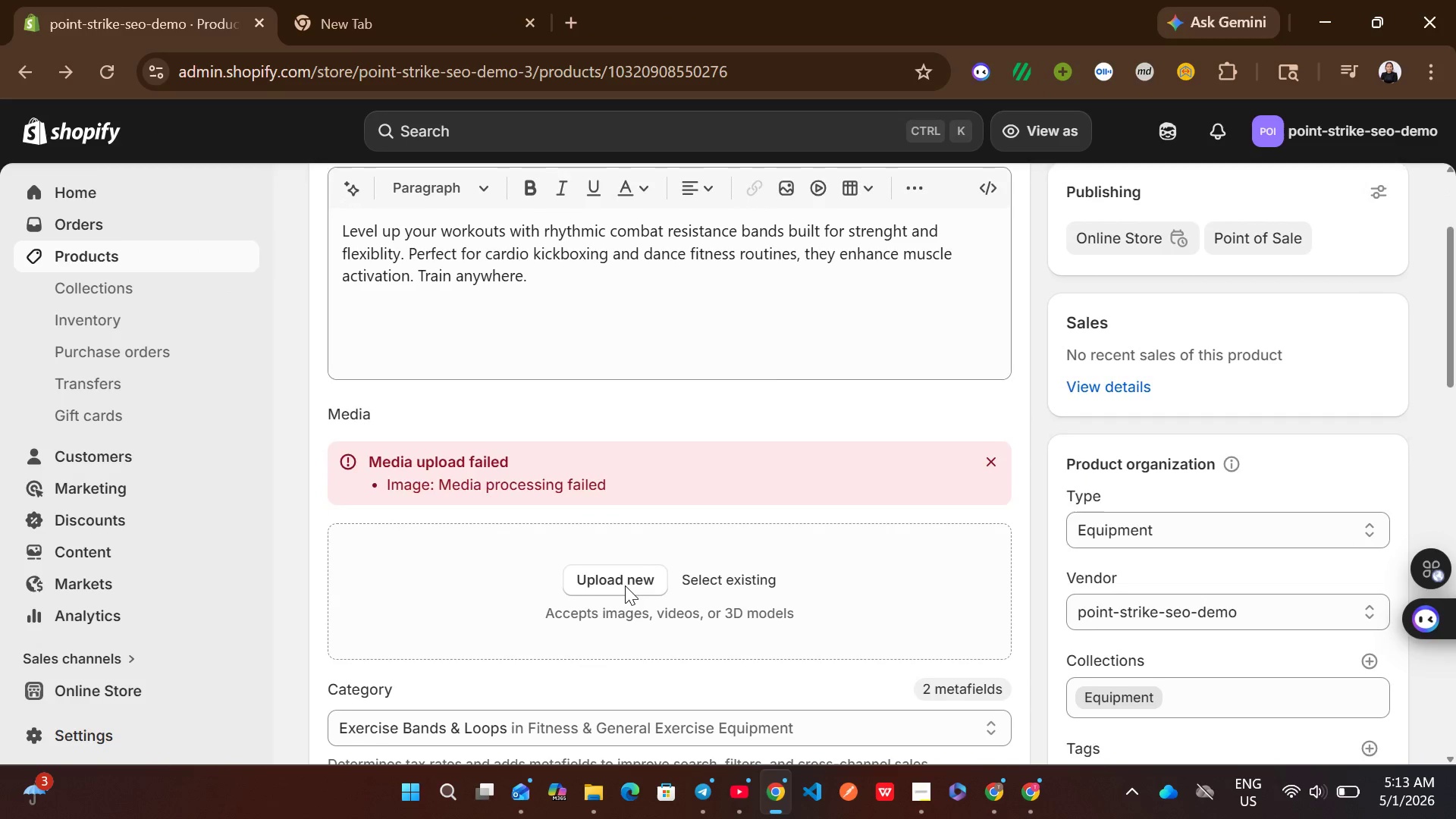 
wait(5.12)
 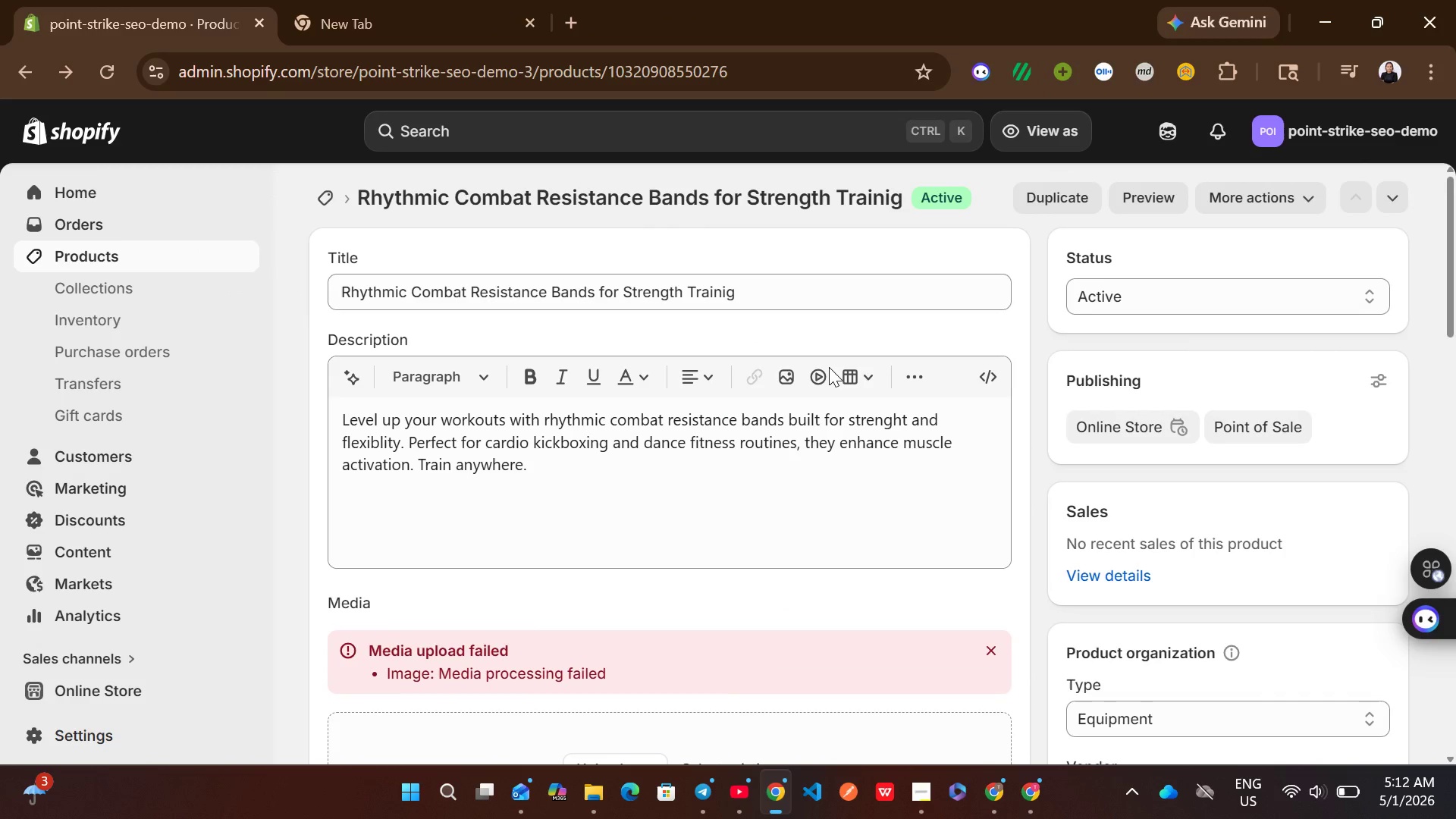 
left_click([636, 579])
 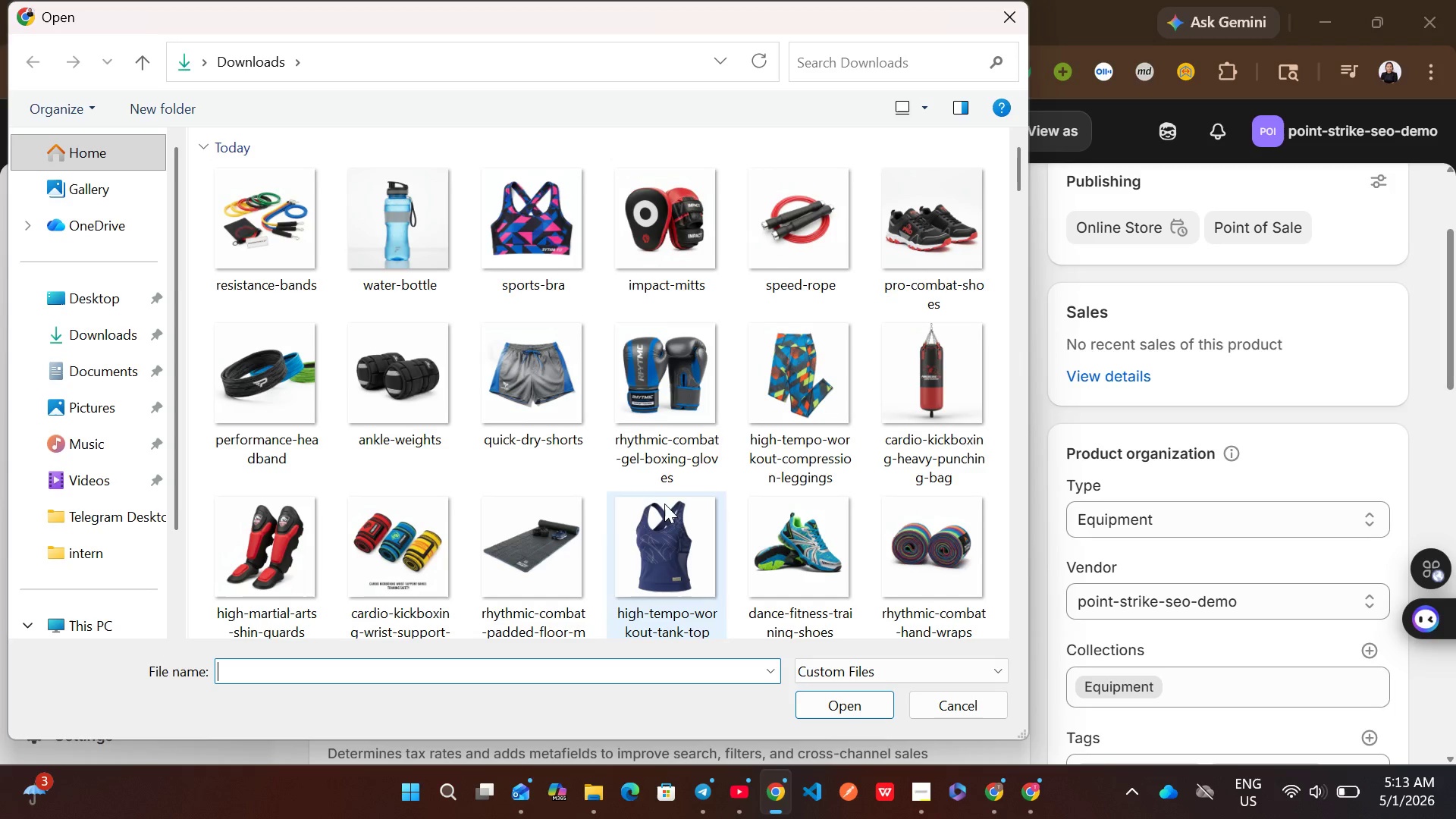 
wait(5.8)
 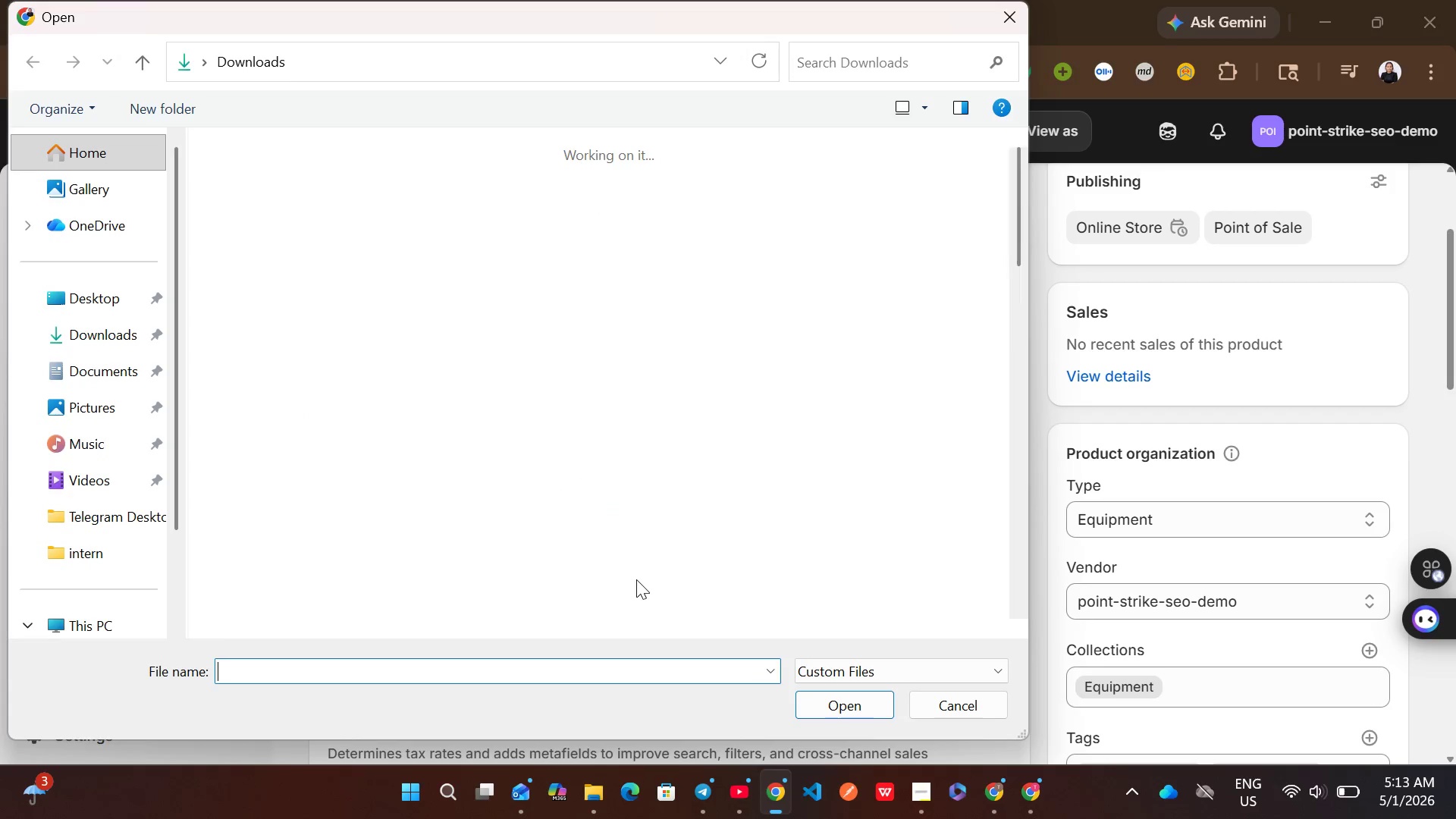 
left_click([290, 243])
 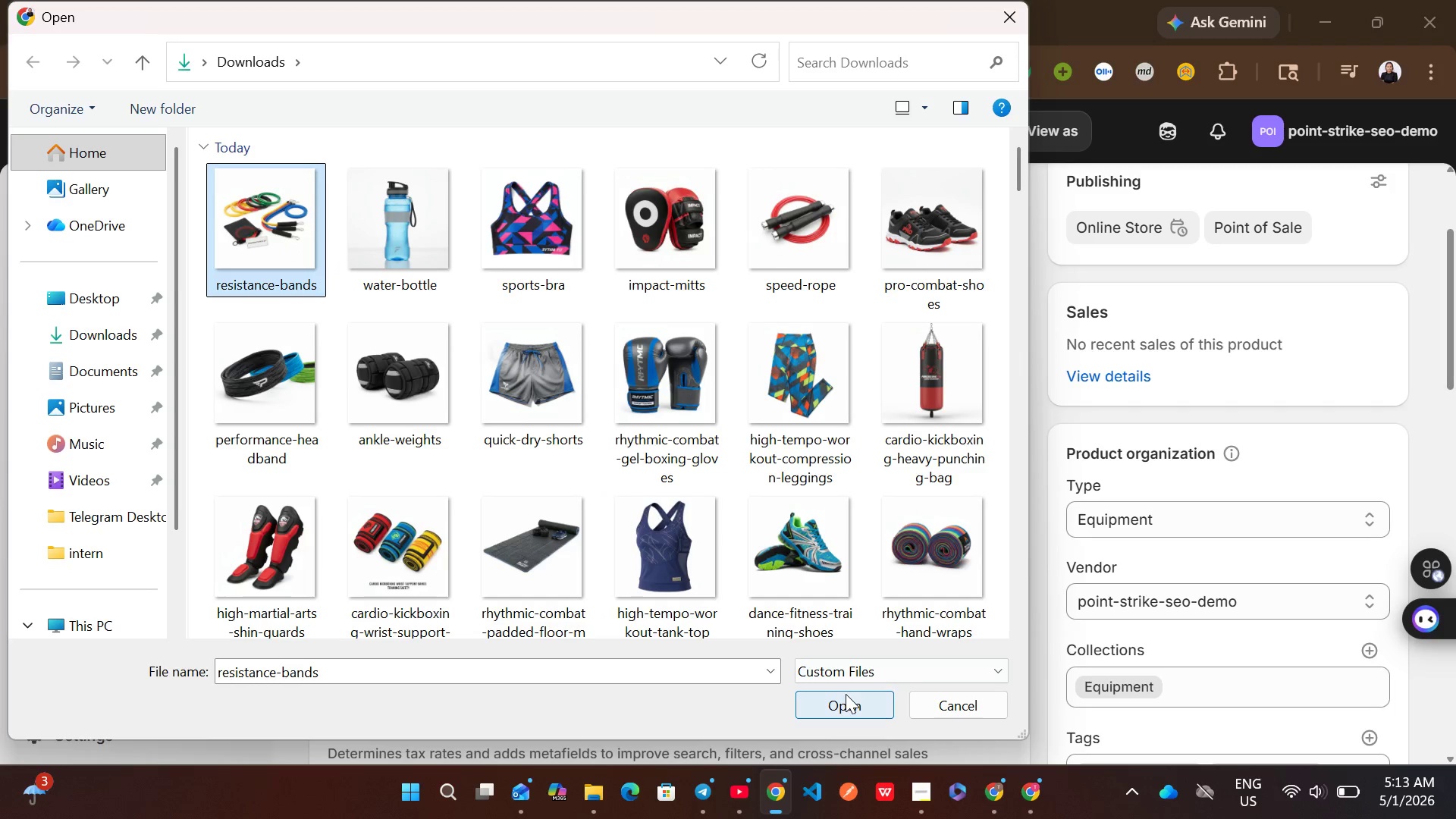 
left_click([846, 698])
 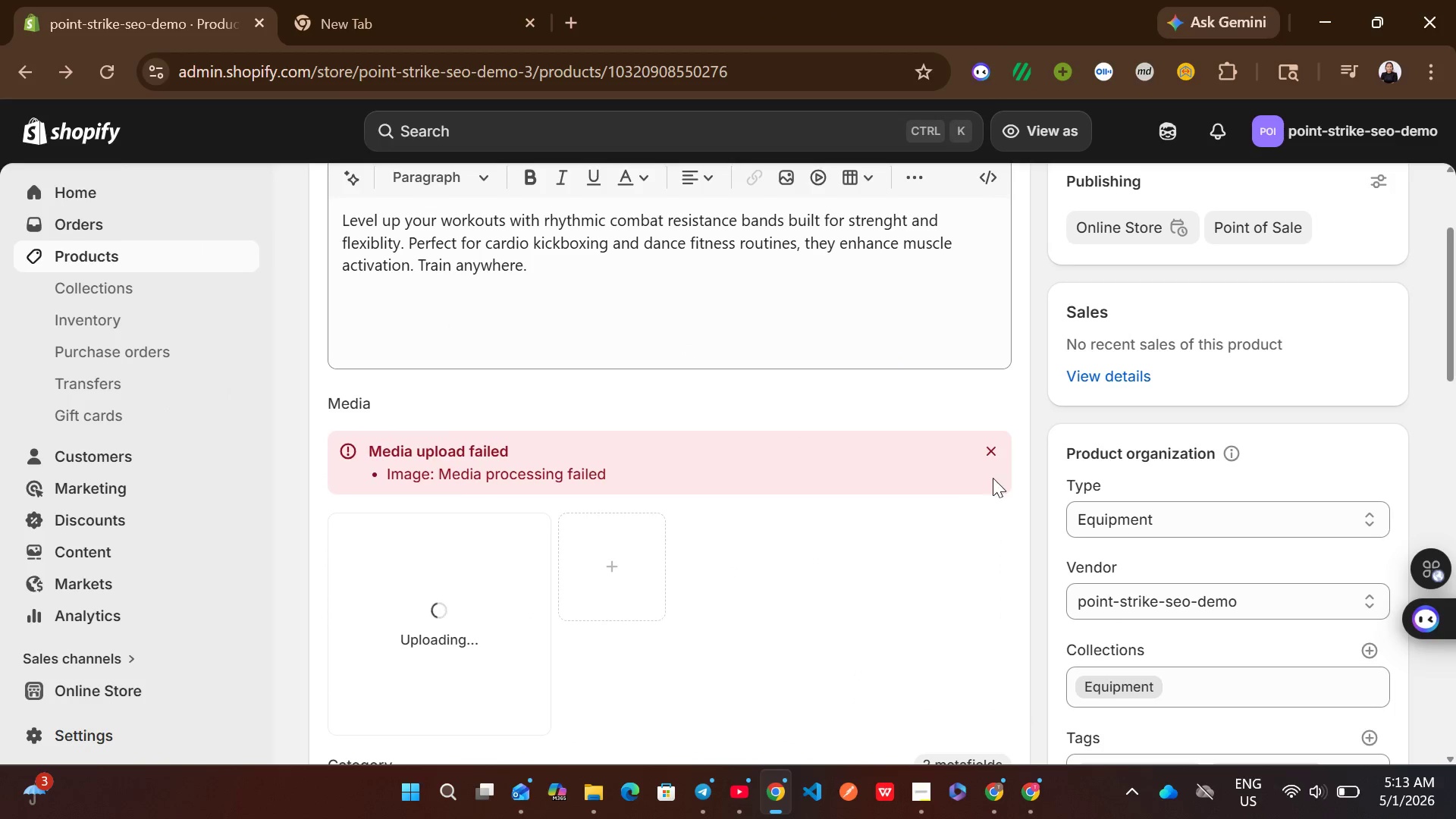 
left_click([996, 458])
 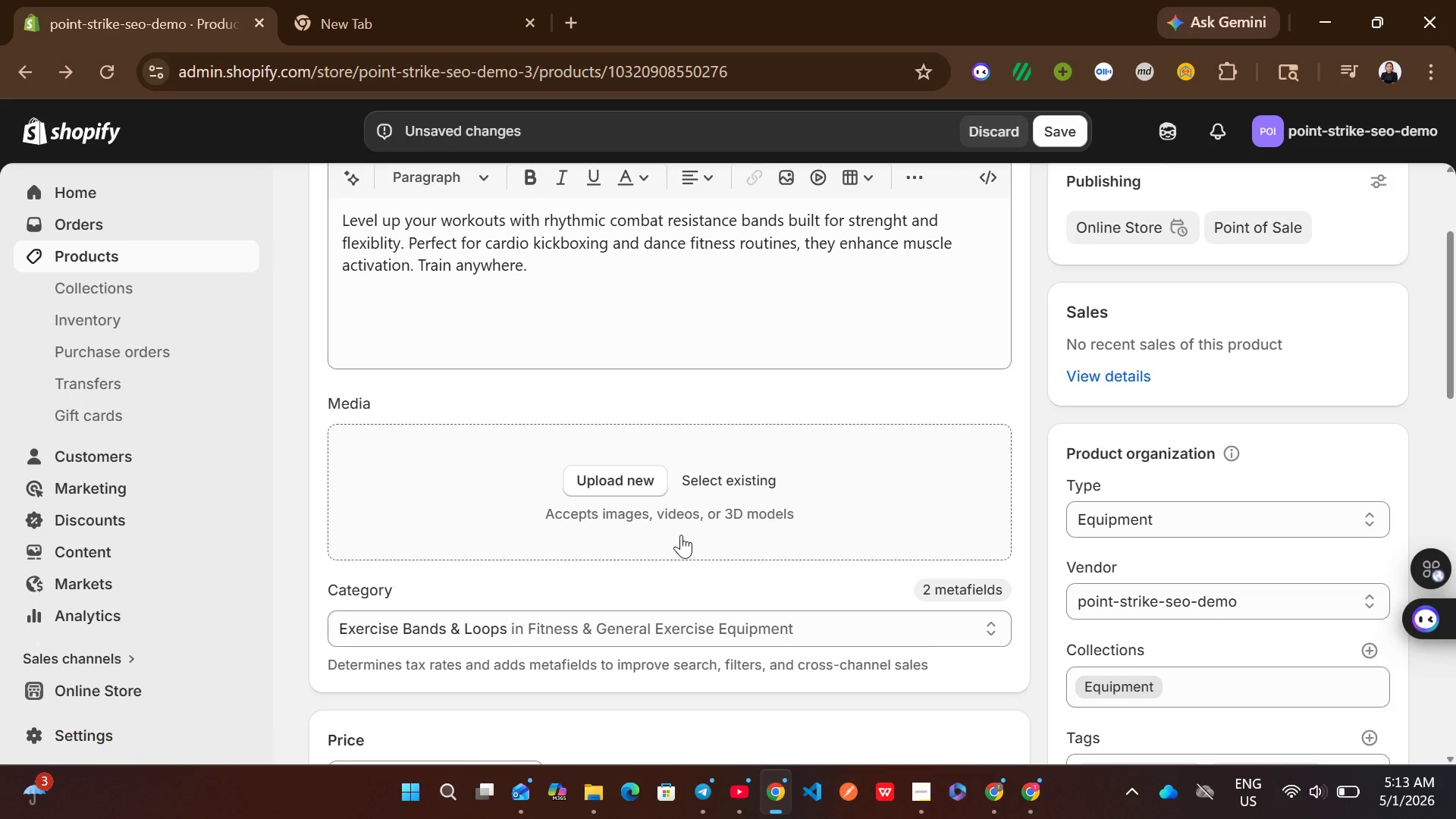 
wait(5.38)
 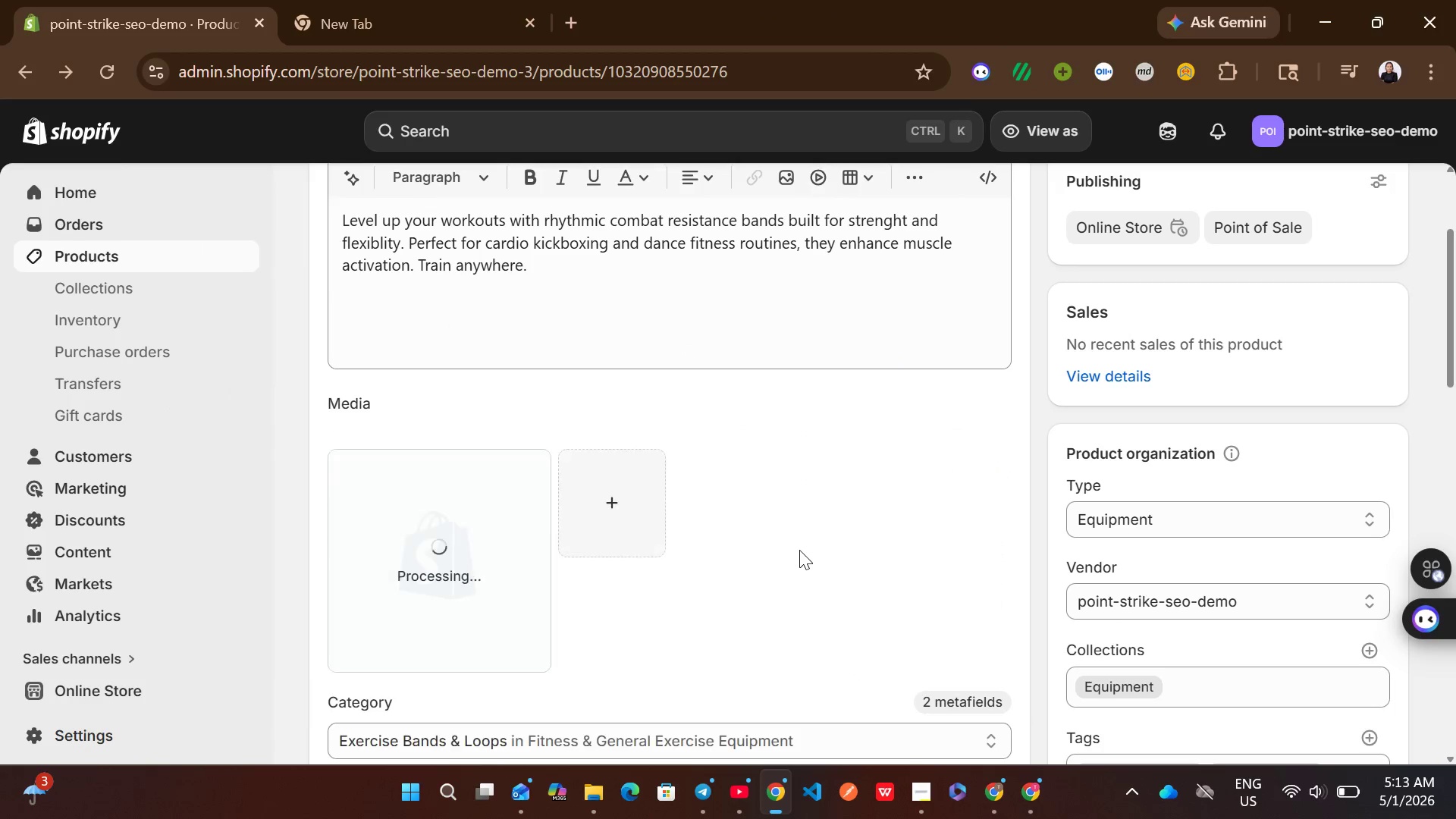 
left_click([623, 490])
 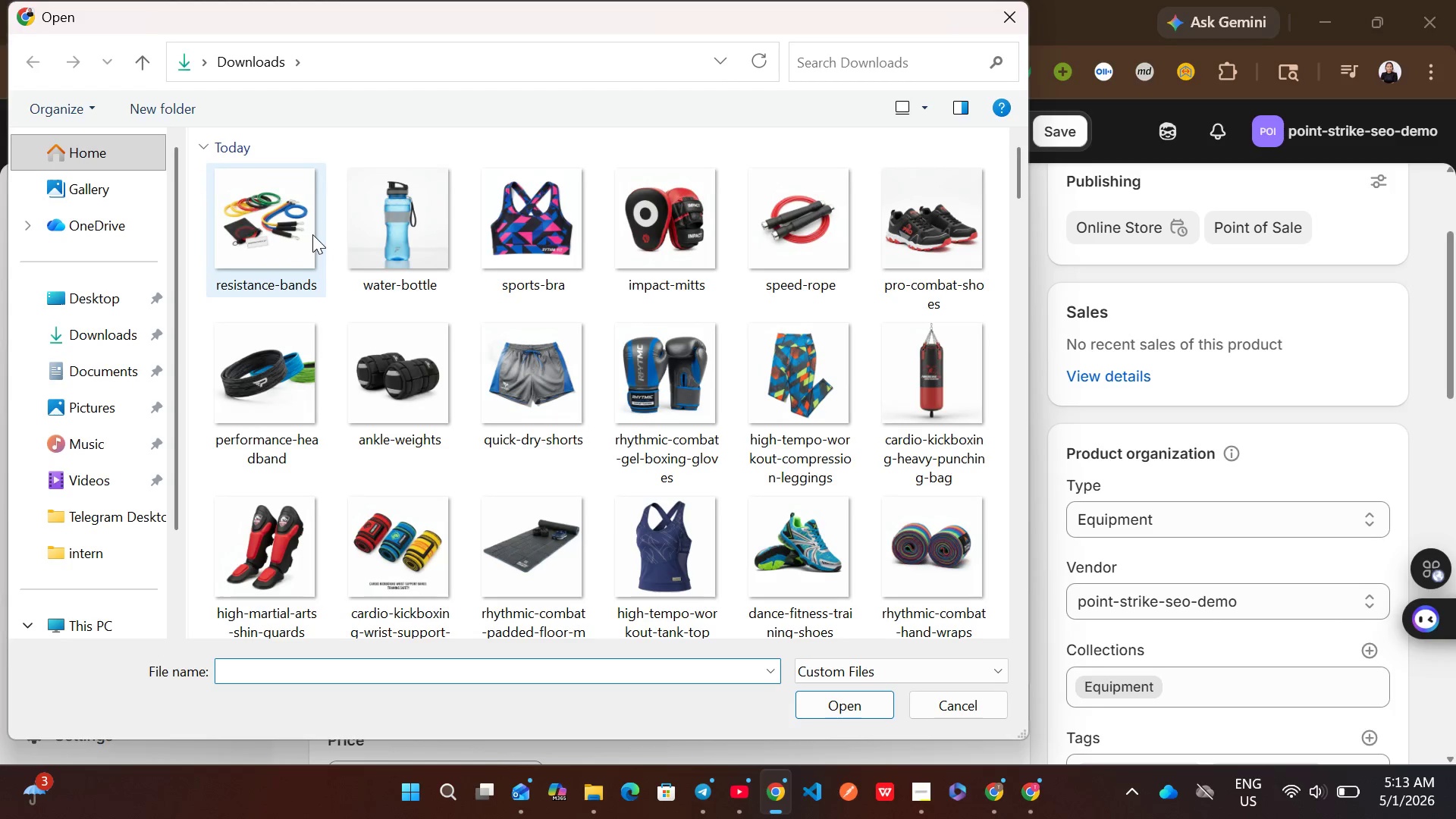 
left_click([287, 234])
 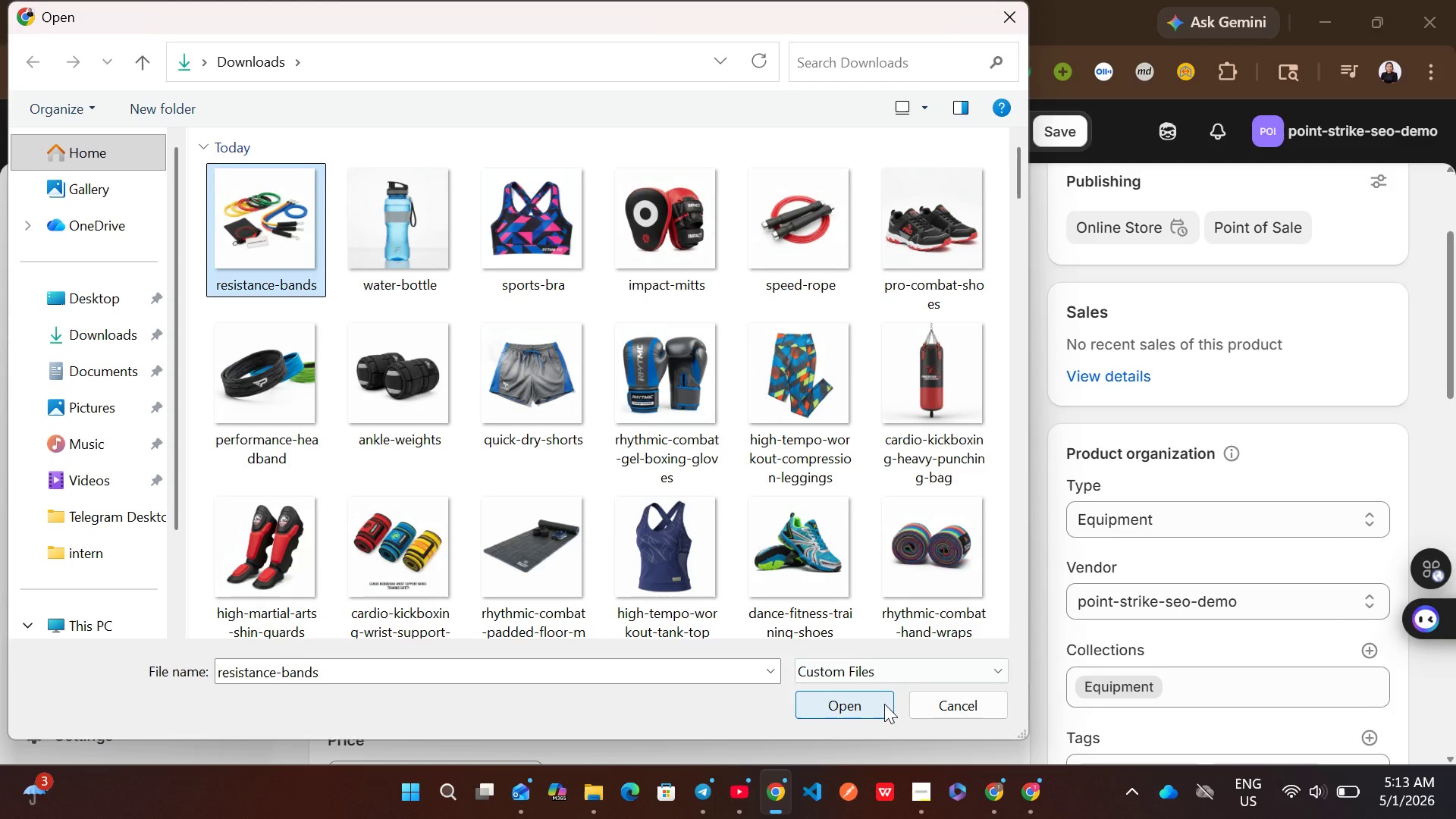 
left_click([876, 704])
 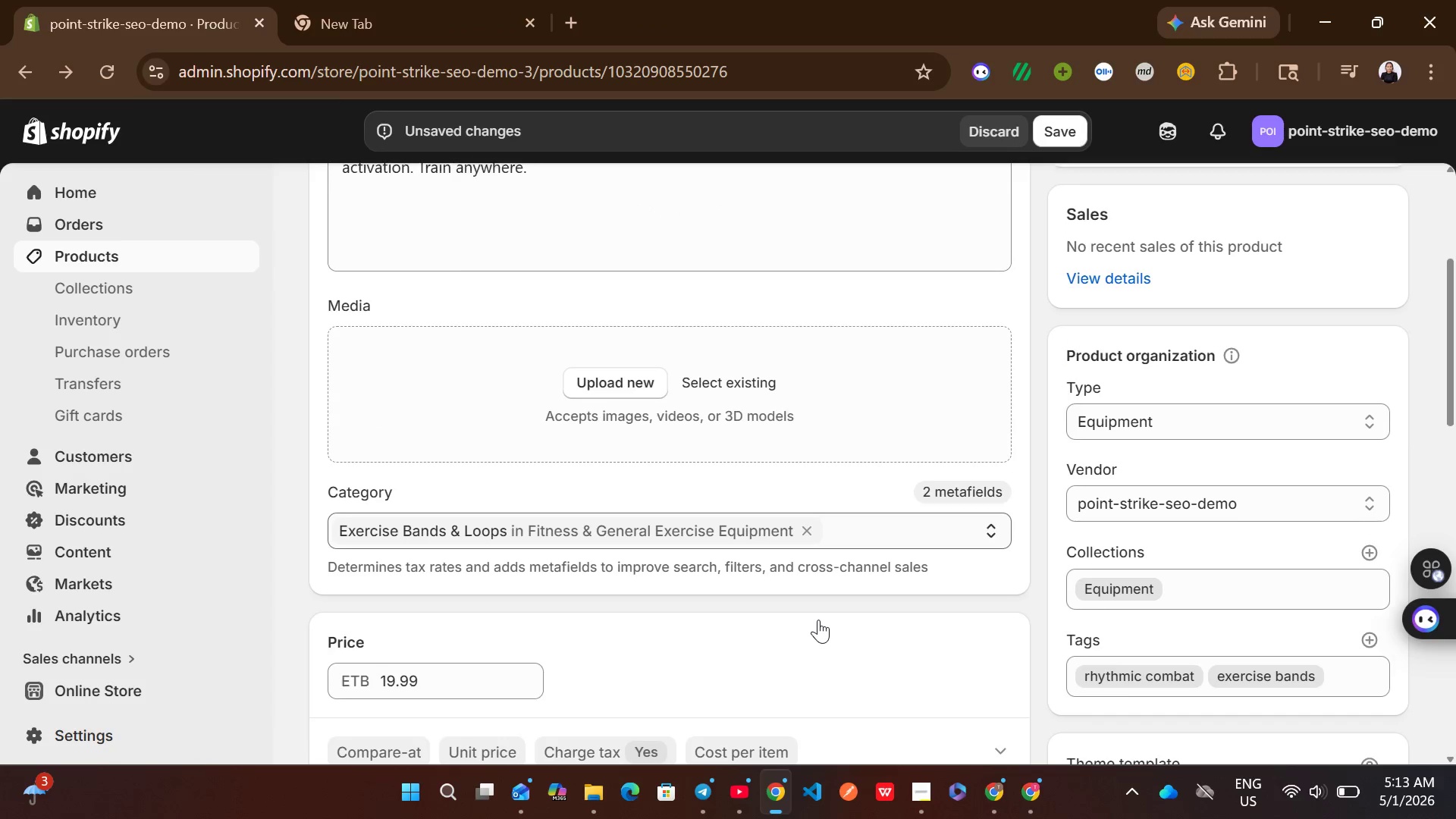 
left_click([1013, 128])
 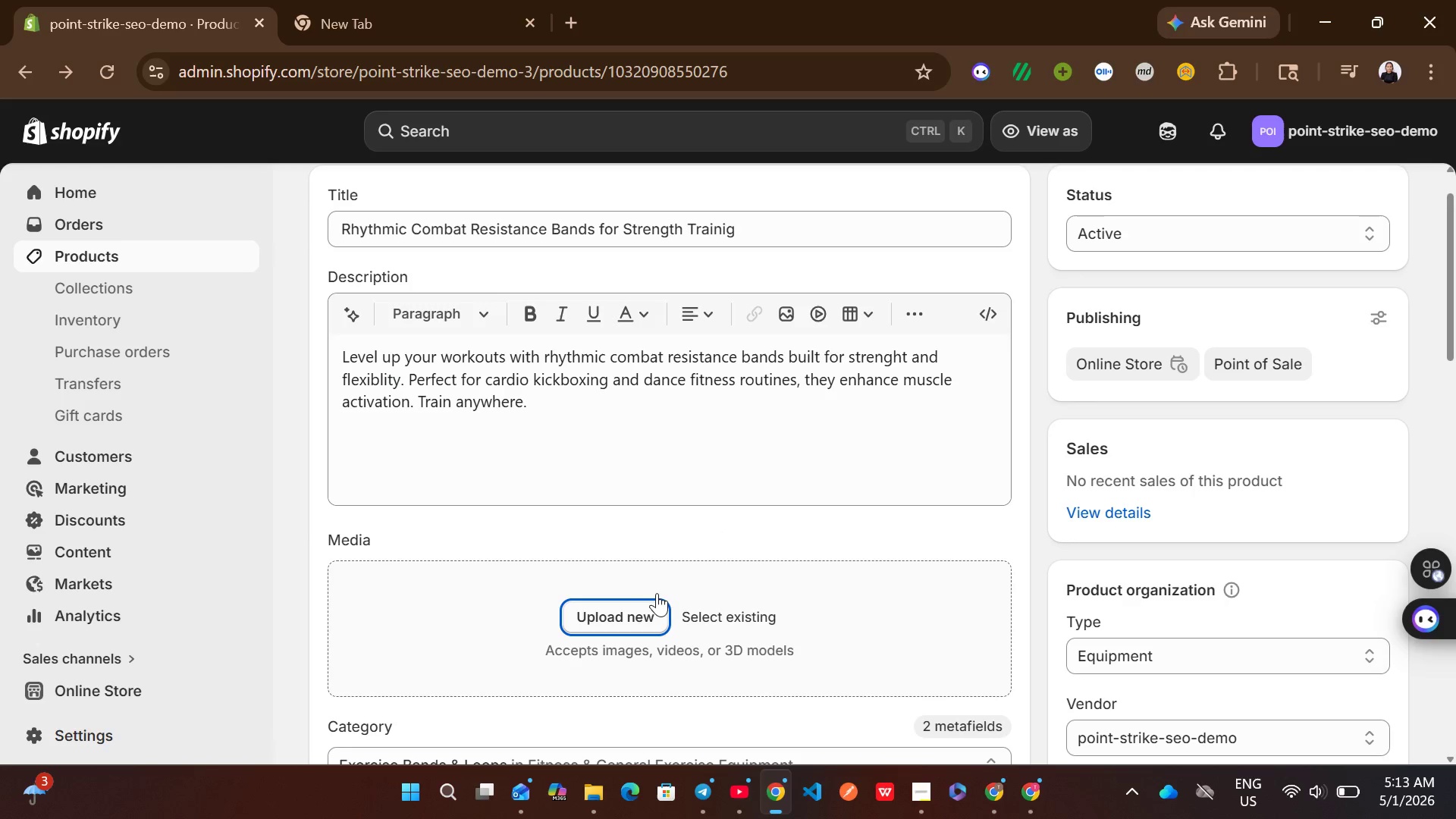 
left_click([649, 604])
 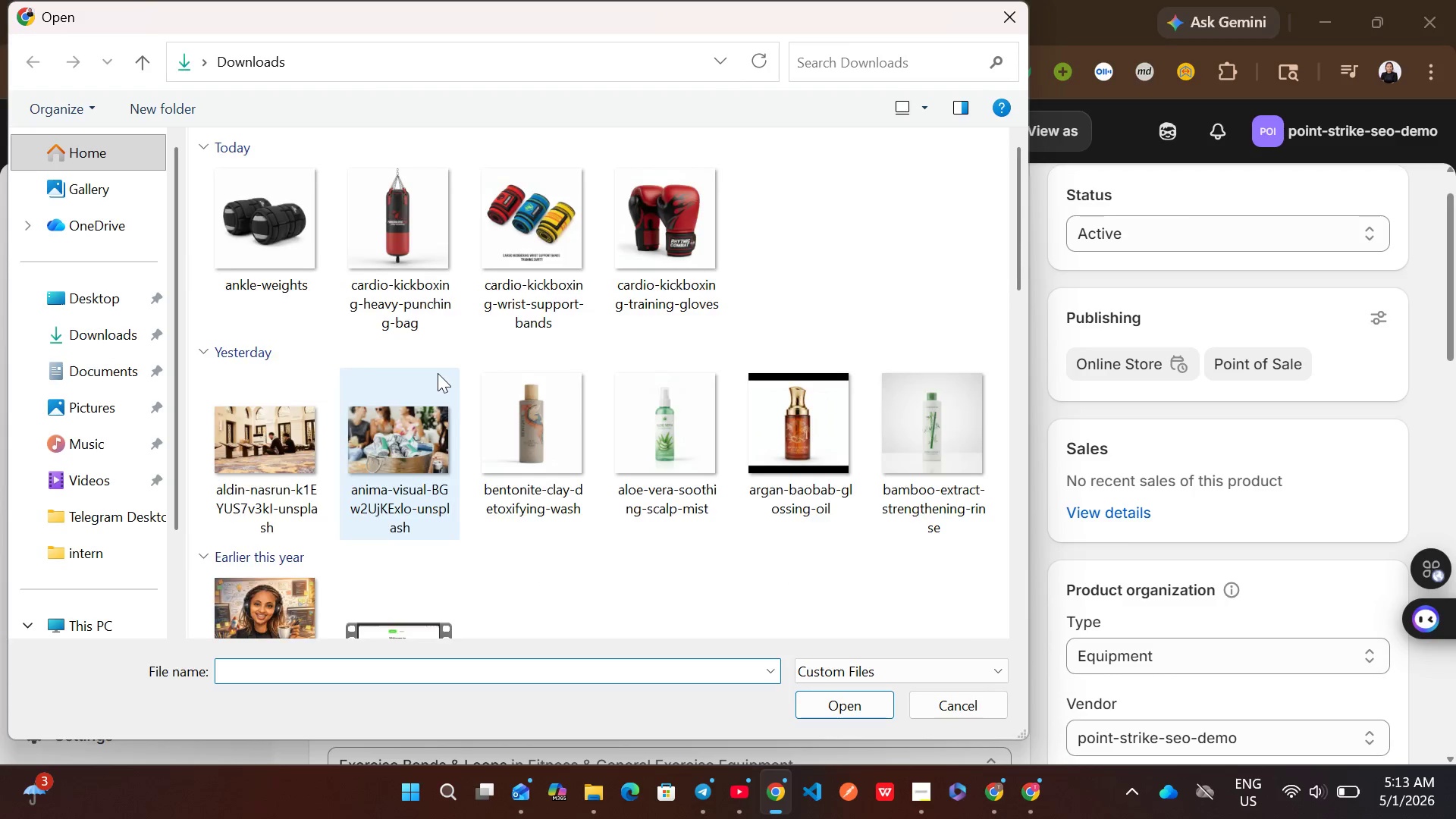 
left_click([284, 245])
 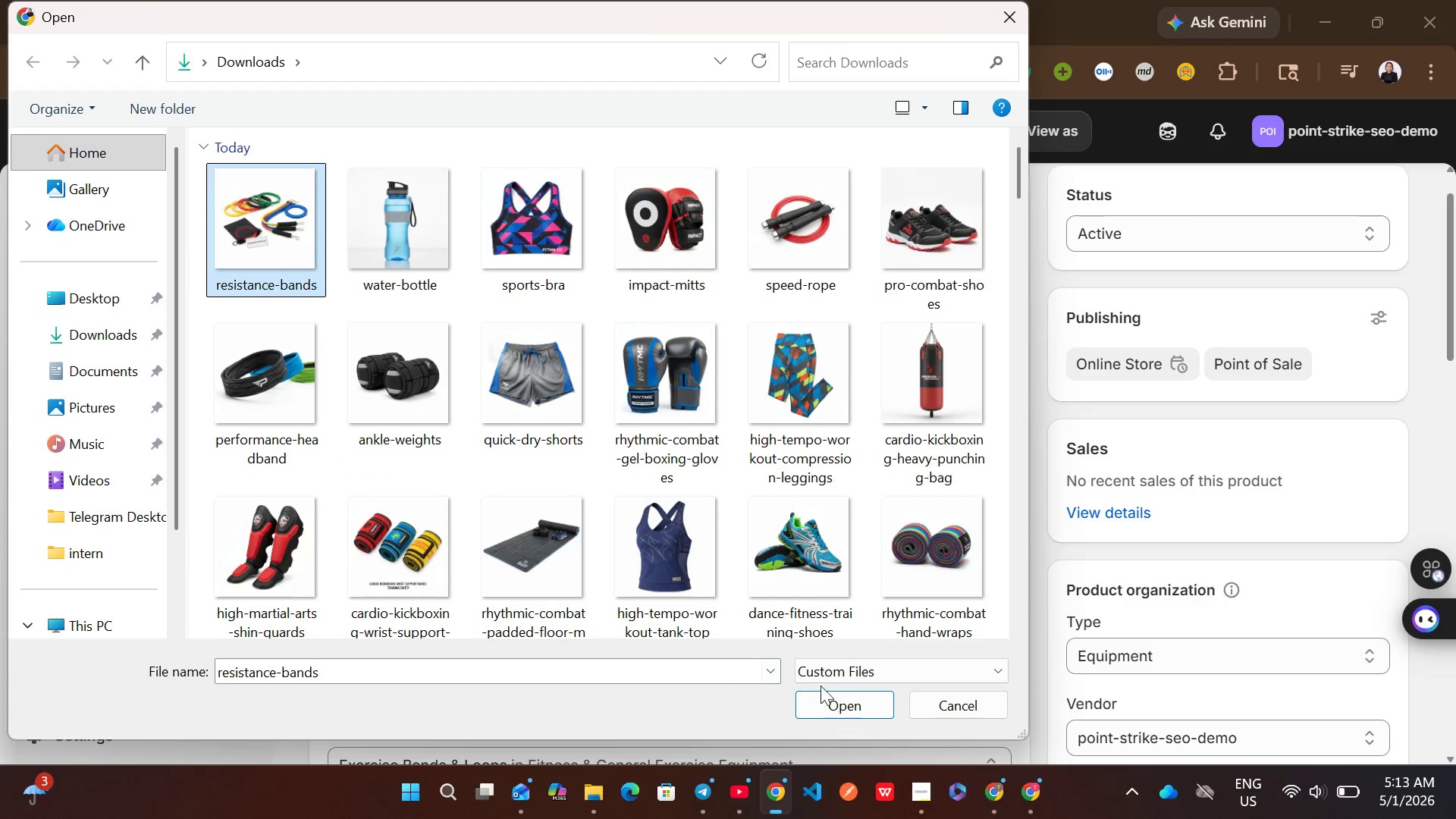 
left_click([836, 699])
 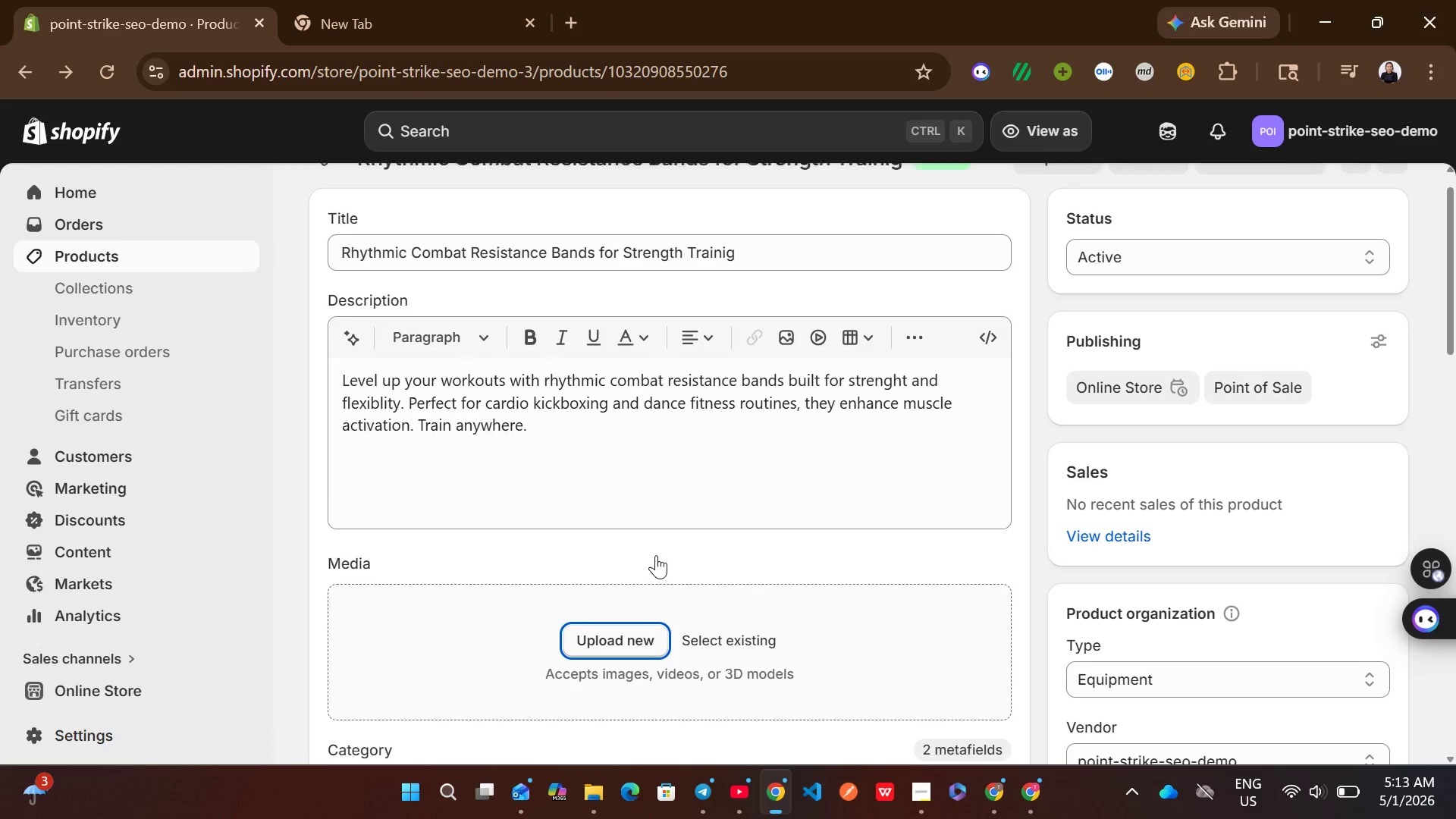 
wait(5.08)
 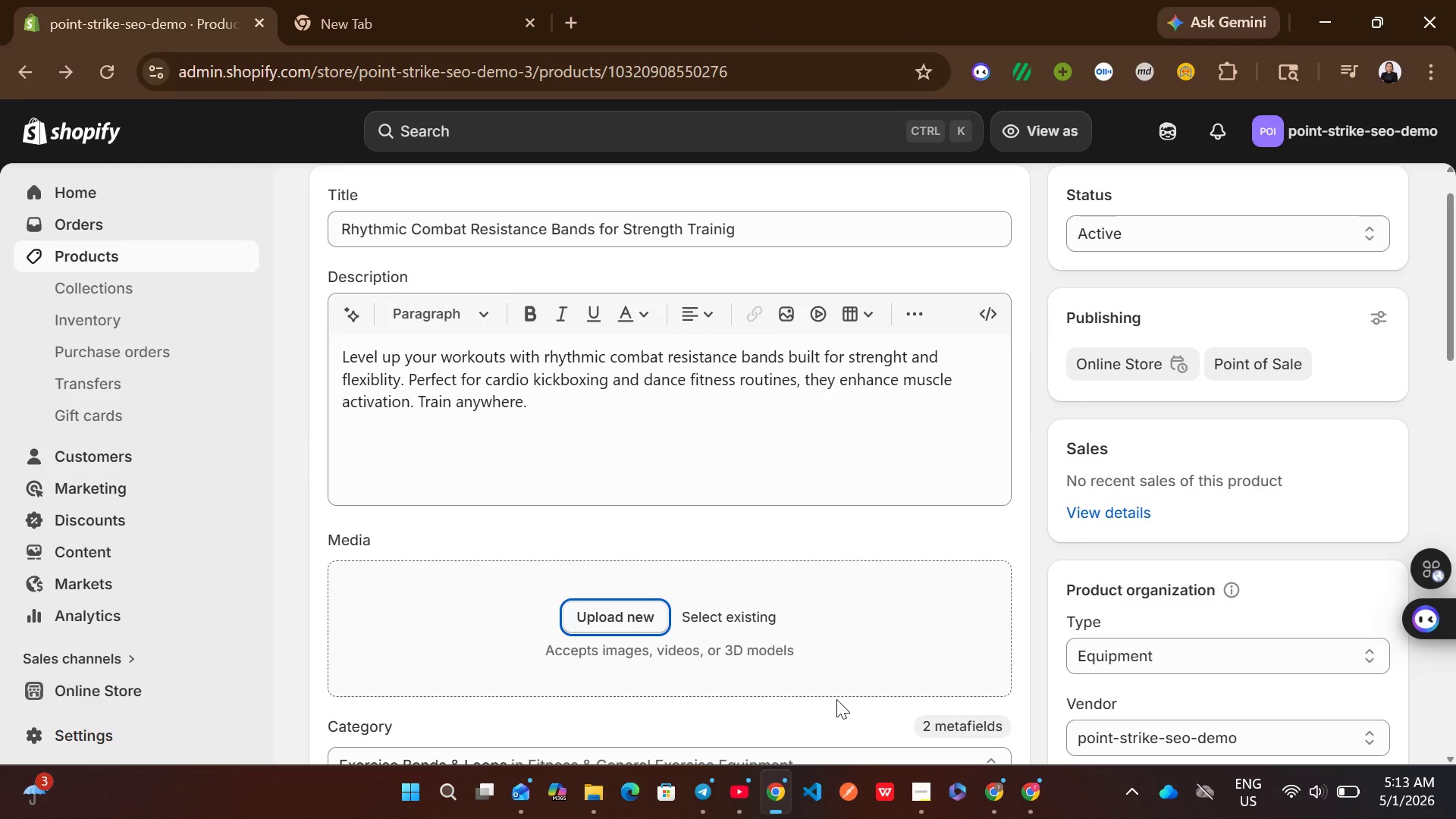 
left_click([237, 240])
 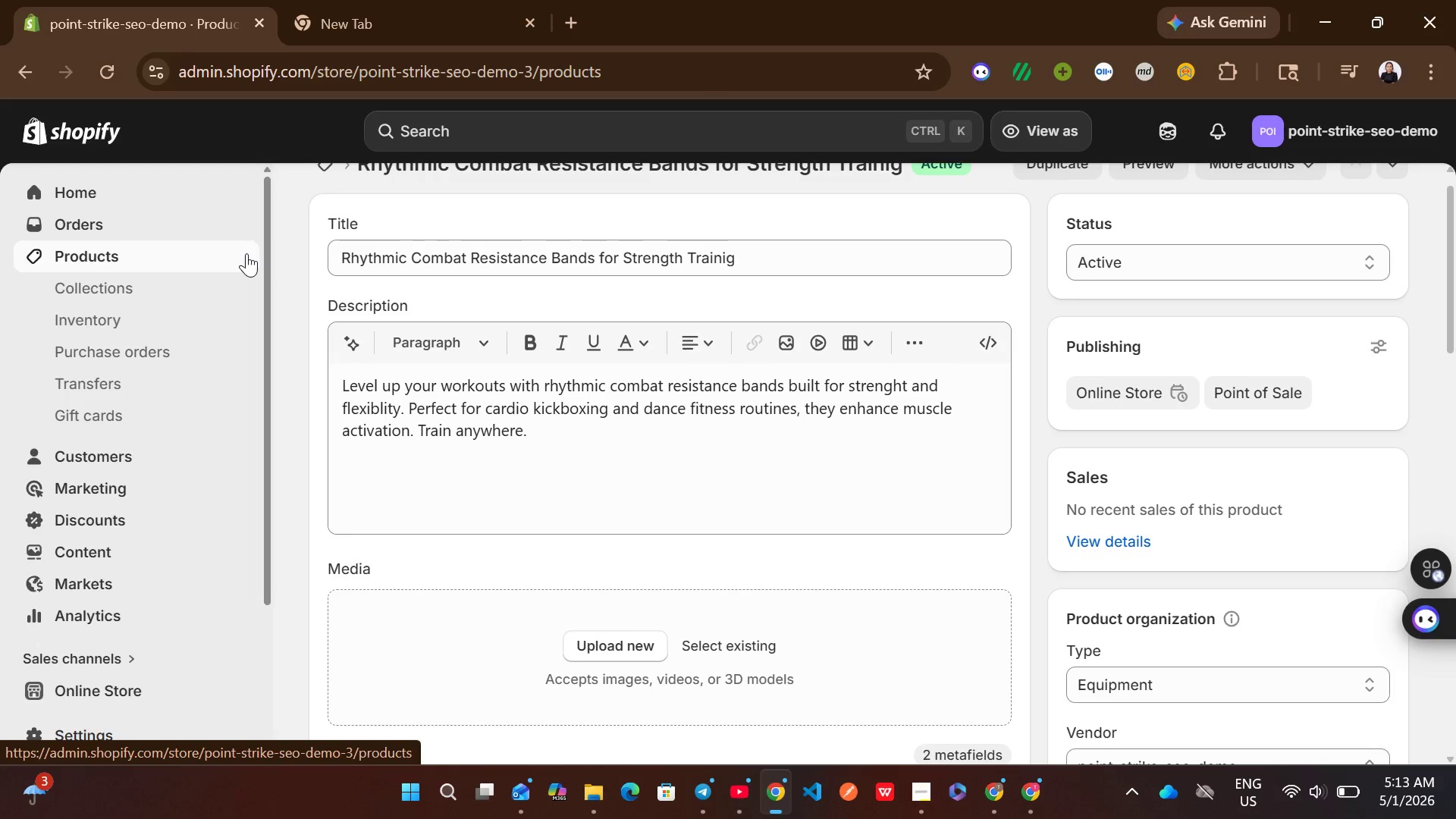 
left_click([246, 253])
 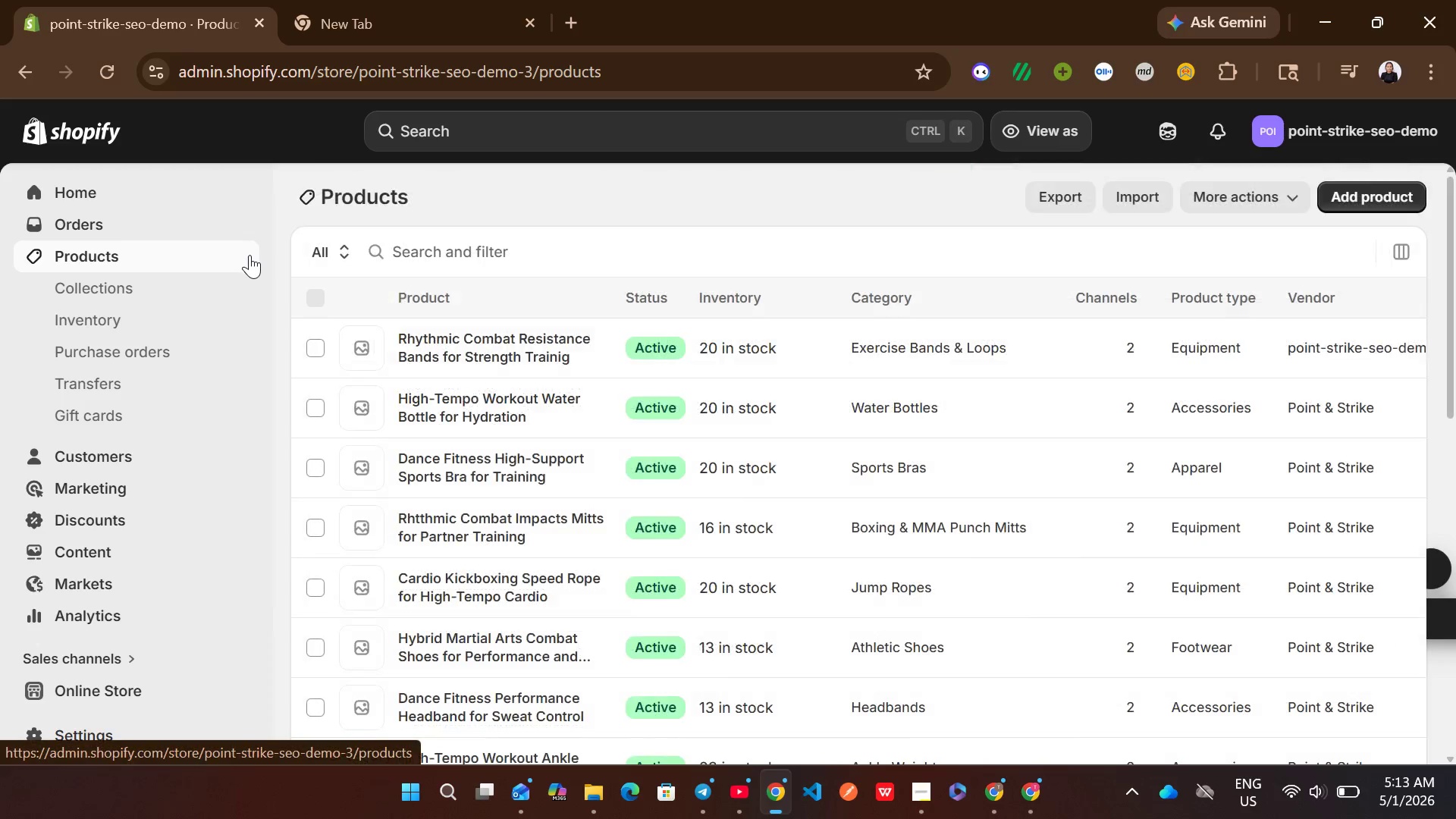 
mouse_move([549, 490])
 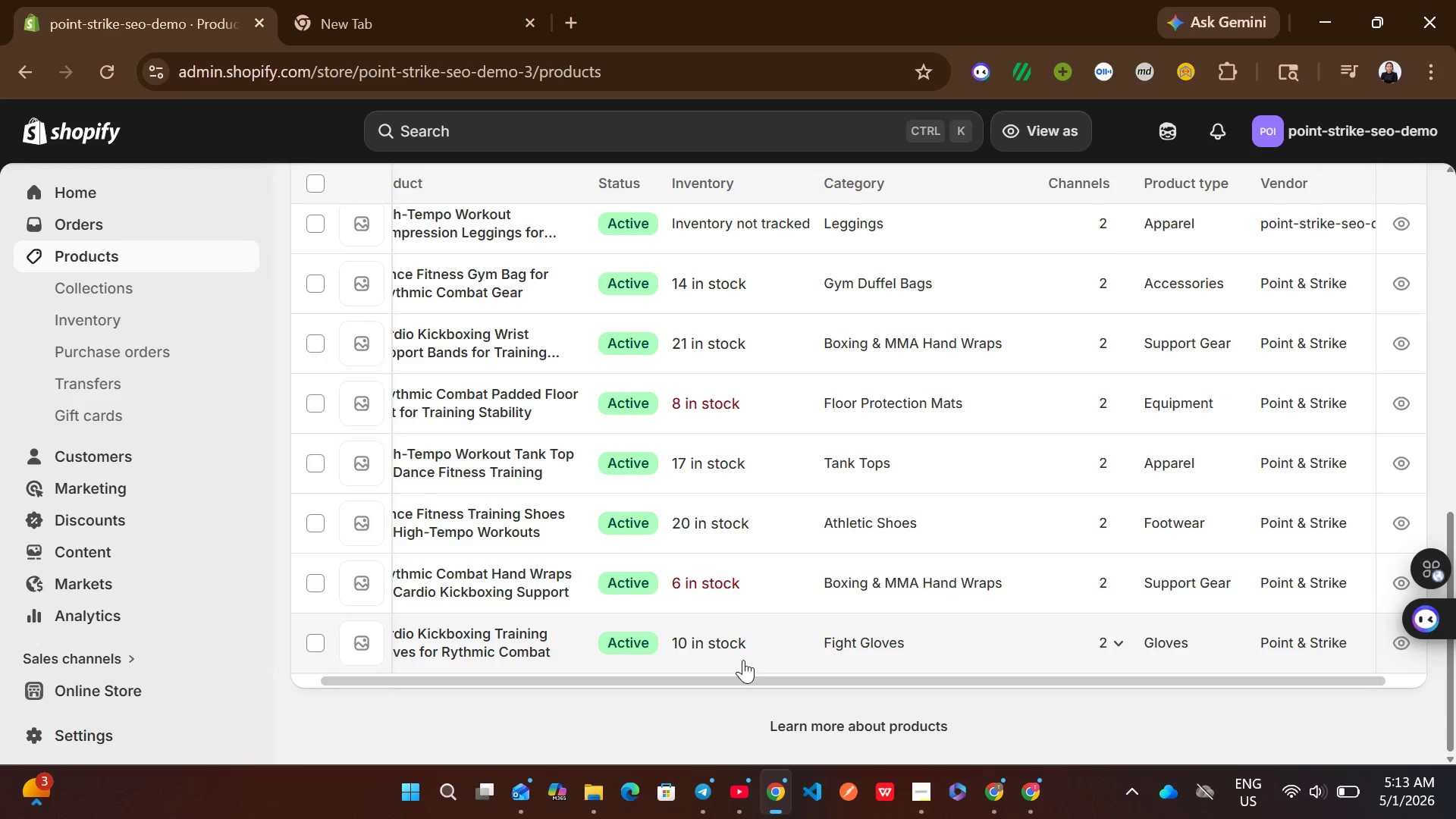 
left_click([743, 660])
 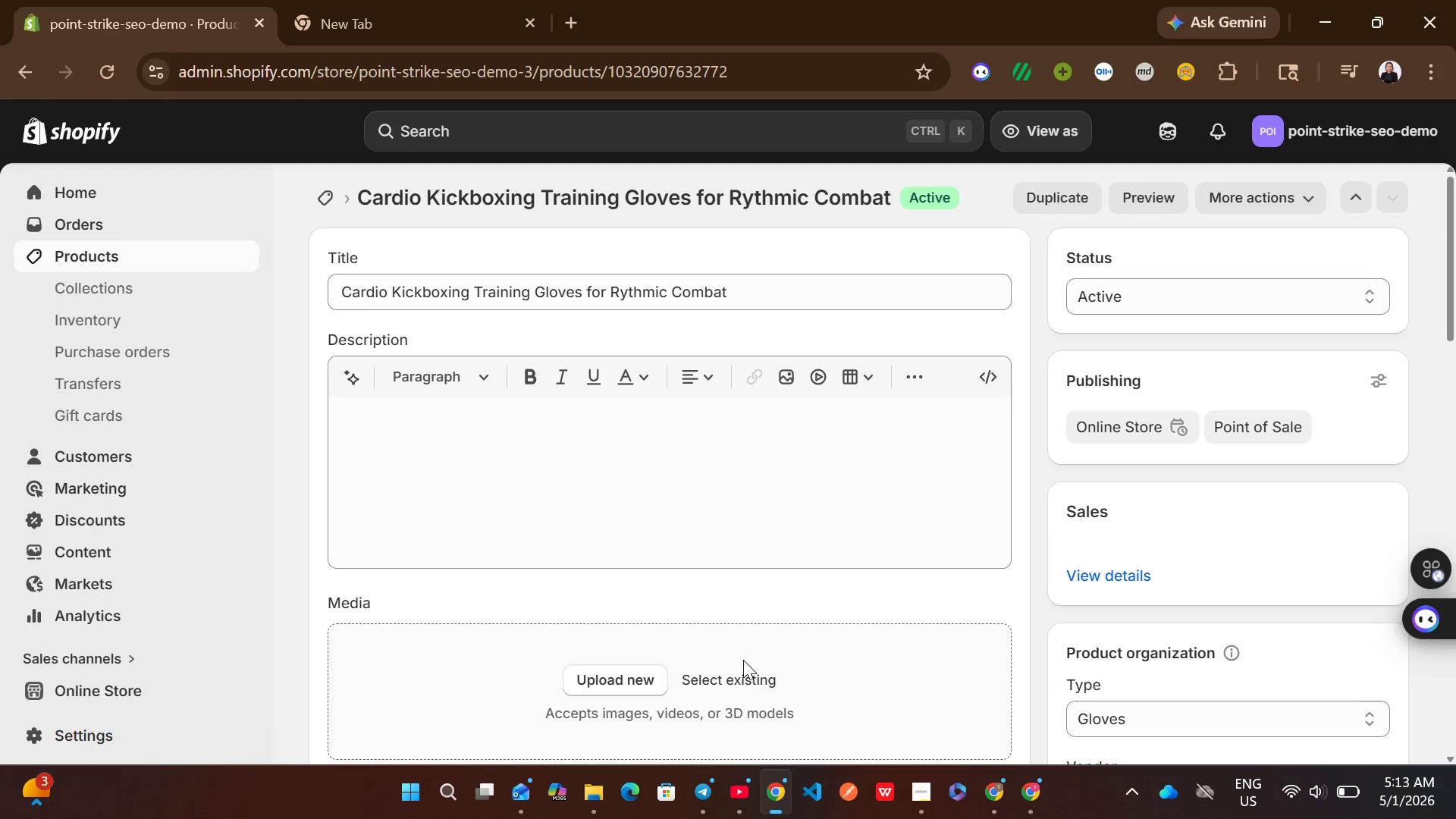 
wait(6.47)
 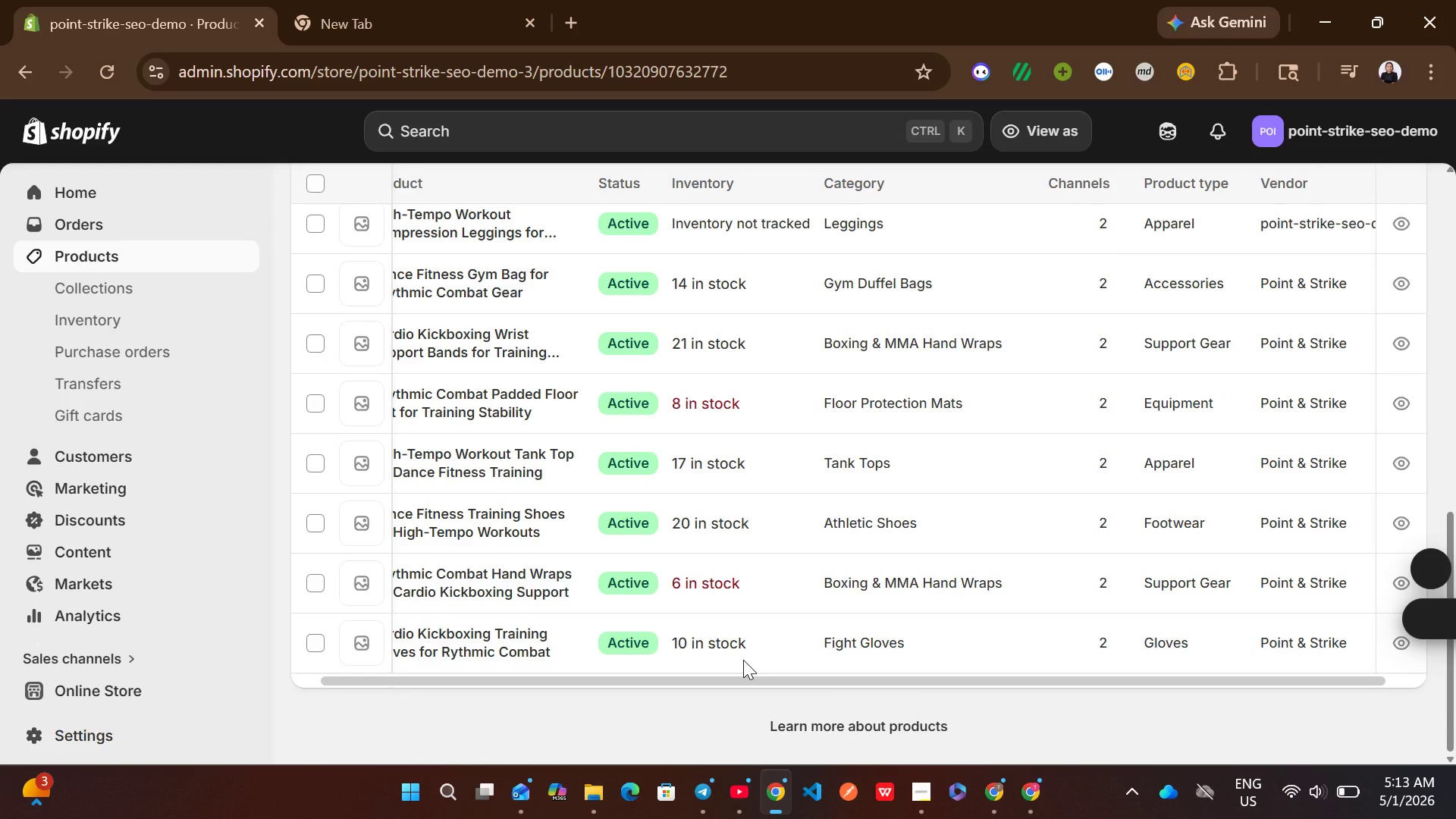 
left_click([605, 528])
 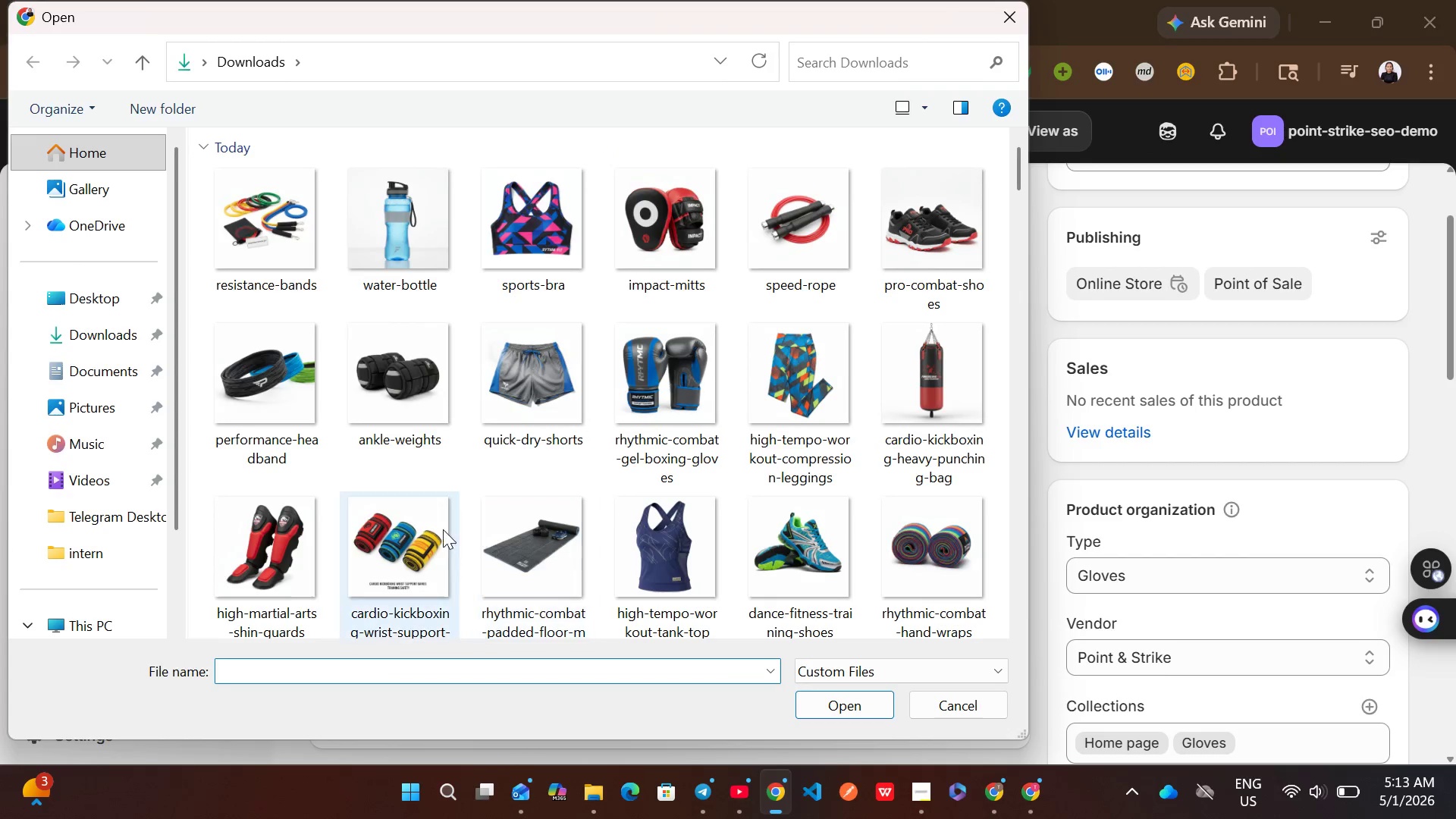 
scroll: coordinate [453, 457], scroll_direction: down, amount: 1.0
 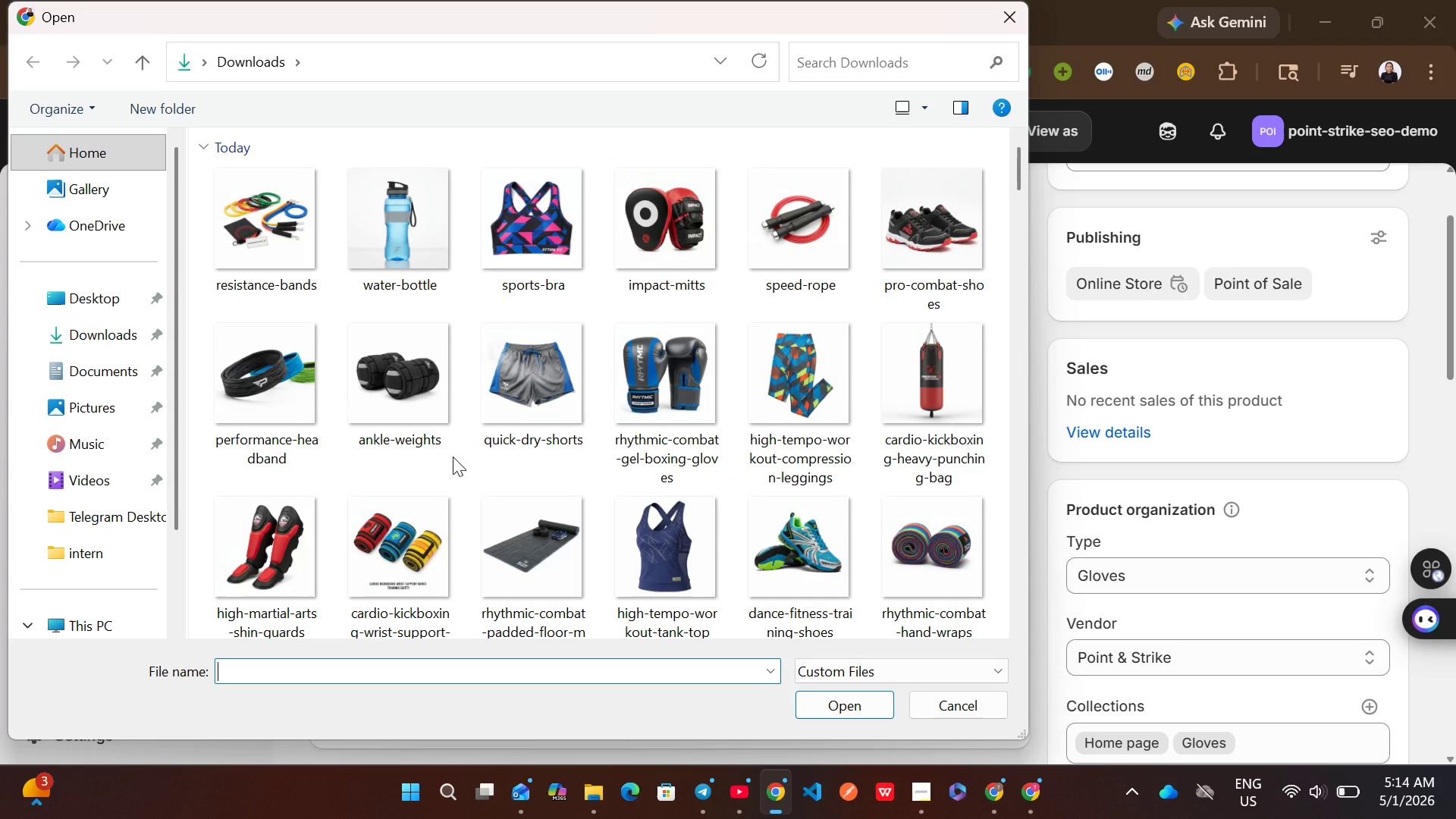 
wait(6.12)
 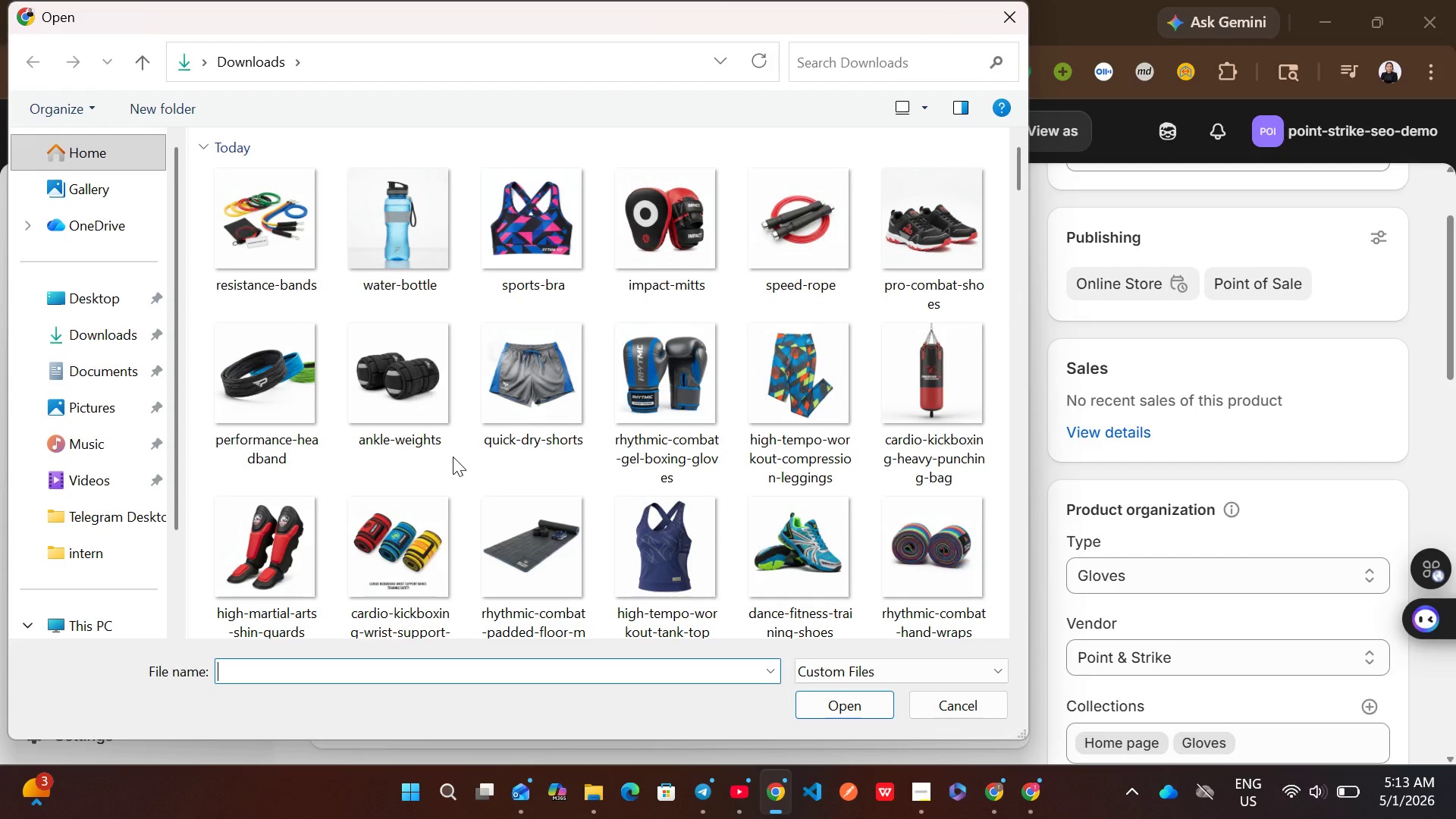 
scroll: coordinate [784, 540], scroll_direction: down, amount: 1.0
 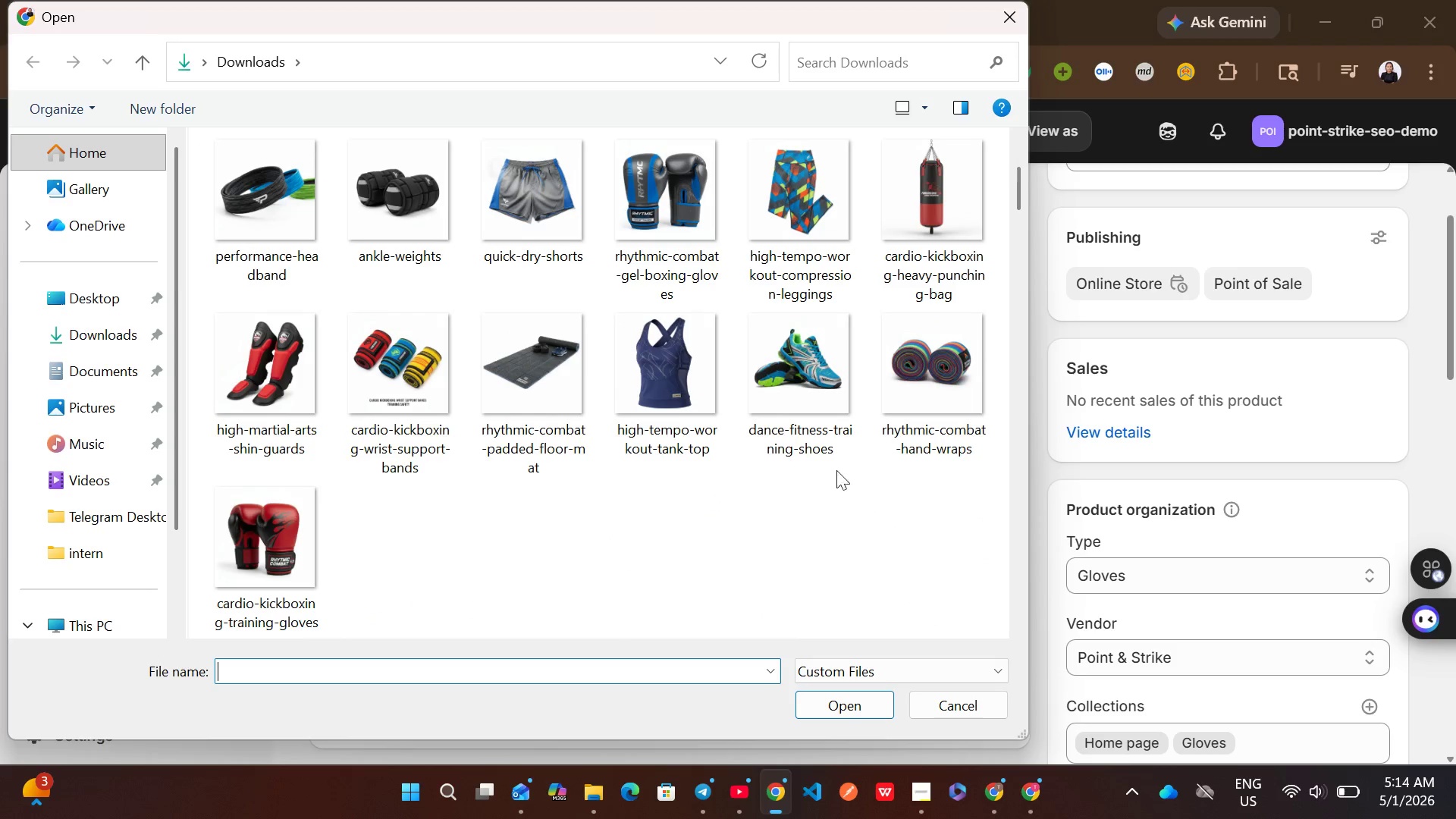 
mouse_move([682, 397])
 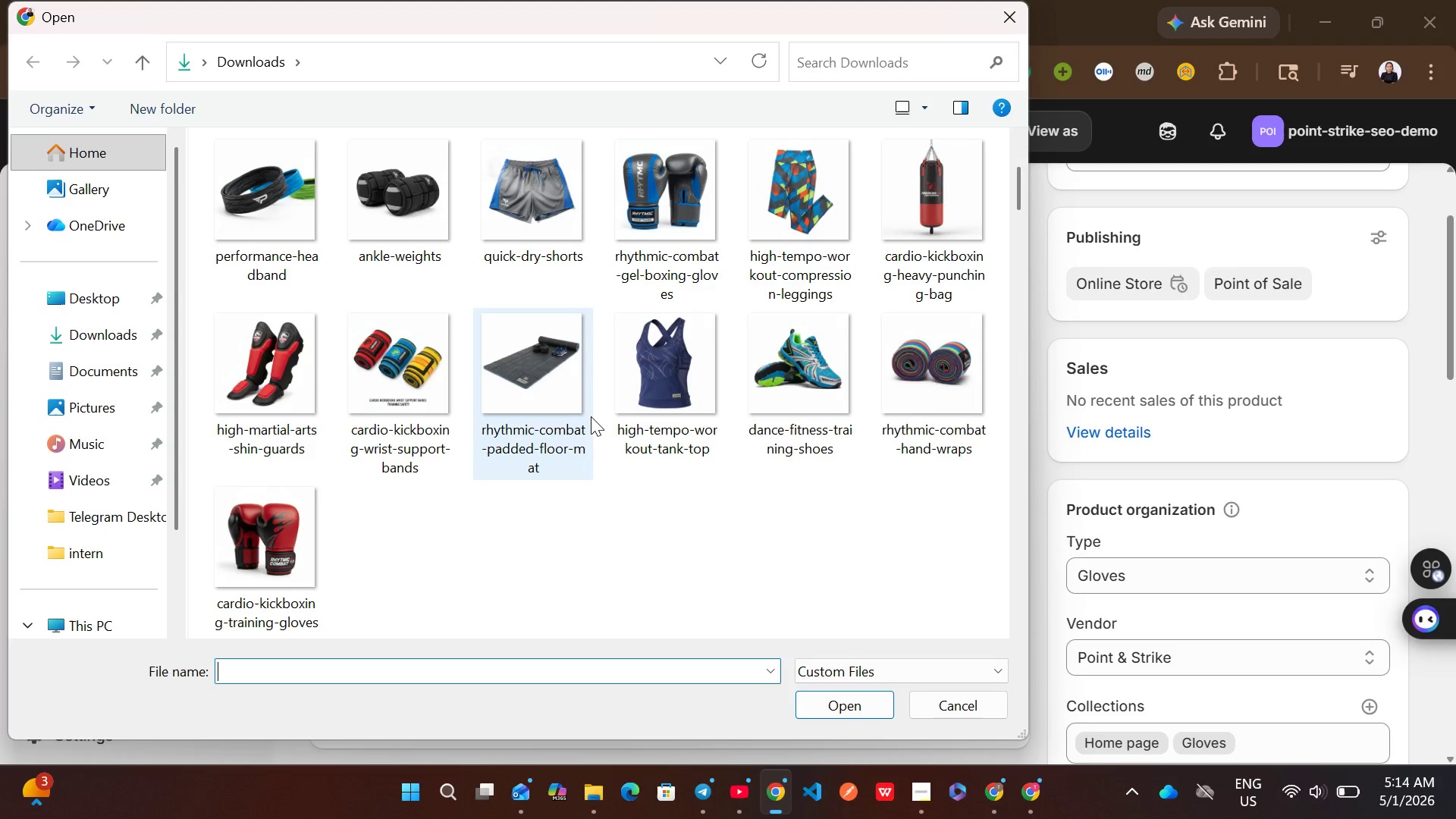 
scroll: coordinate [591, 416], scroll_direction: none, amount: 0.0
 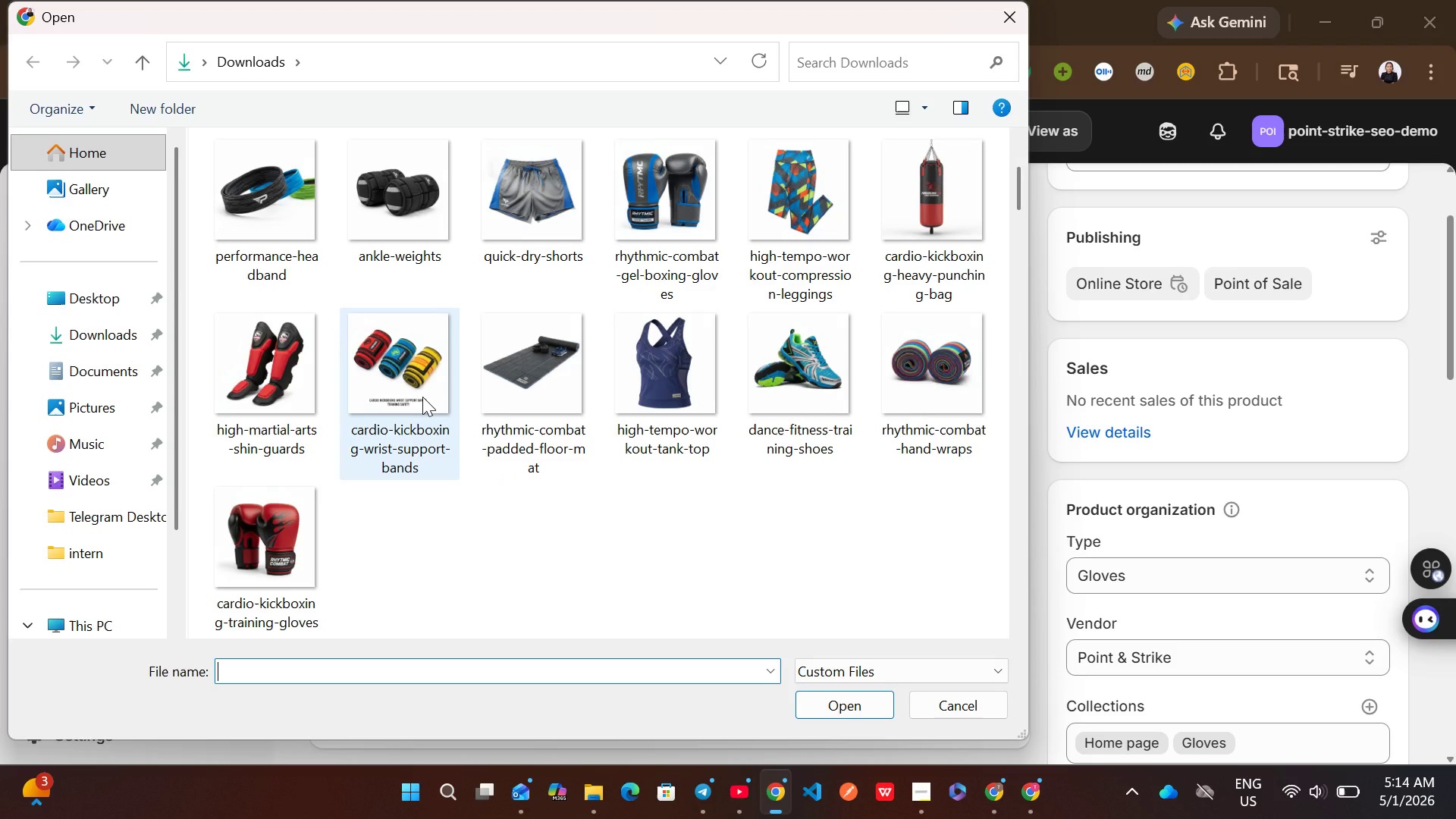 
left_click([422, 397])
 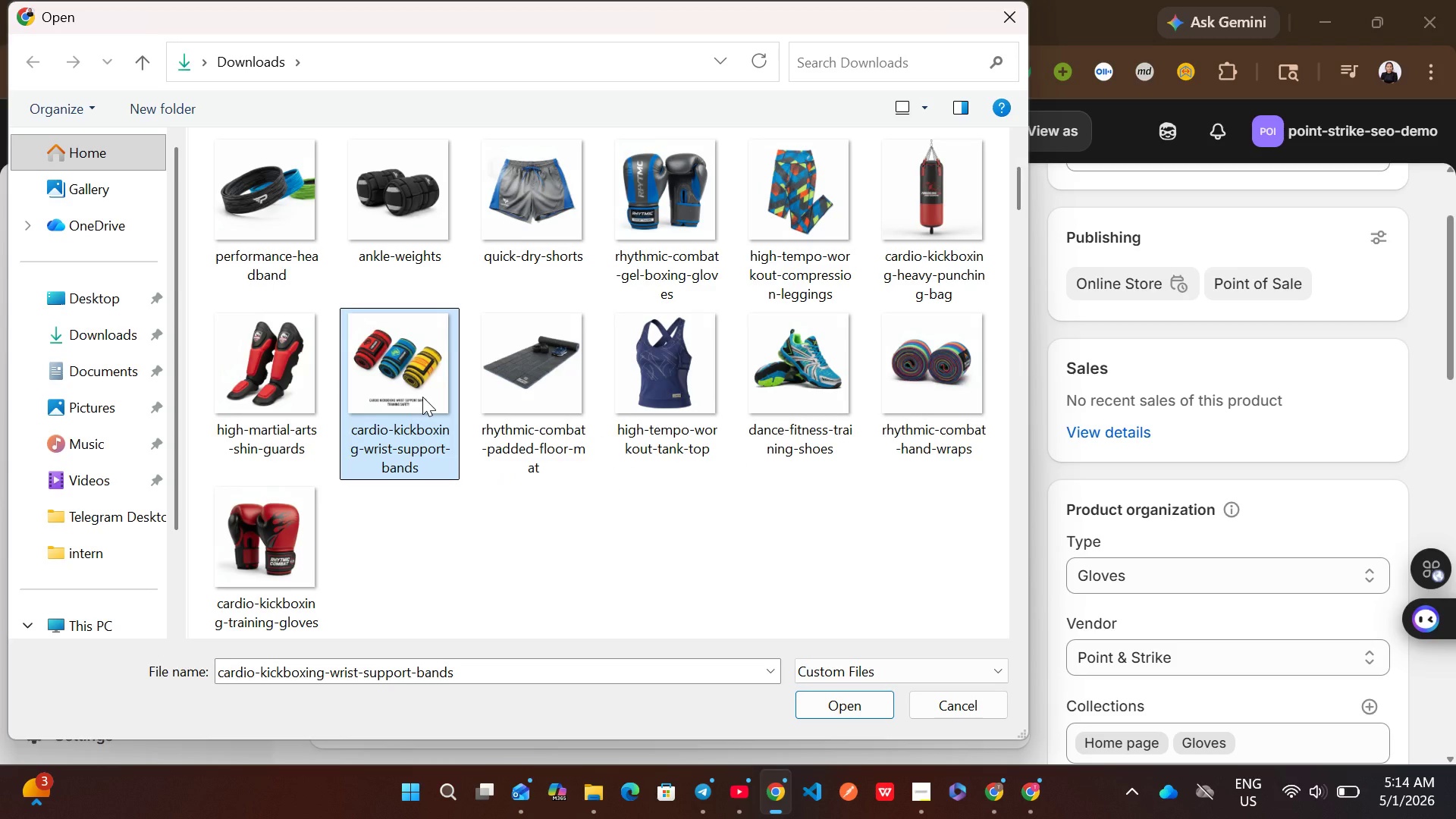 
wait(6.24)
 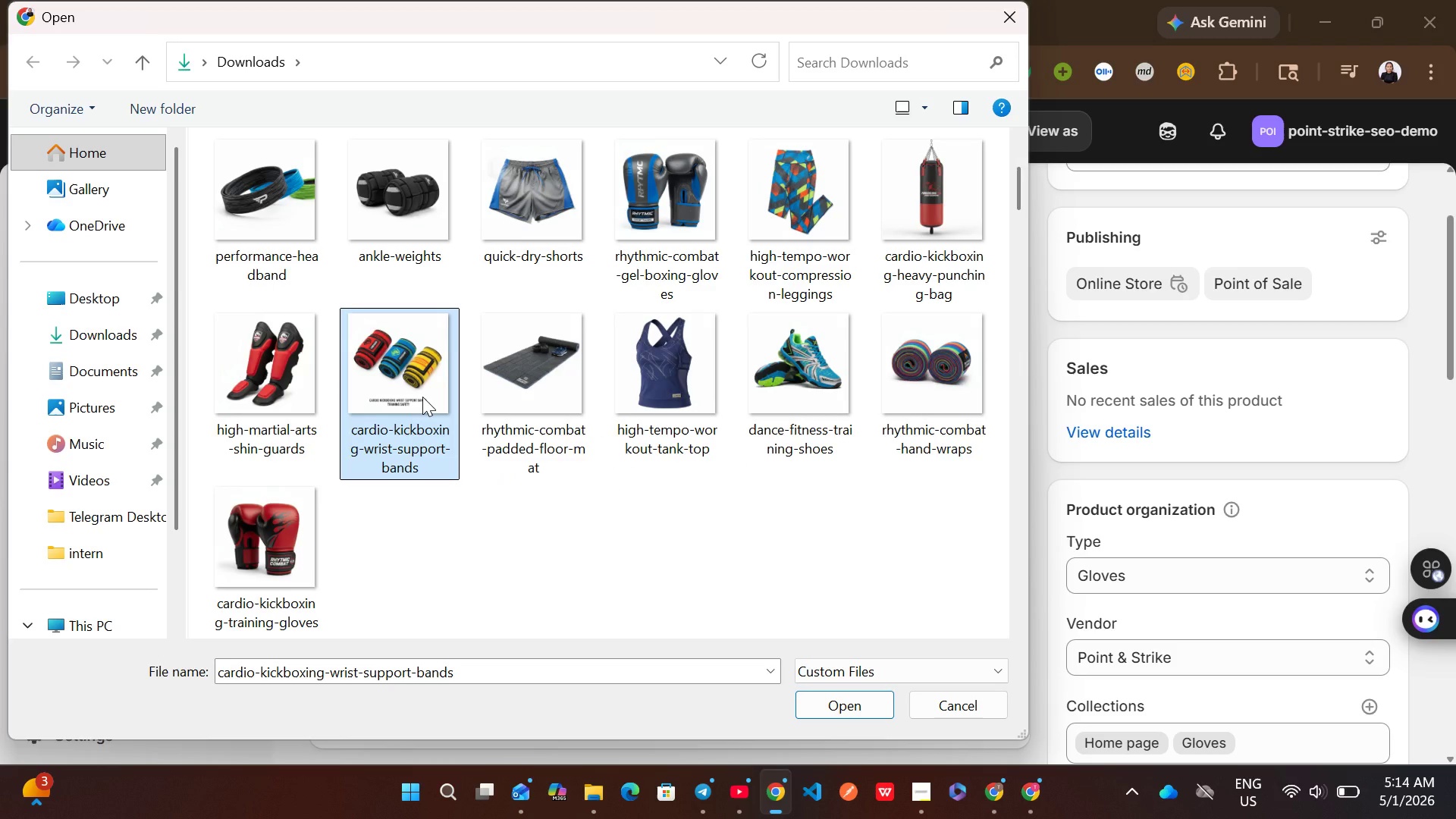 
mouse_move([726, 273])
 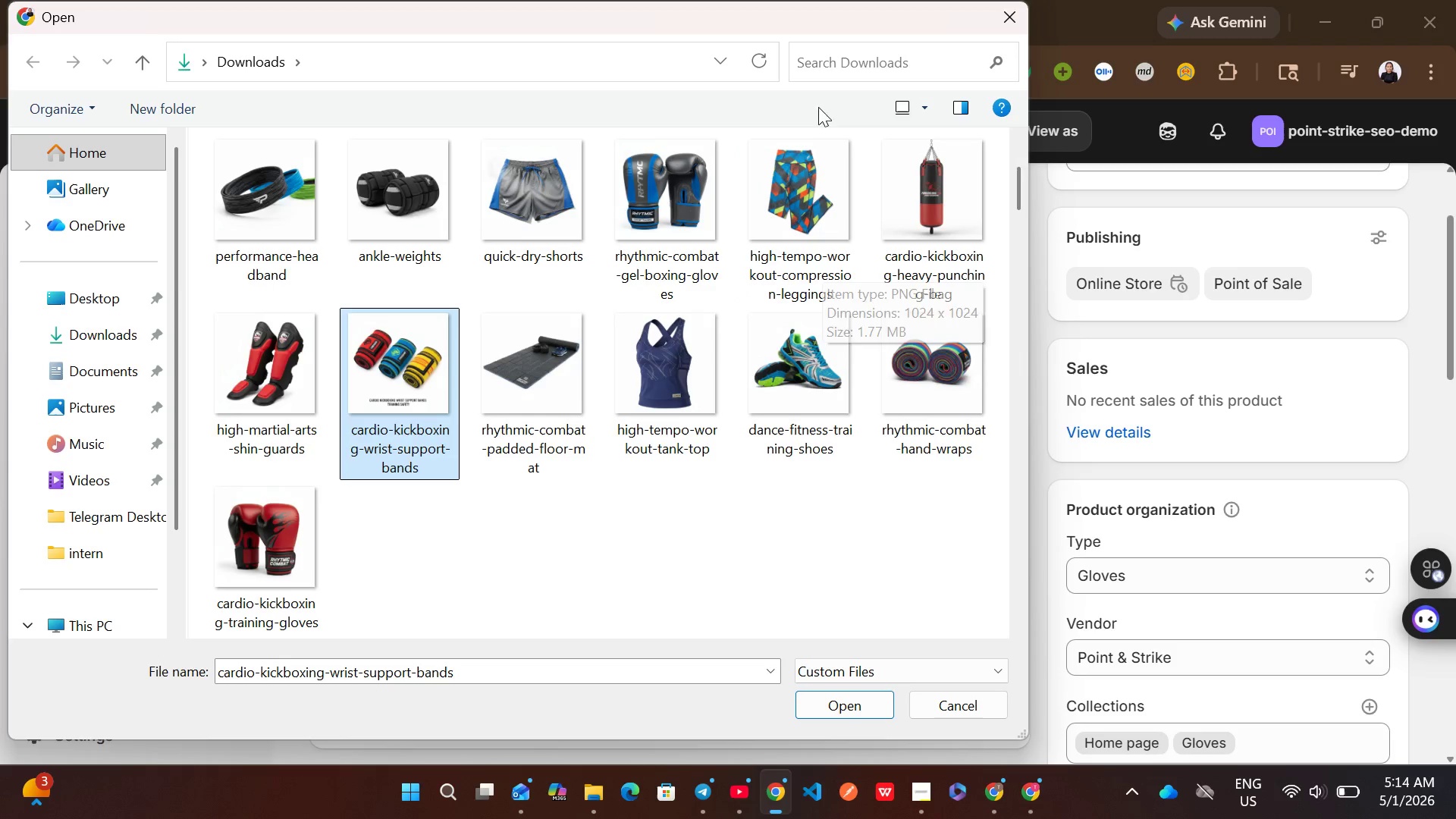 
left_click([808, 71])
 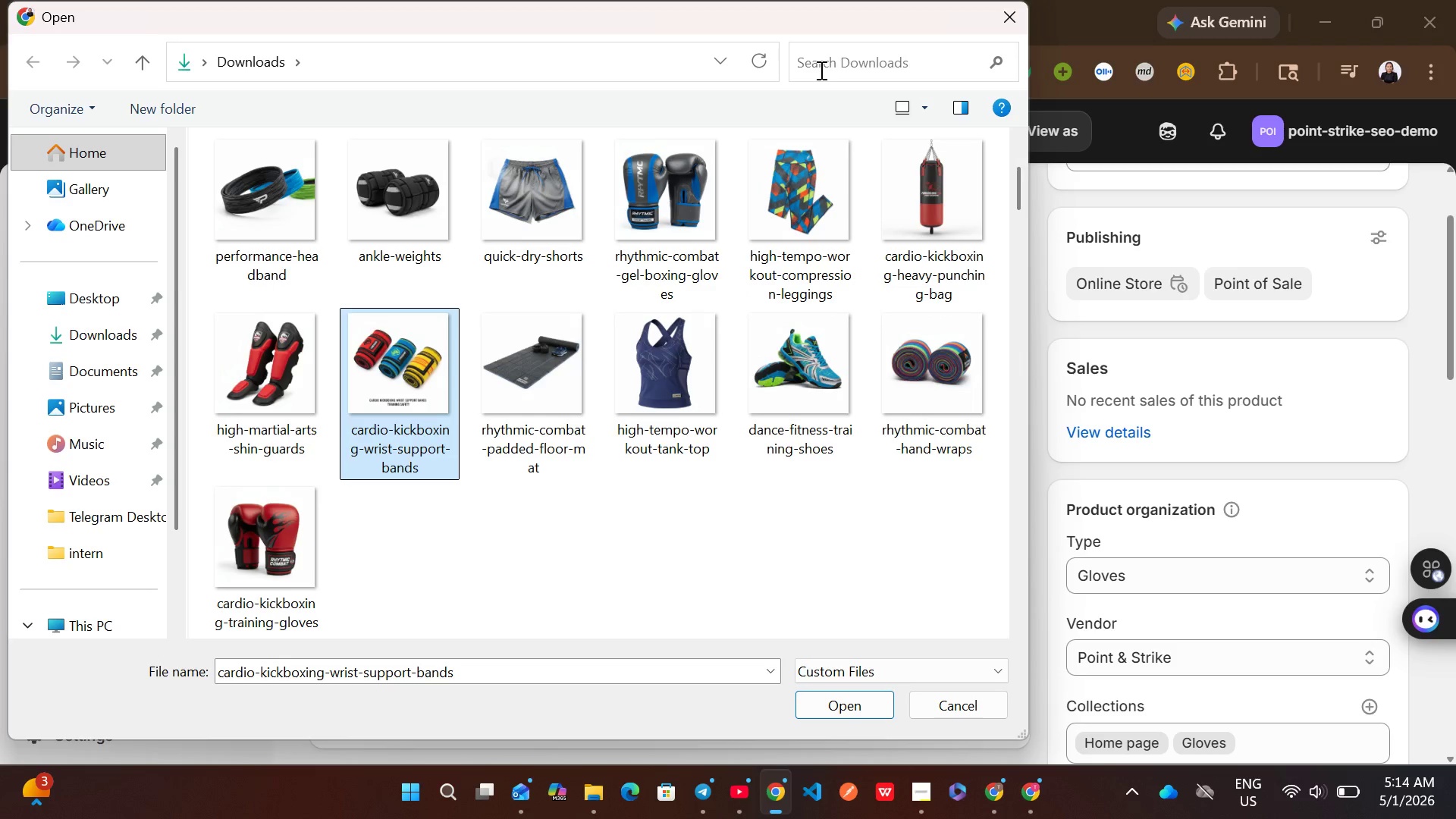 
left_click([820, 70])
 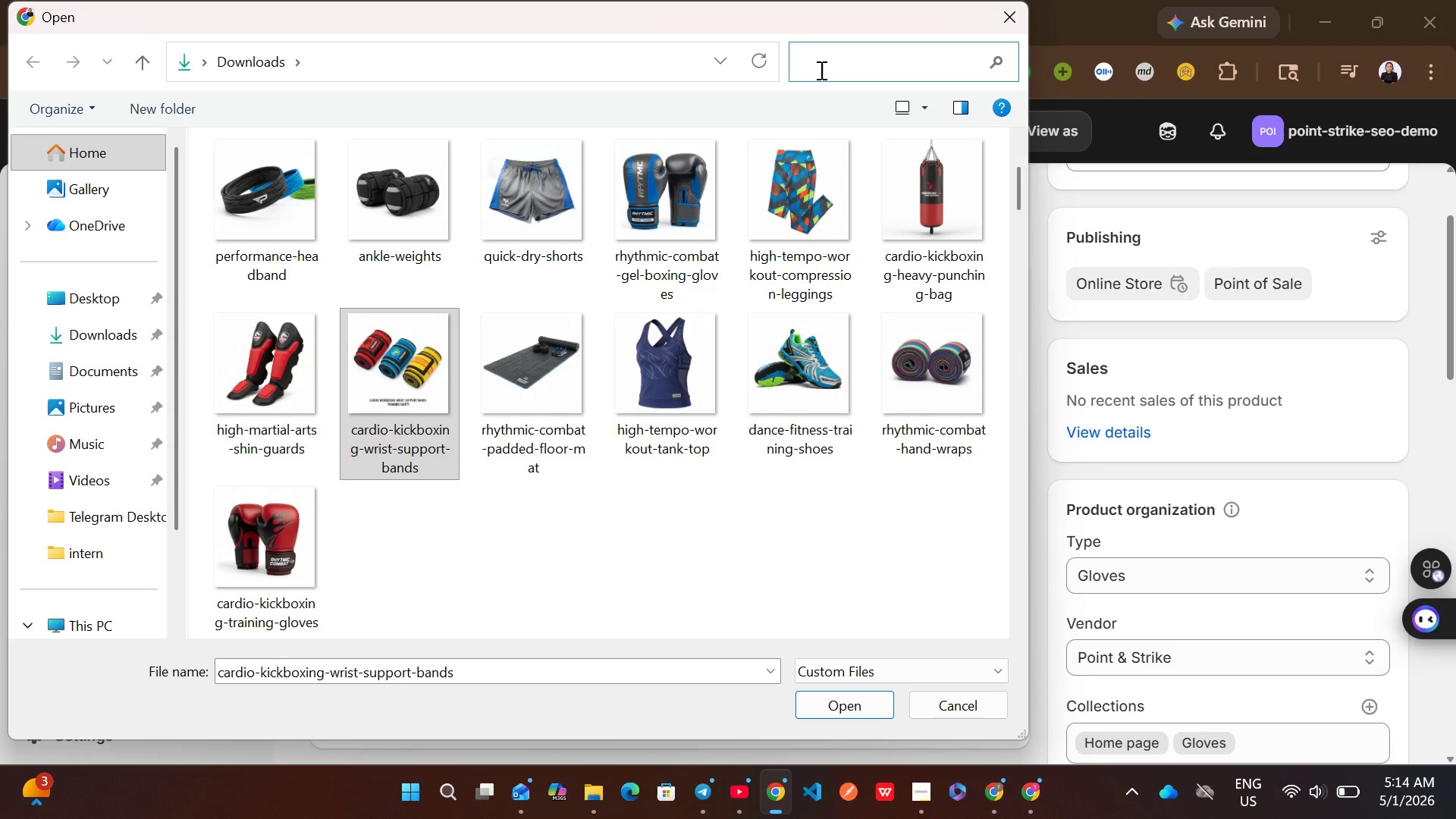 
type(wraps)
 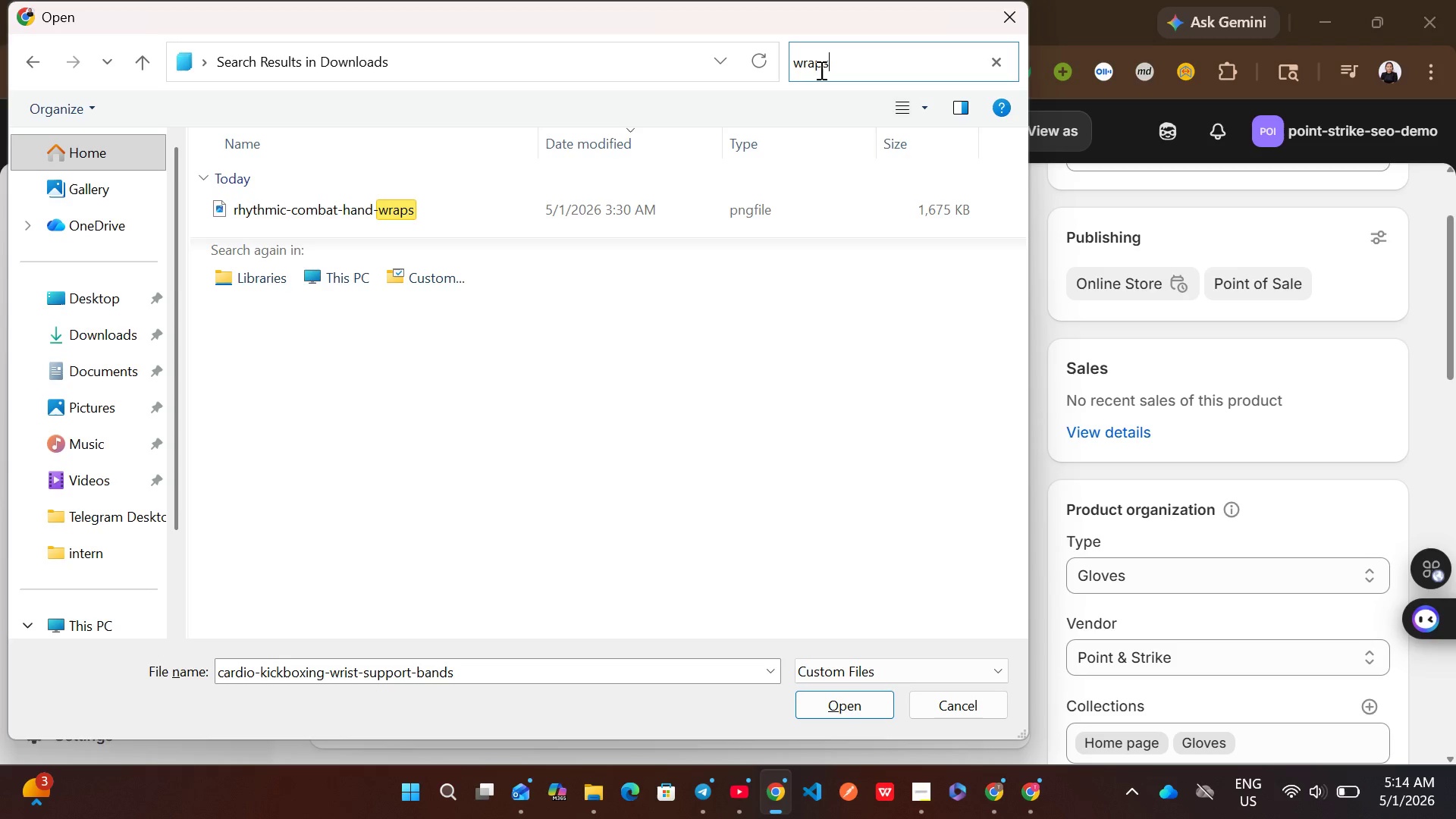 
wait(5.25)
 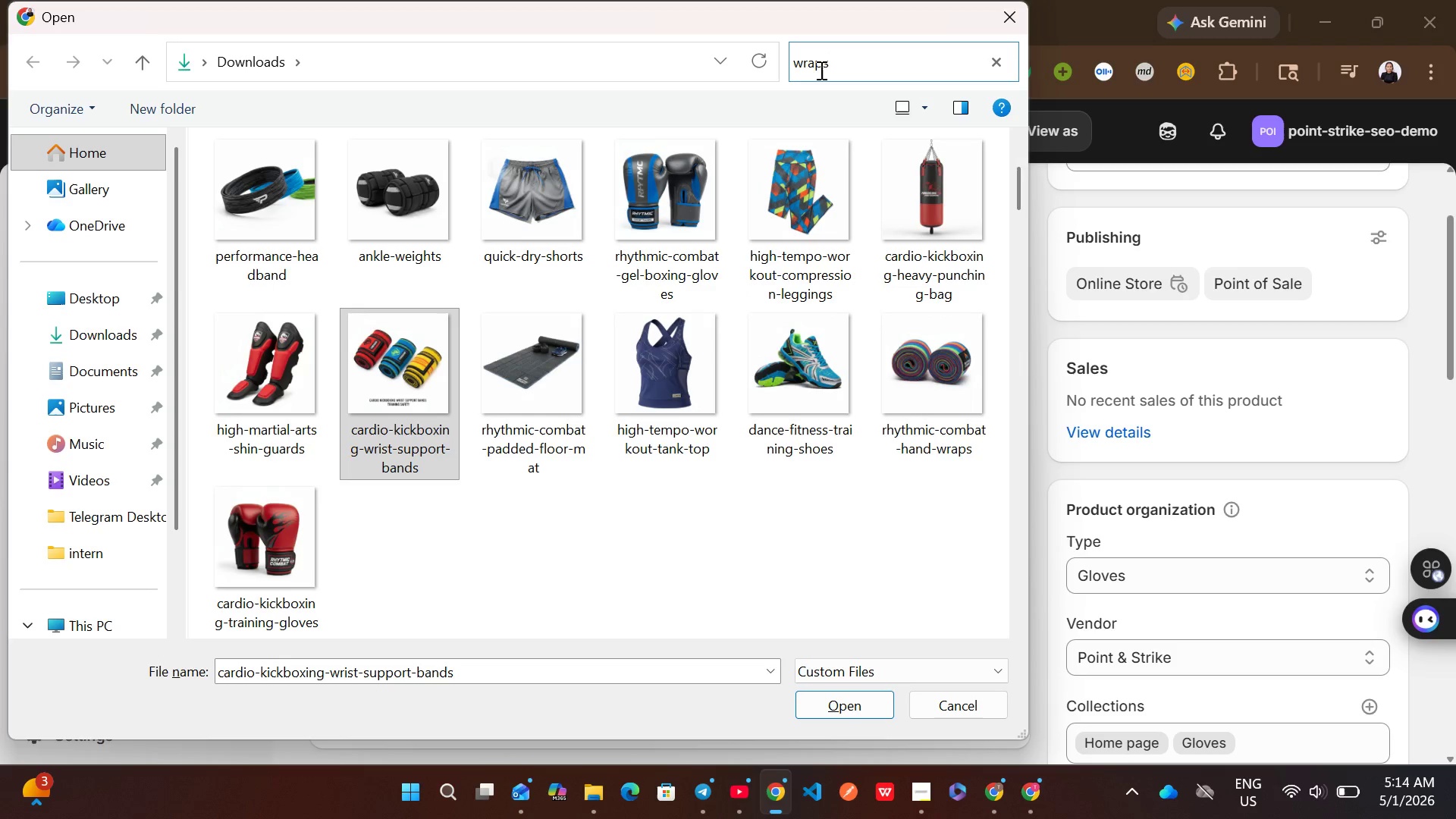 
left_click([467, 215])
 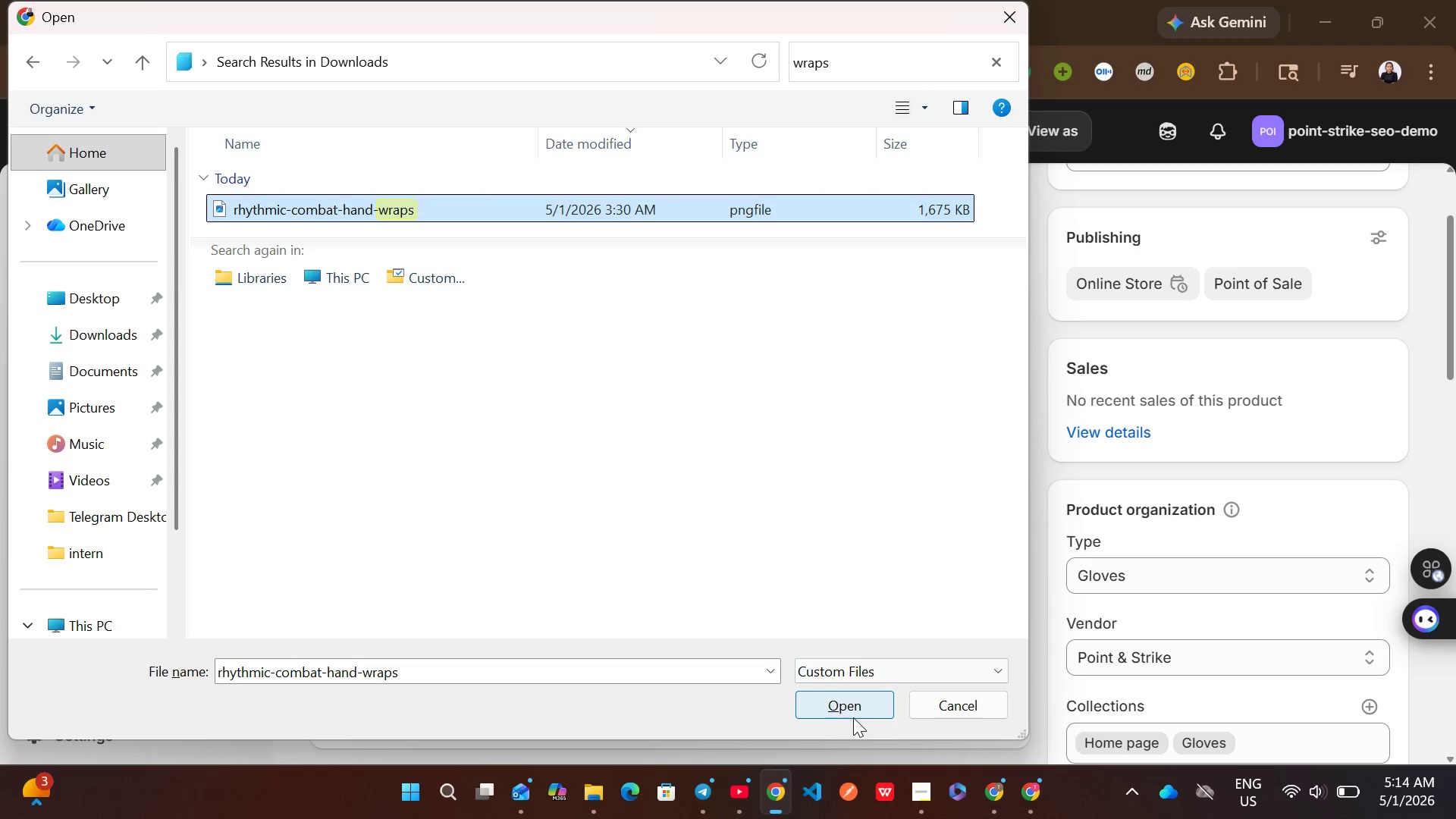 
left_click_drag(start_coordinate=[858, 689], to_coordinate=[852, 700])
 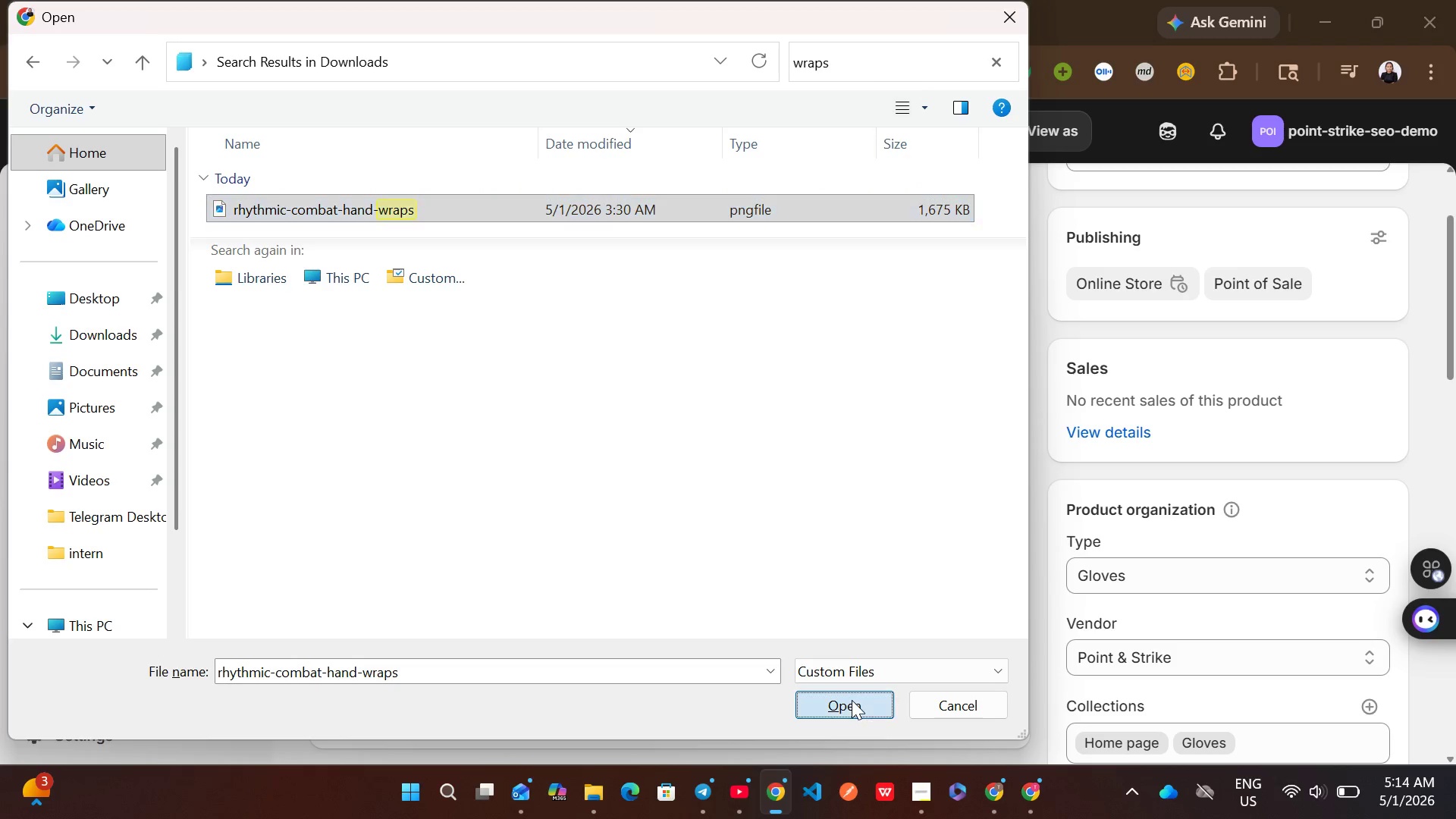 
left_click([852, 700])
 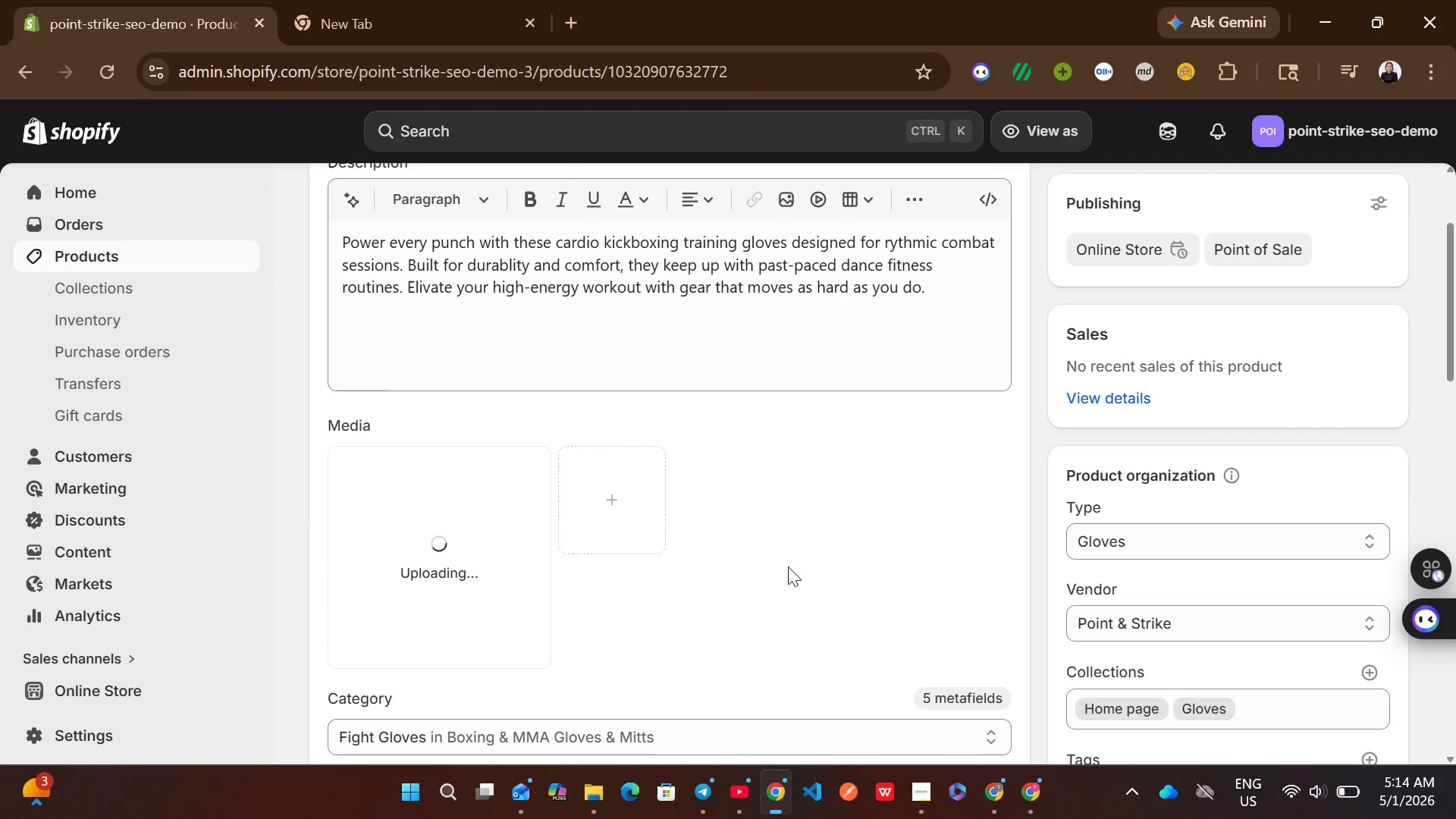 
wait(8.5)
 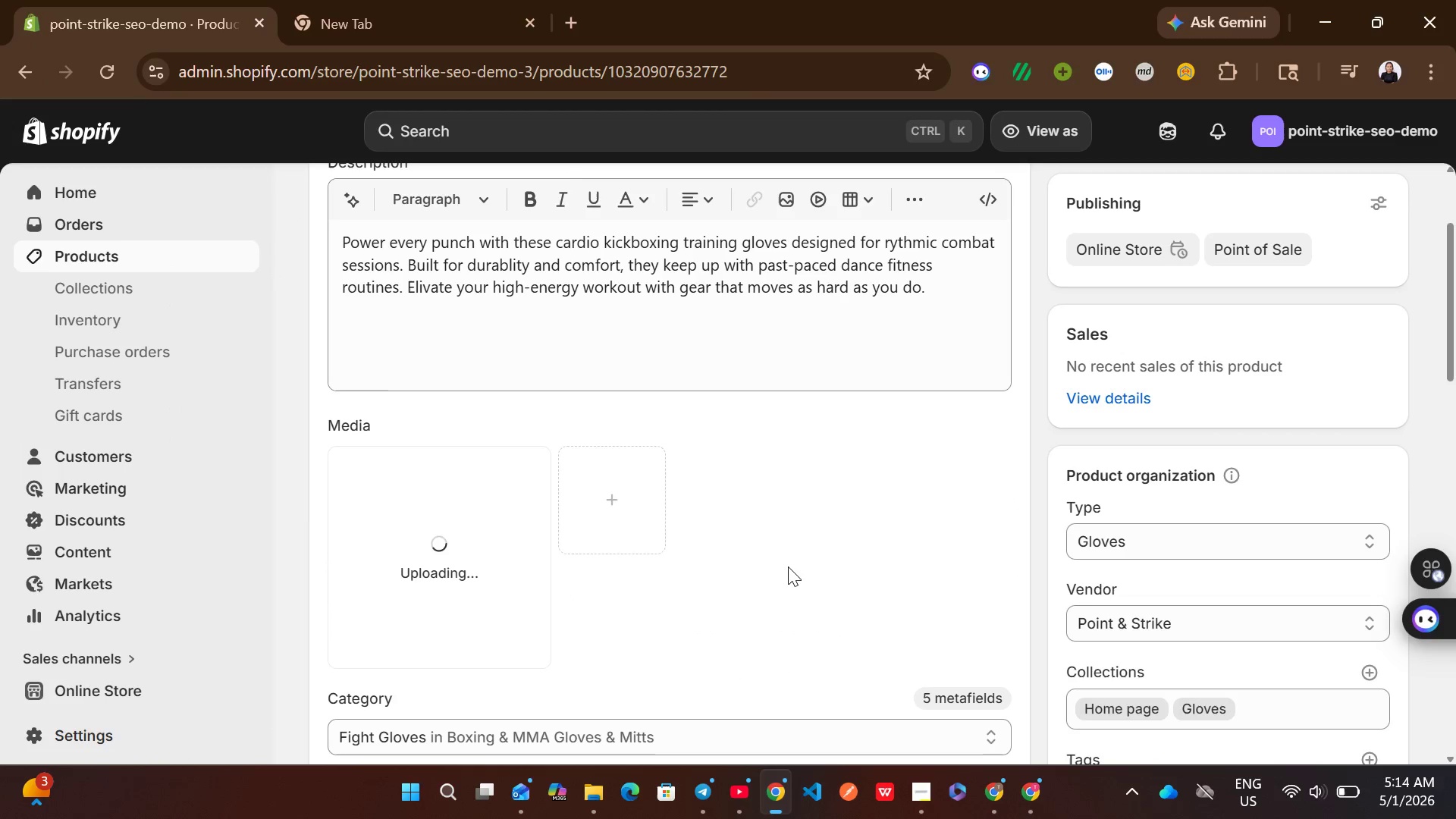 
left_click([498, 636])
 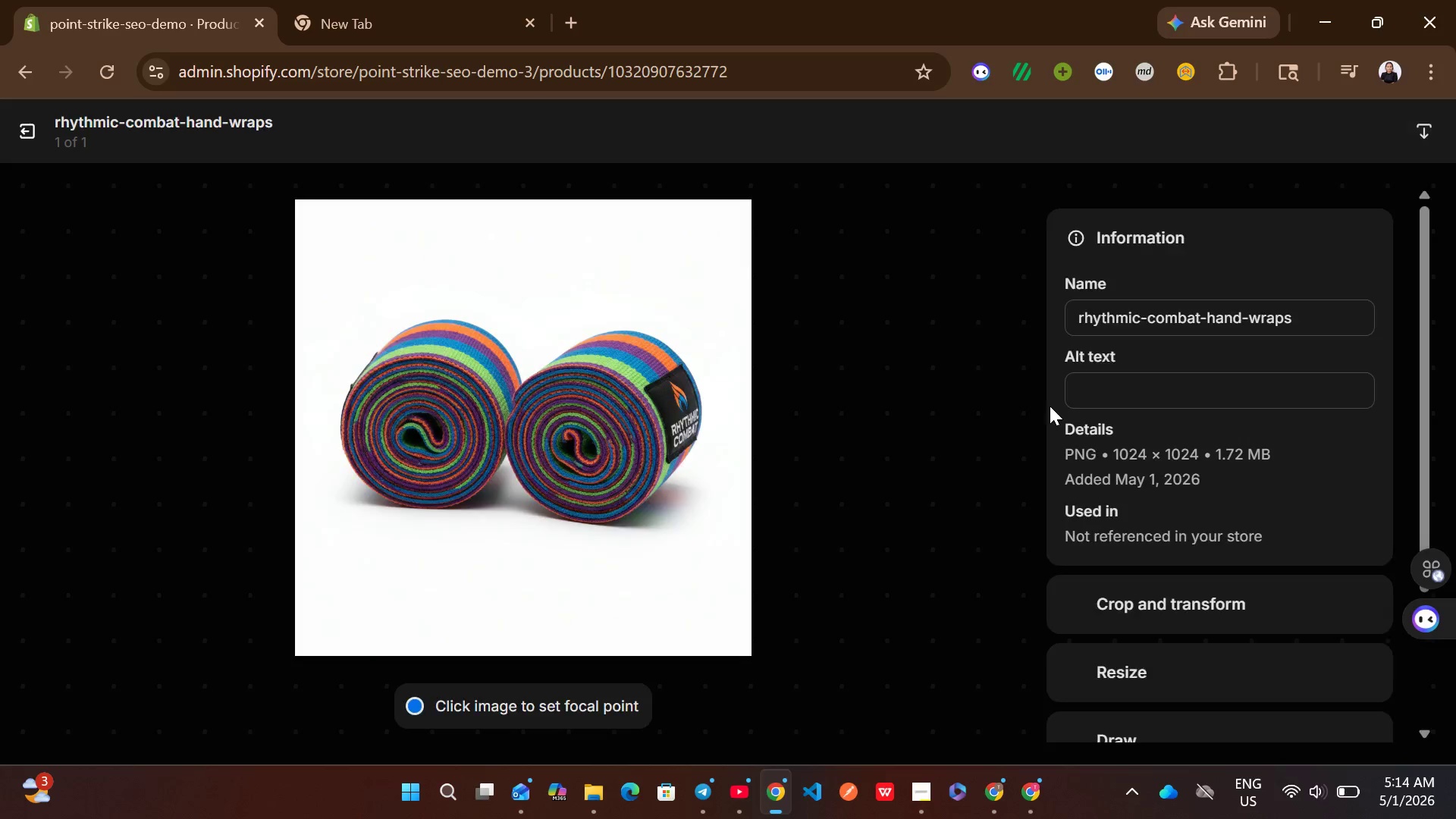 
wait(8.17)
 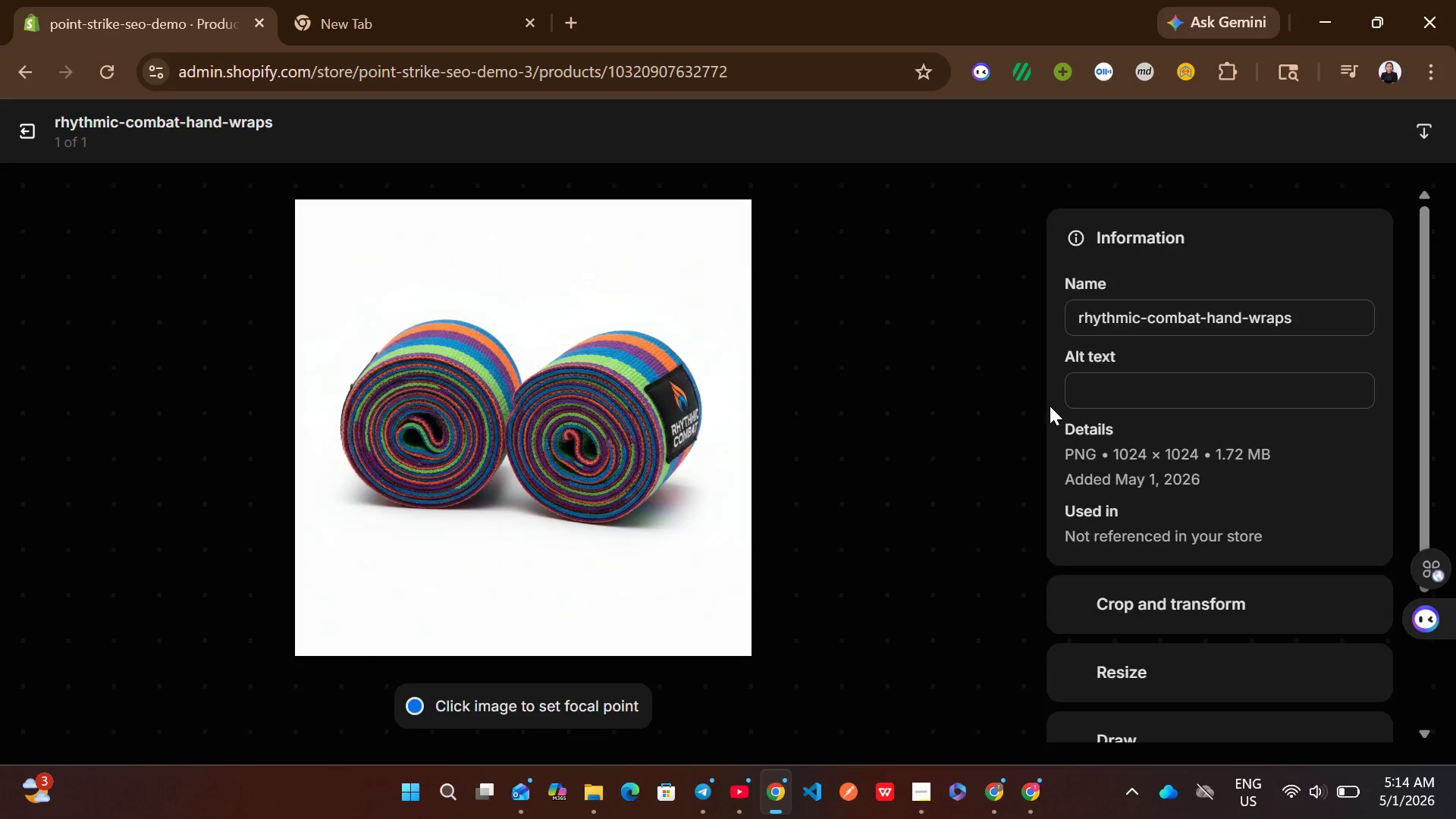 
left_click([1154, 393])
 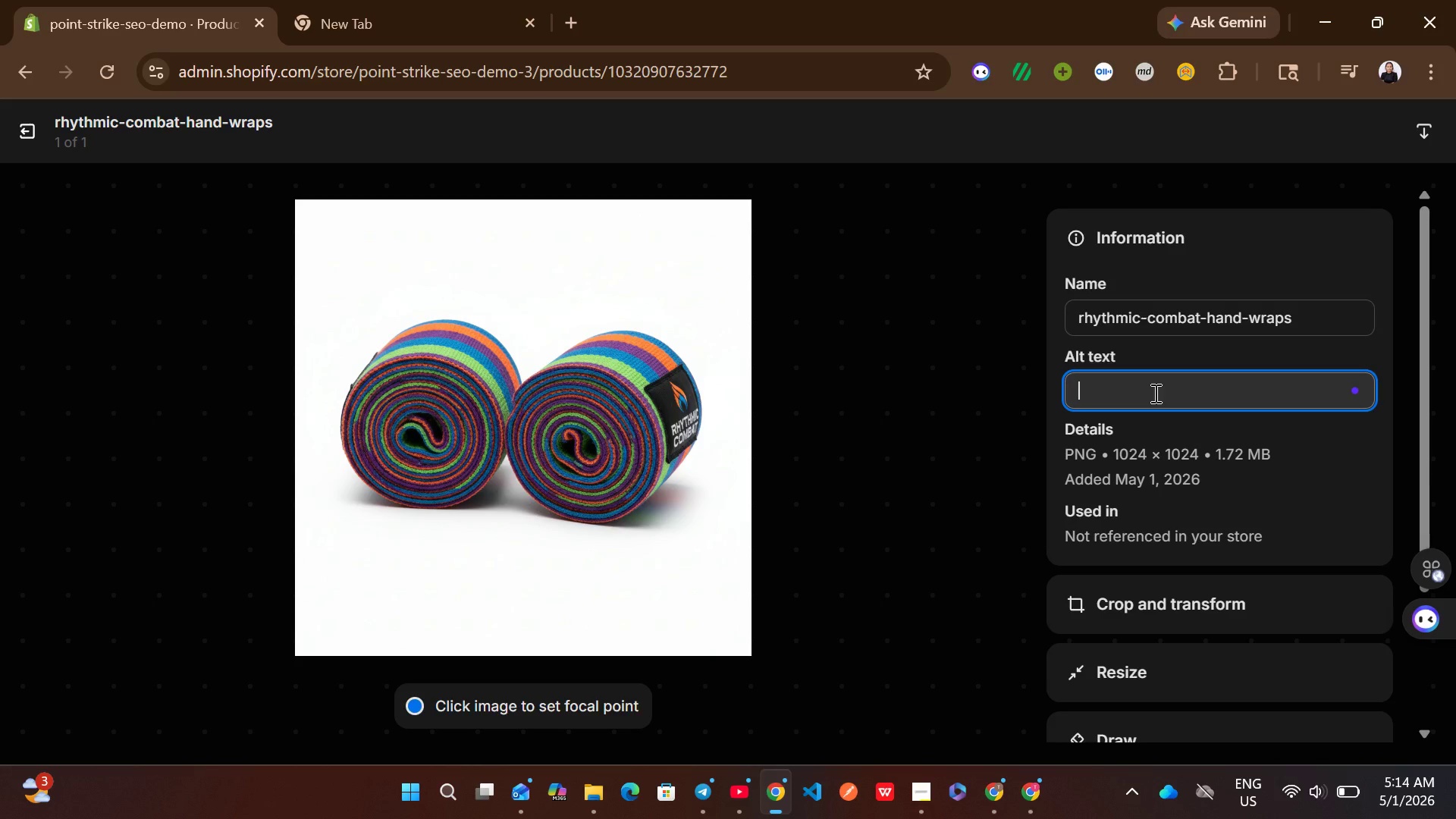 
type(cardio kickboxing training gloves for rhythmic combat workout)
 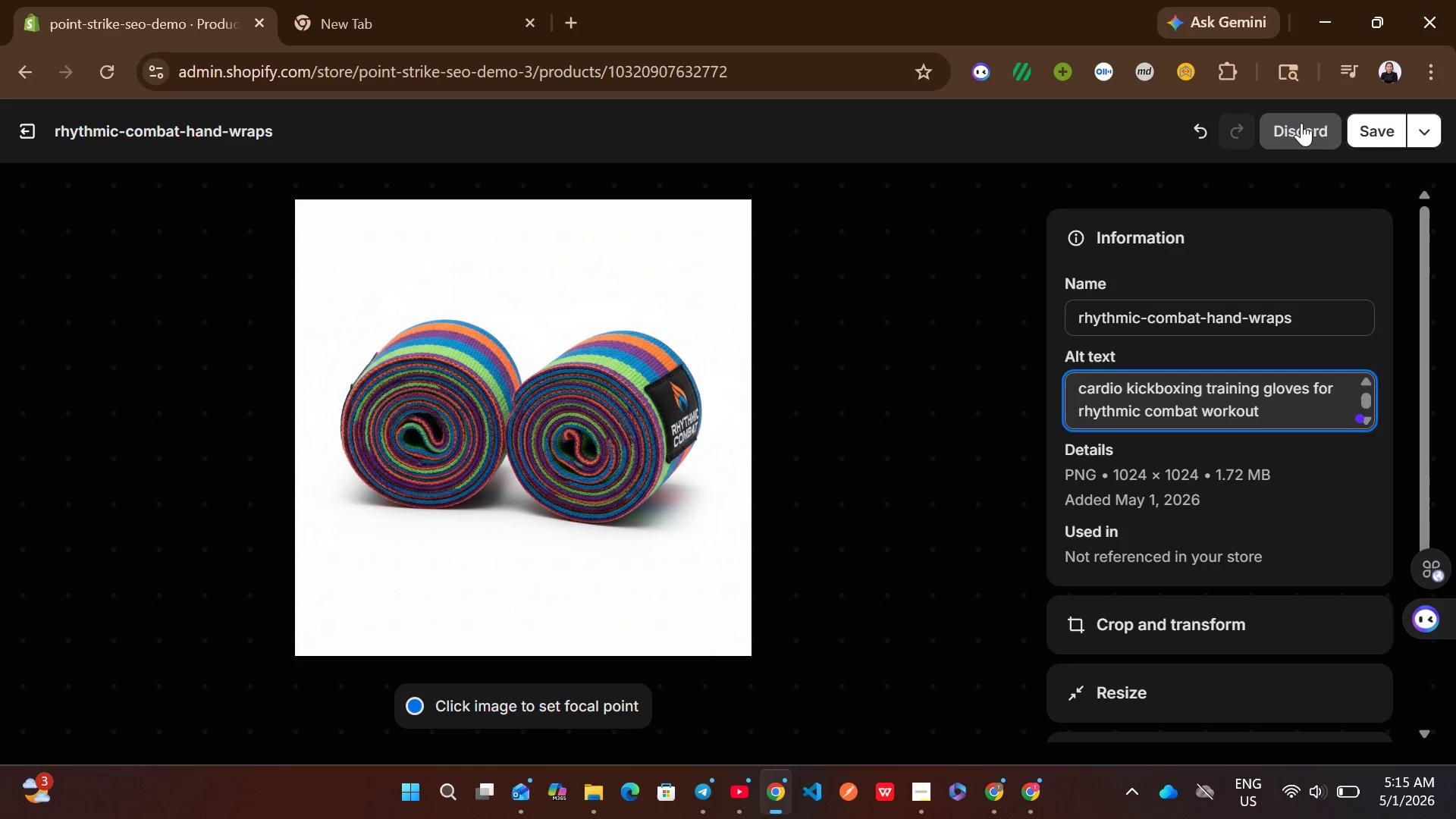 
left_click([1388, 140])
 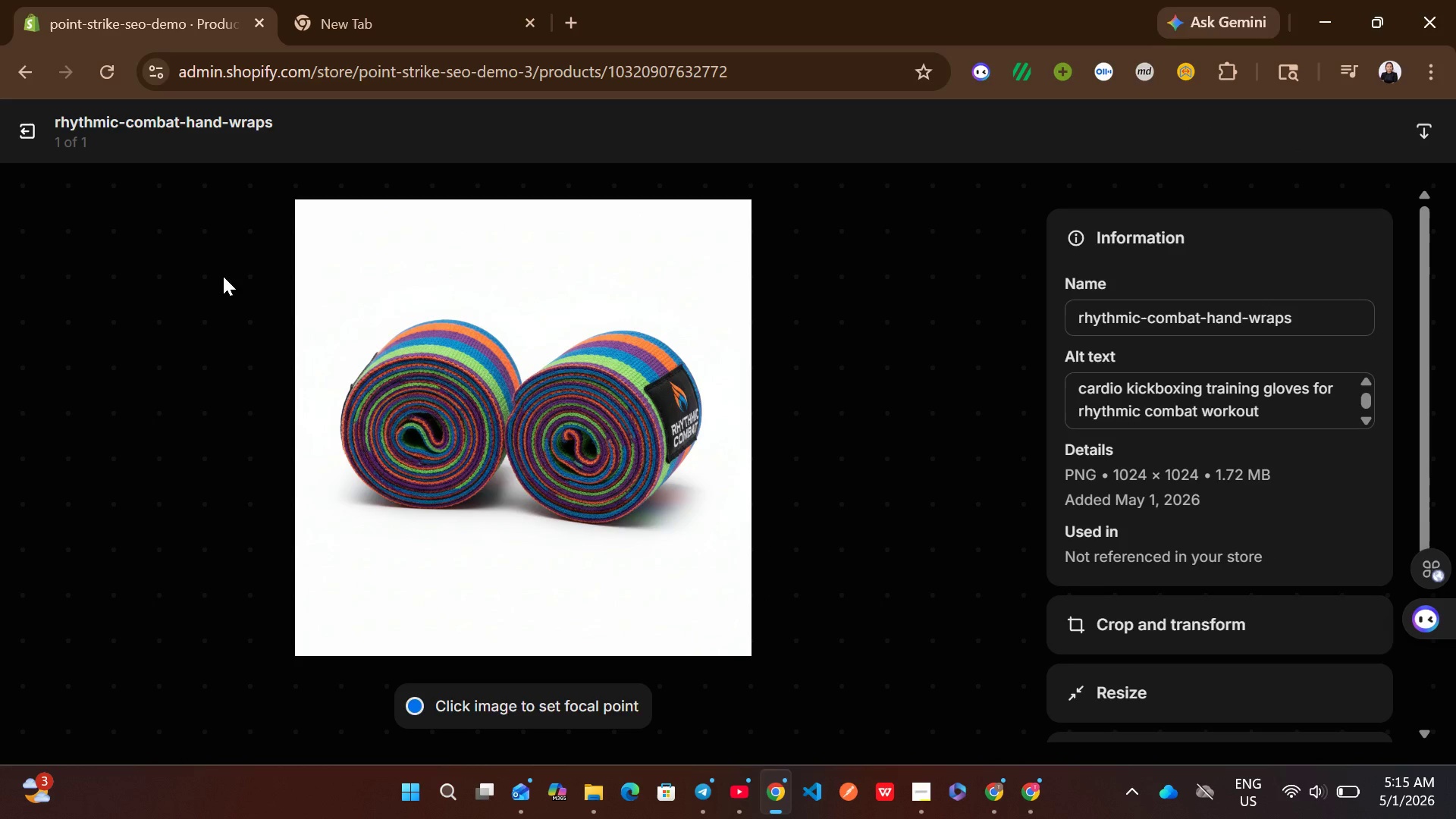 
left_click([30, 132])
 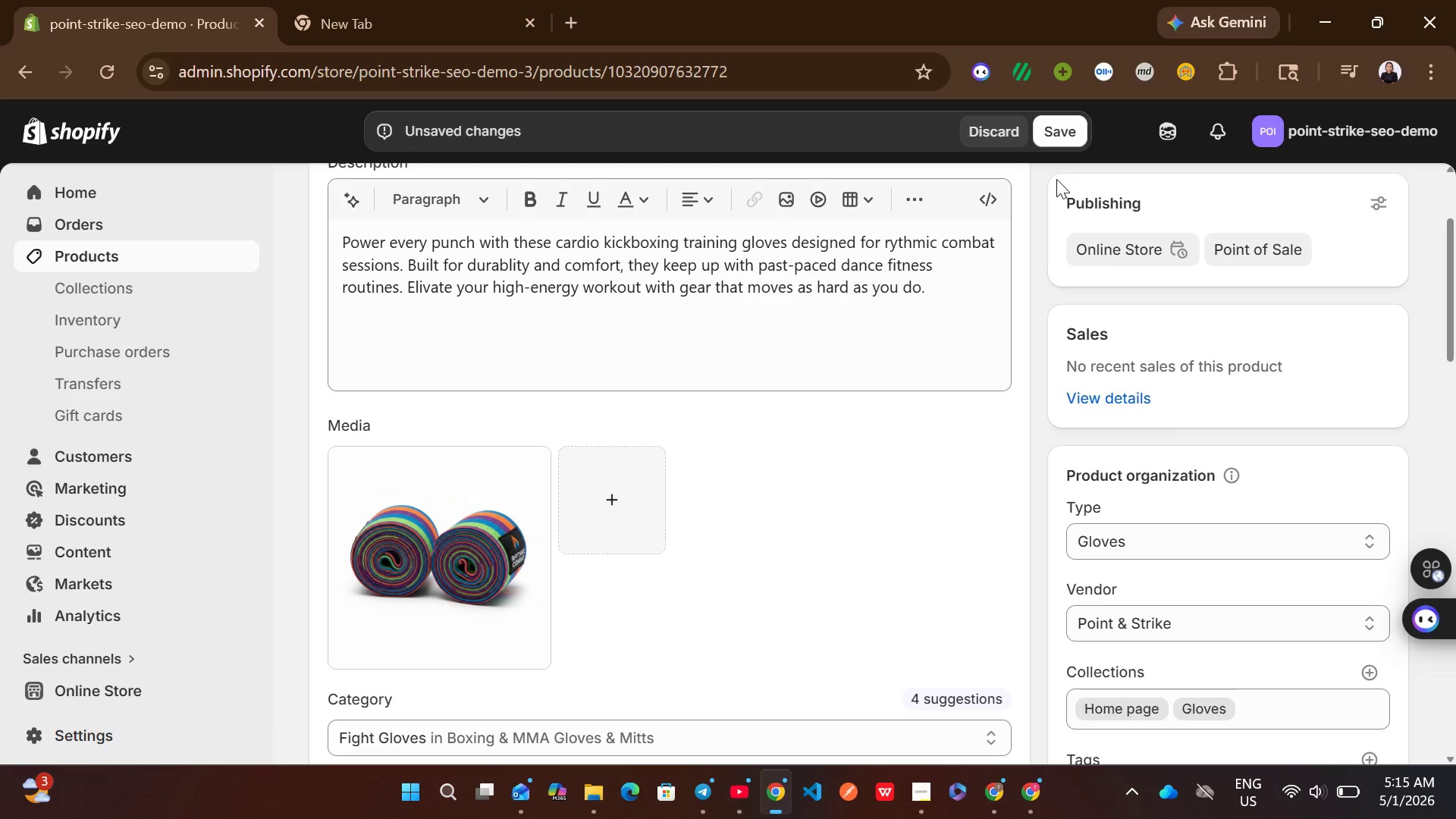 
left_click([1058, 133])
 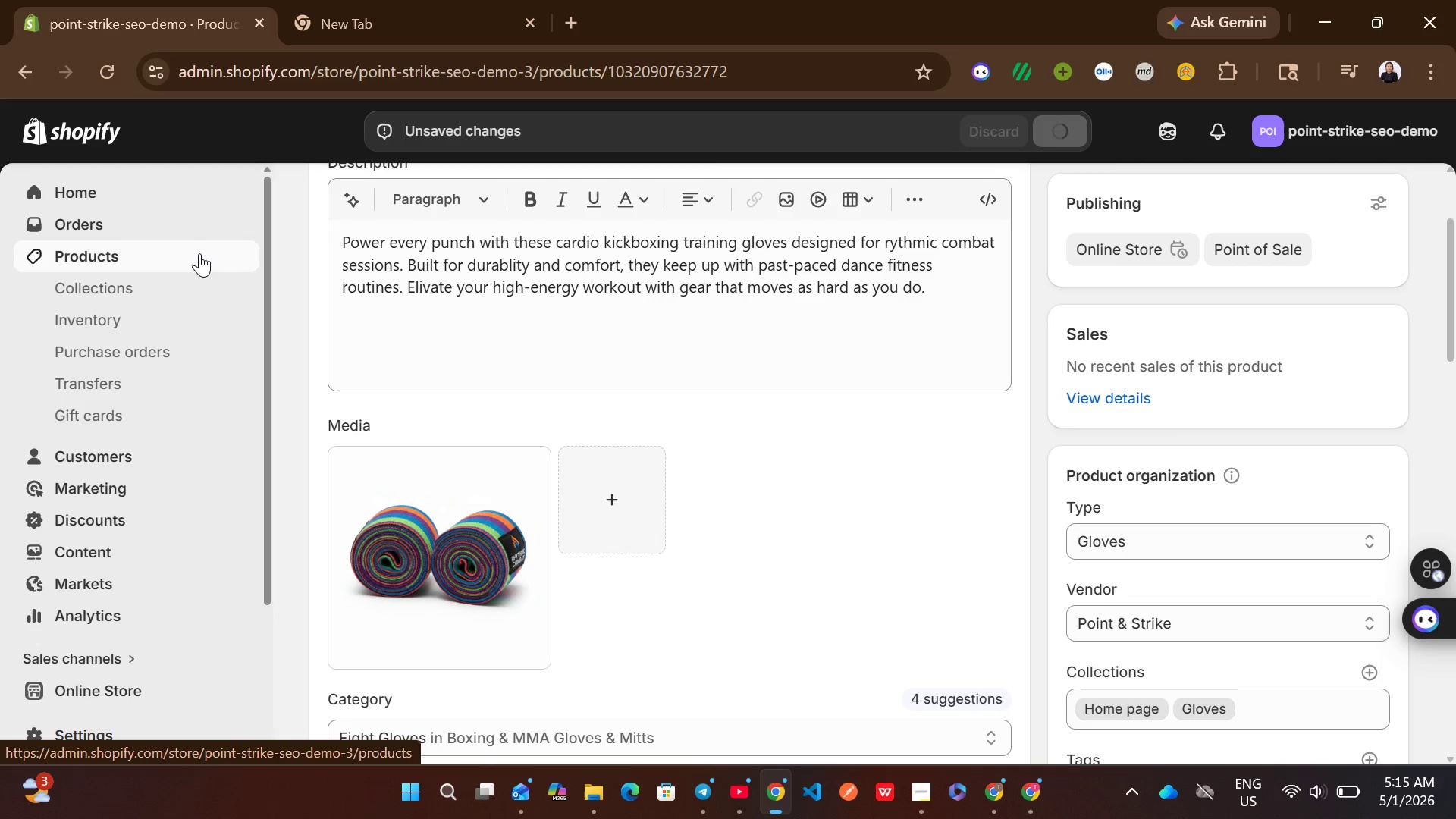 
wait(5.08)
 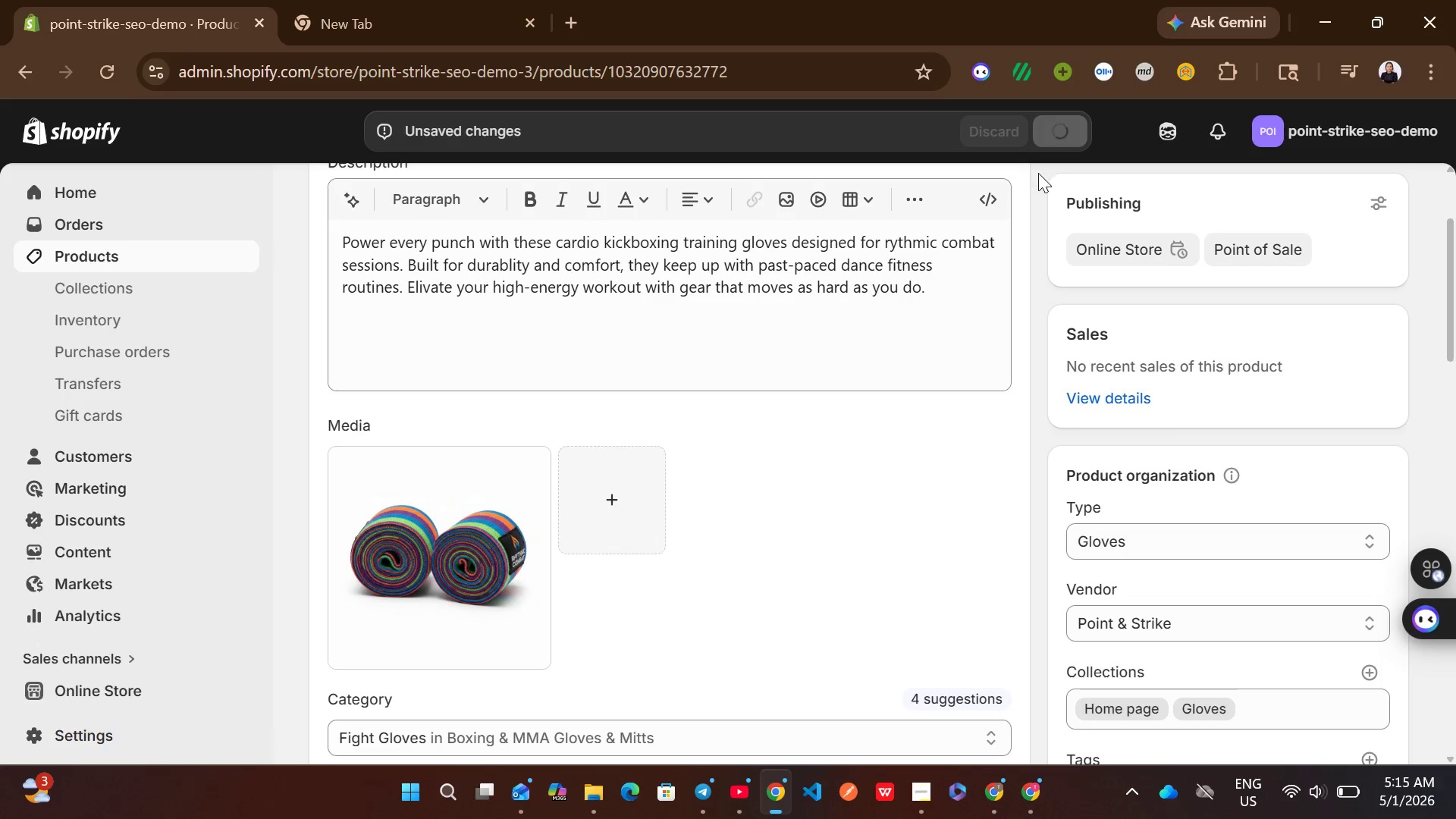 
left_click([199, 253])
 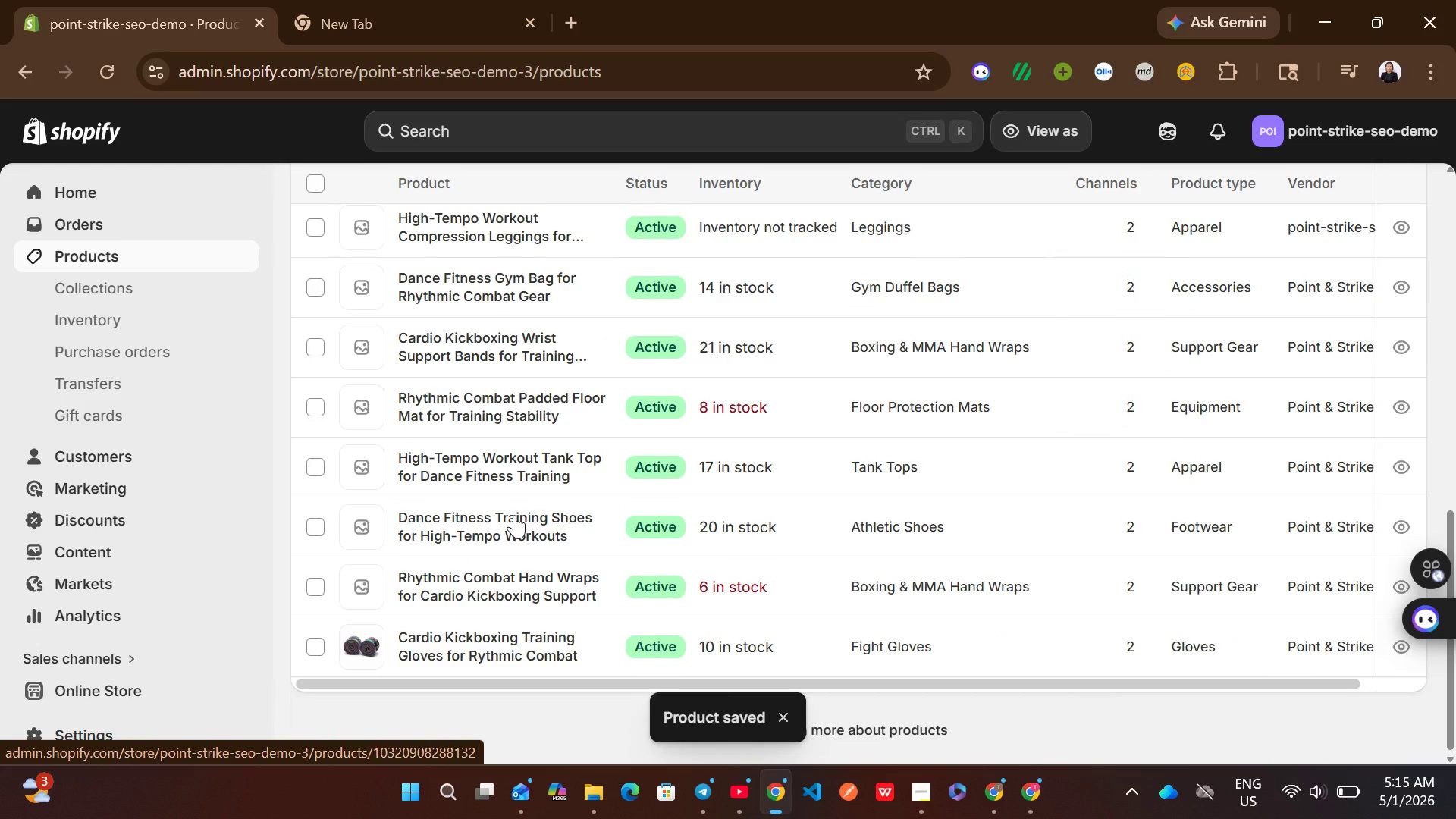 
wait(5.33)
 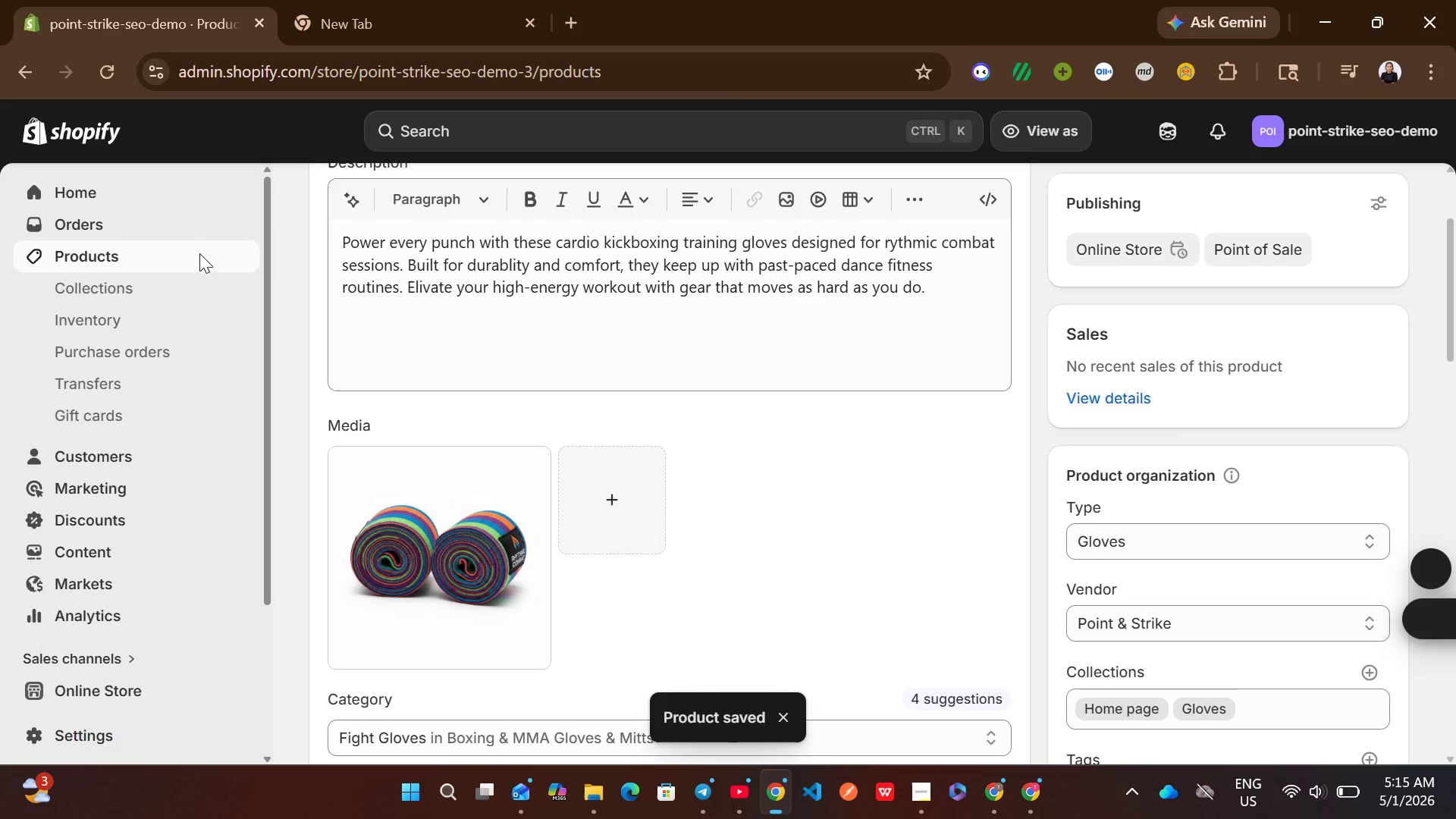 
left_click([755, 578])
 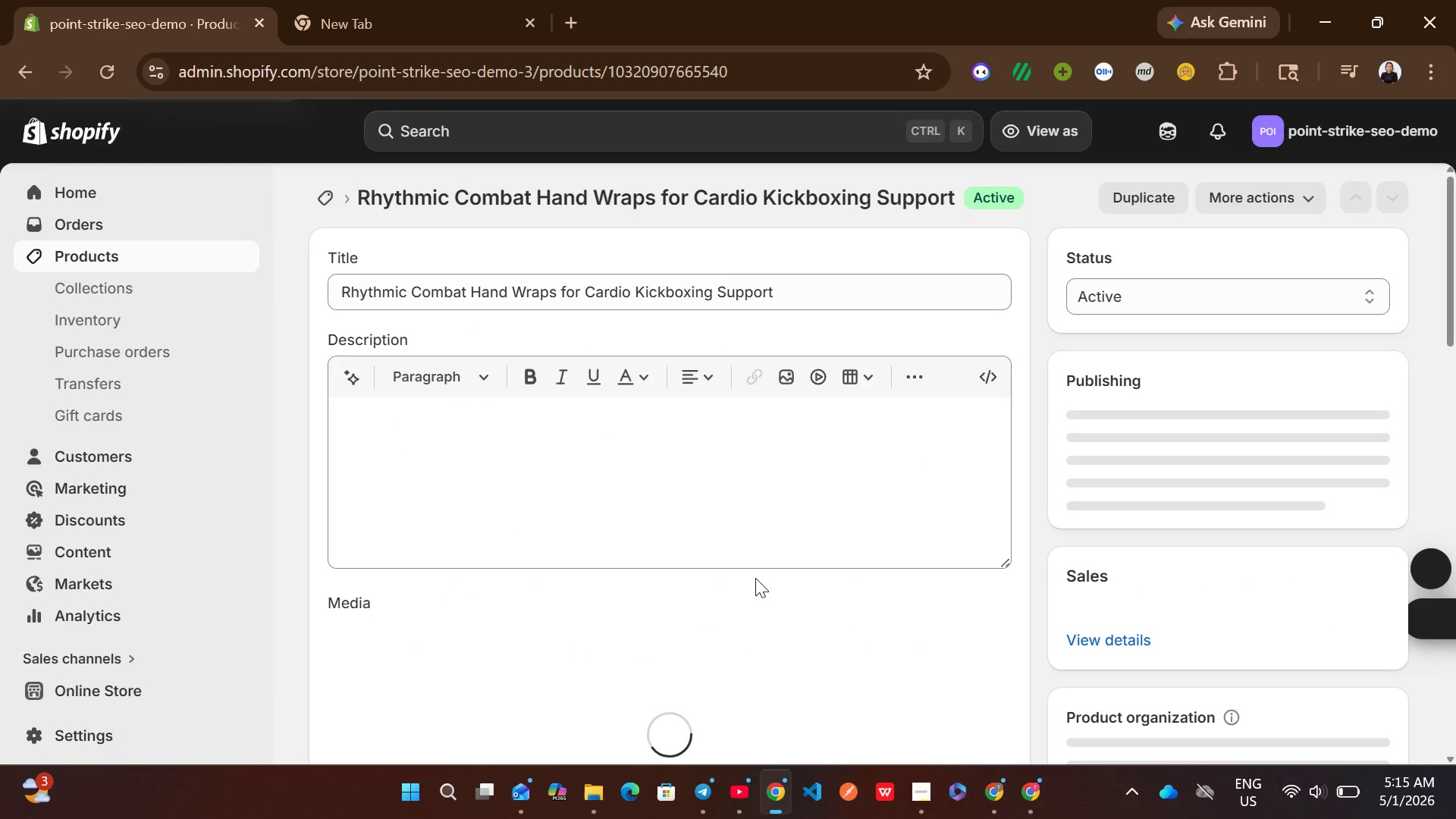 
mouse_move([632, 561])
 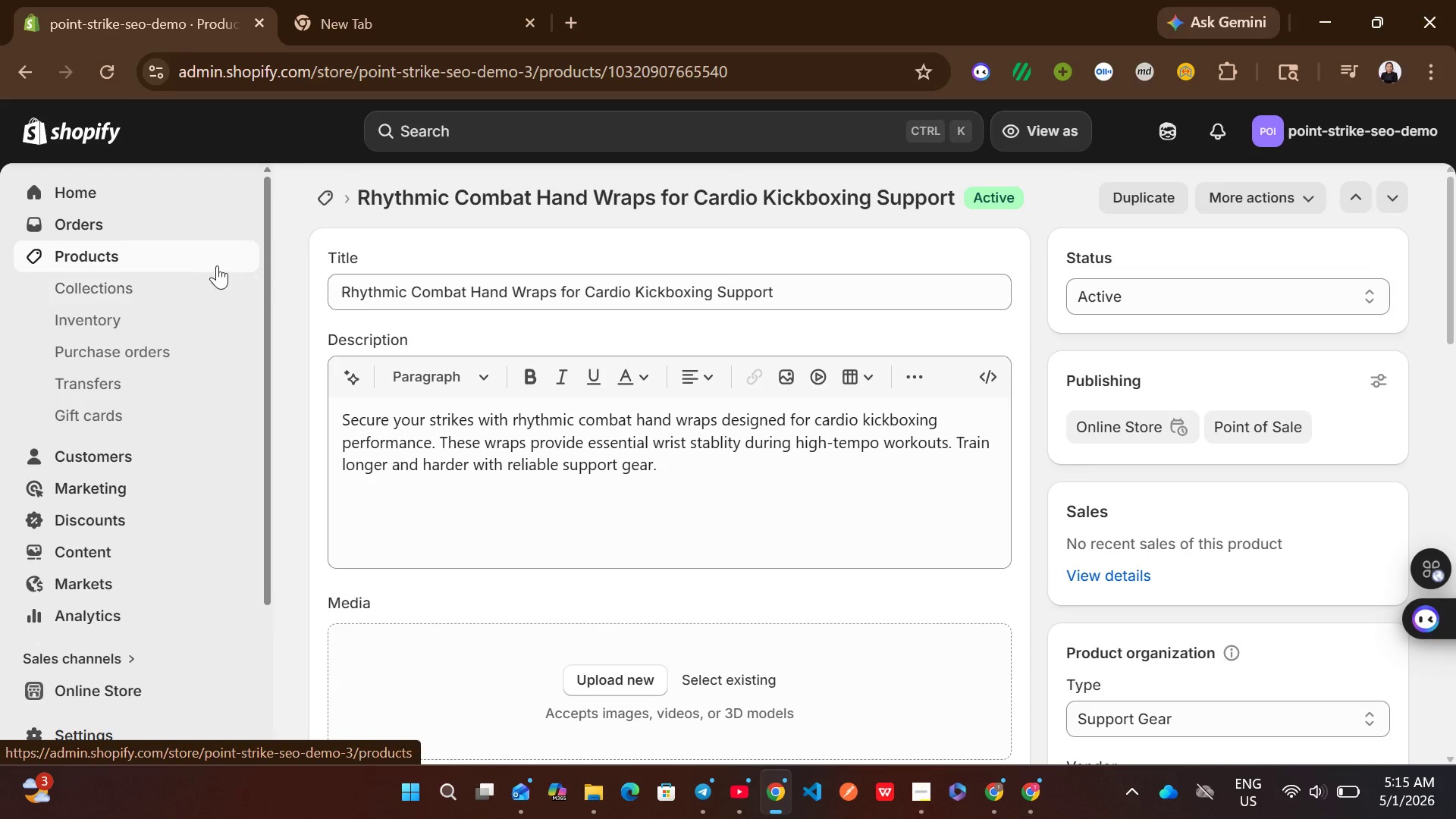 
left_click([217, 265])
 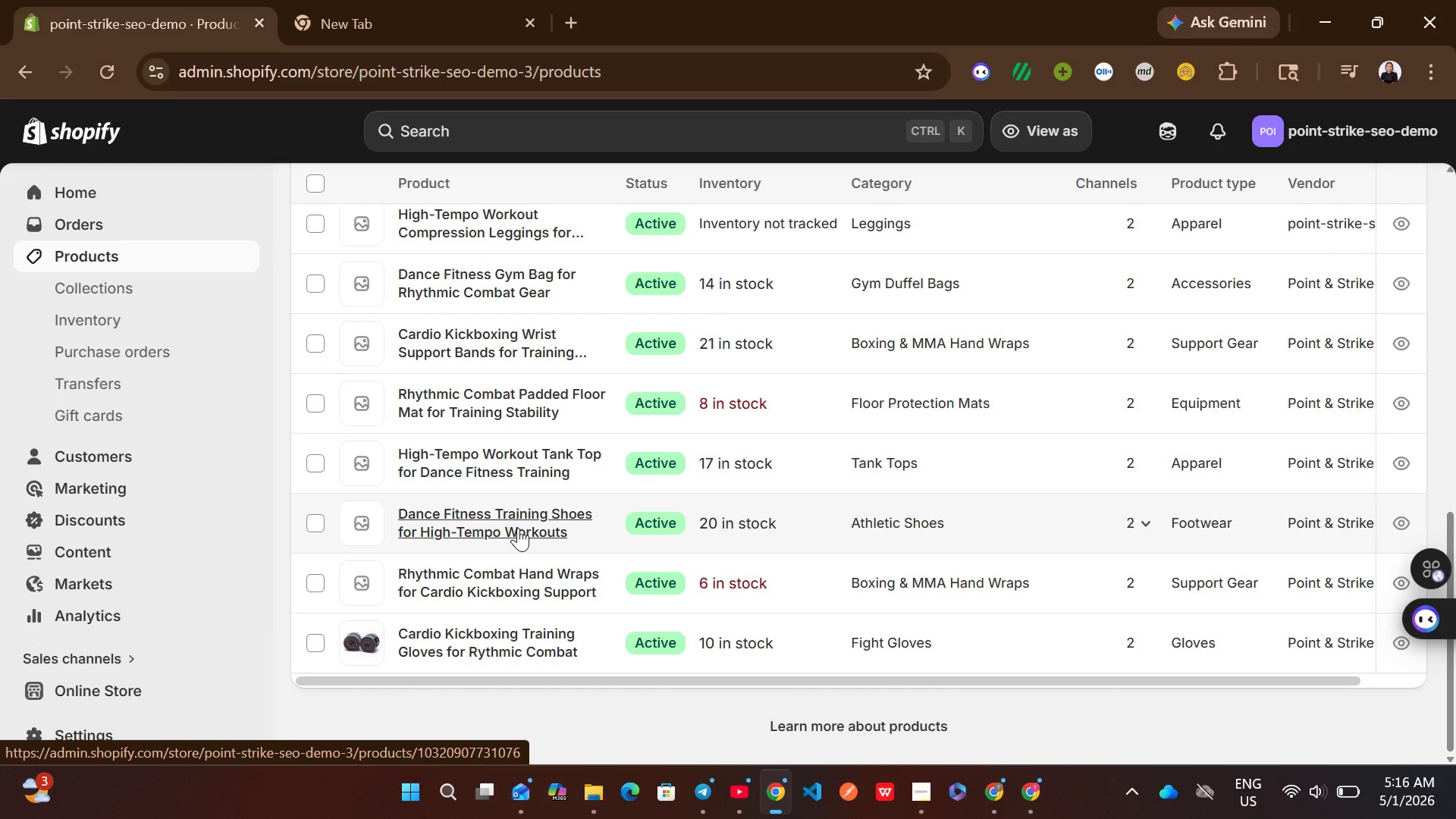 
wait(19.59)
 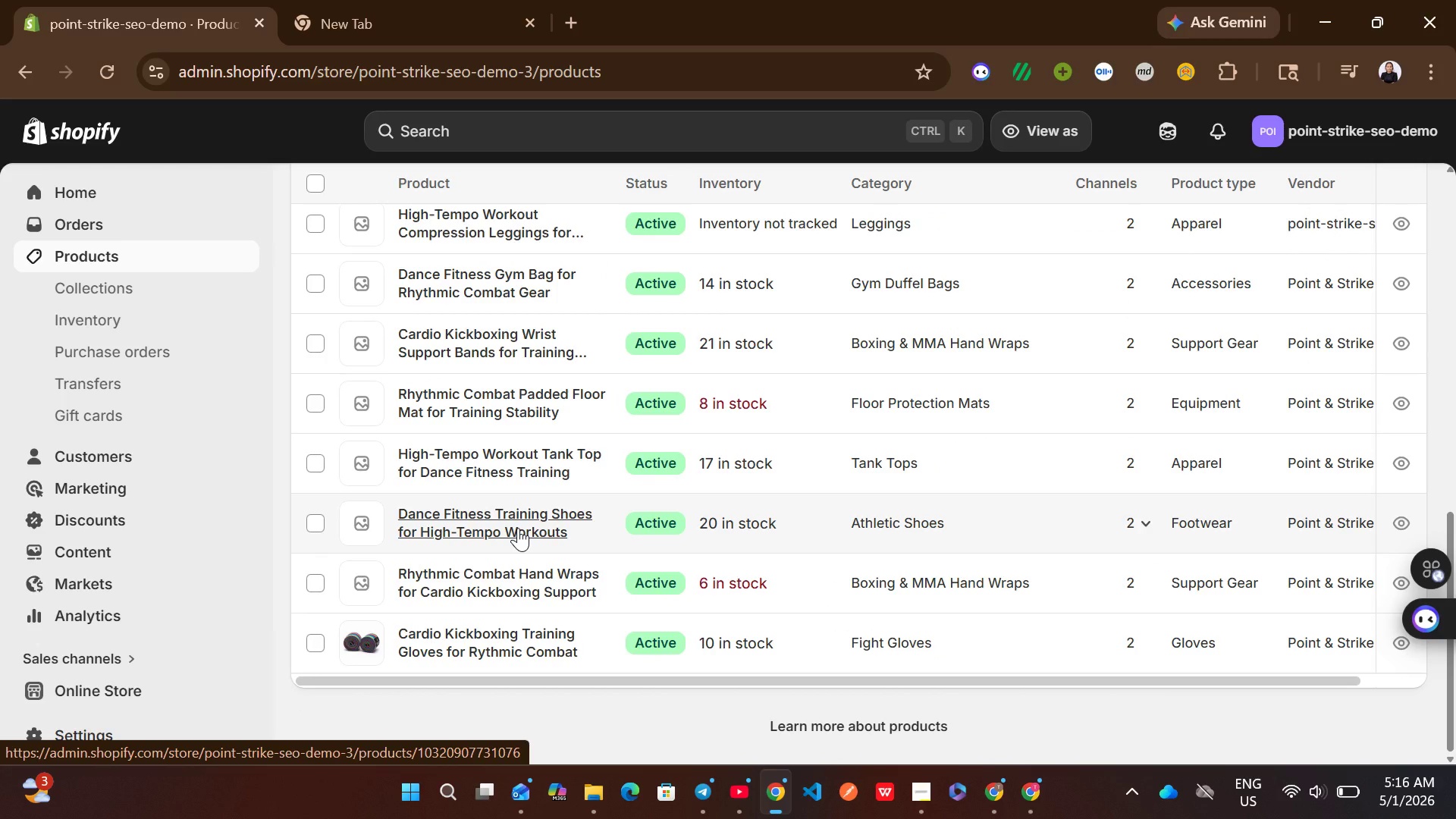 
left_click([597, 662])
 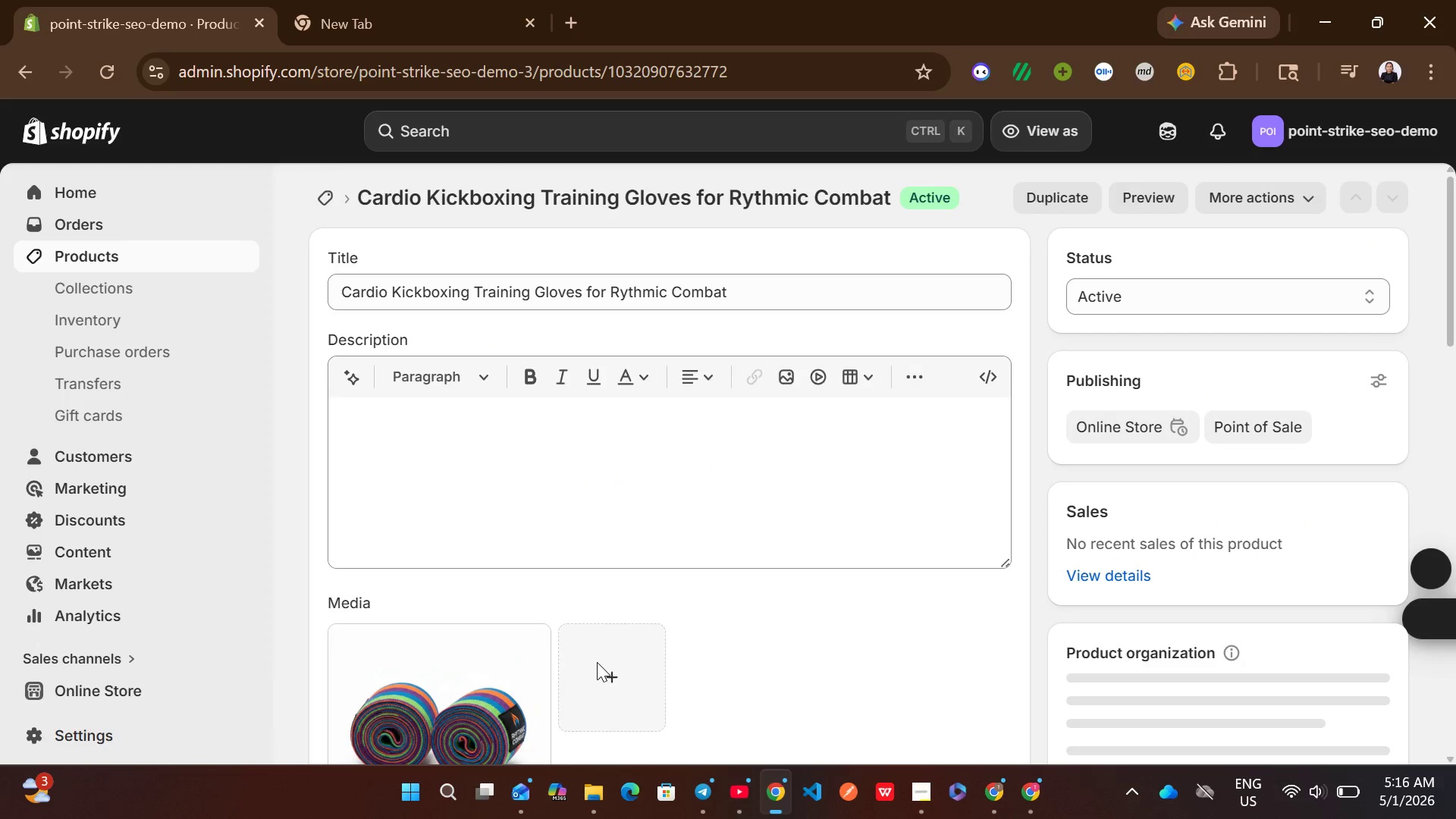 
left_click([602, 667])
 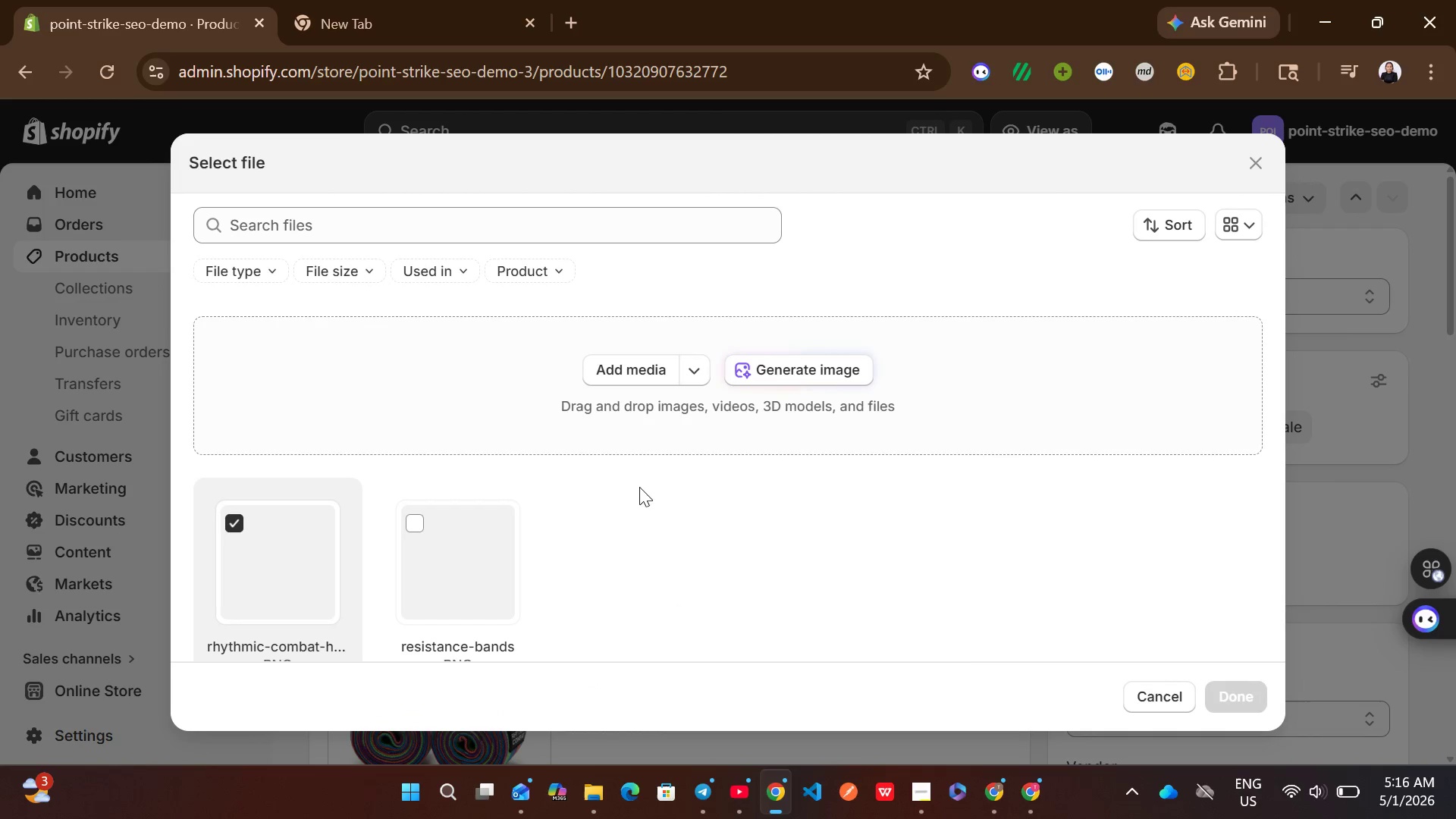 
left_click([640, 366])
 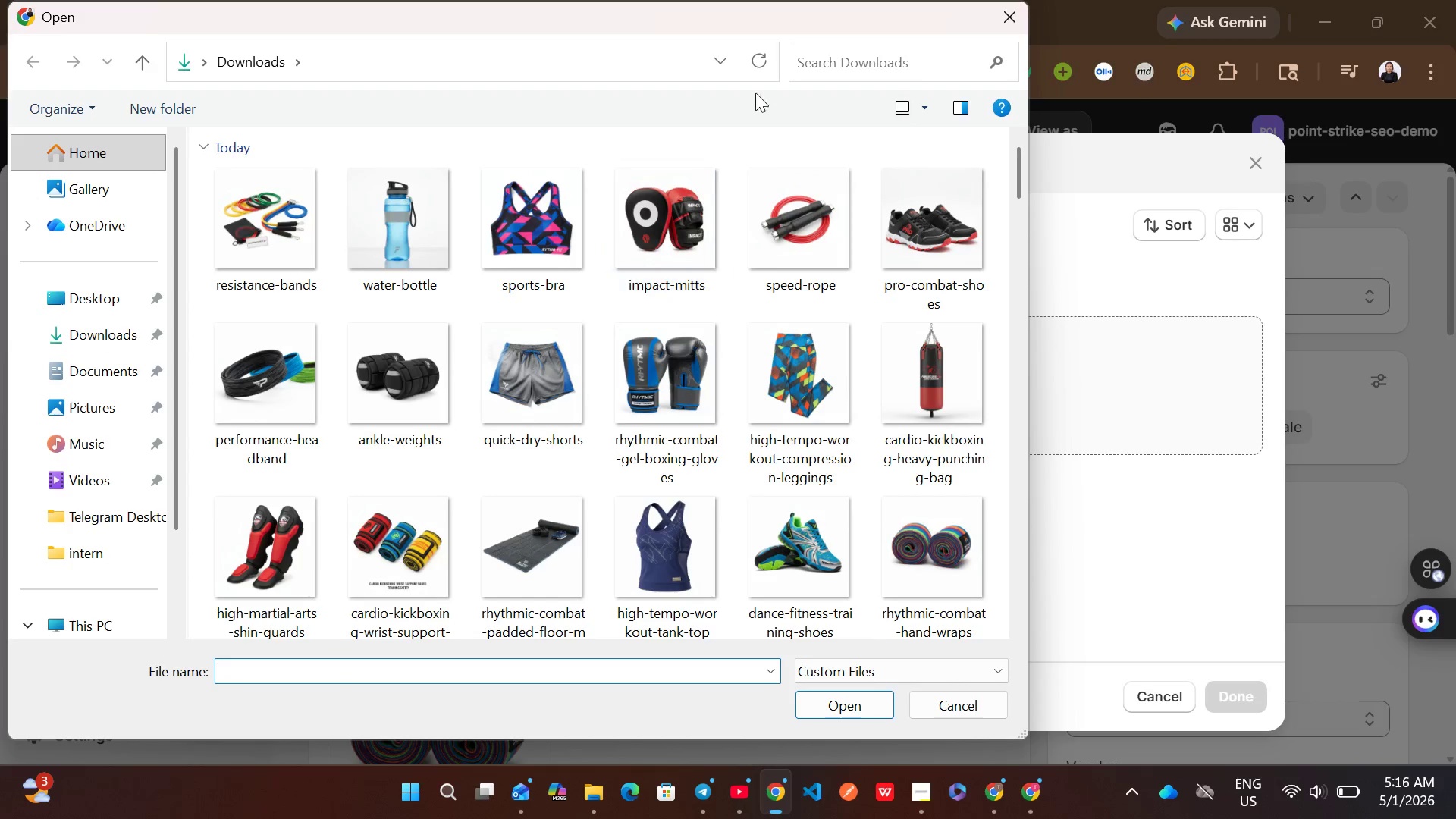 
left_click([836, 65])
 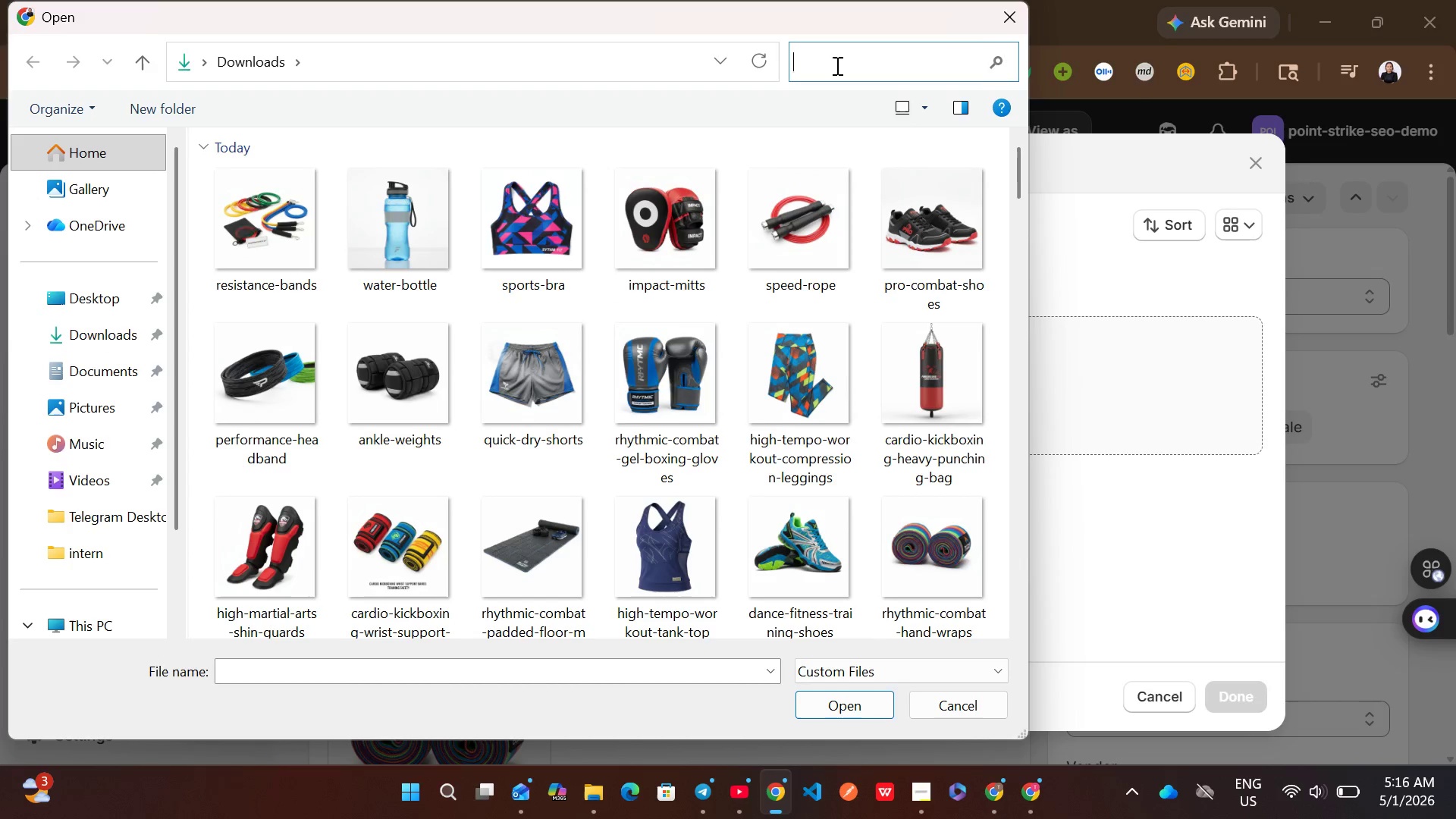 
type(gloves)
 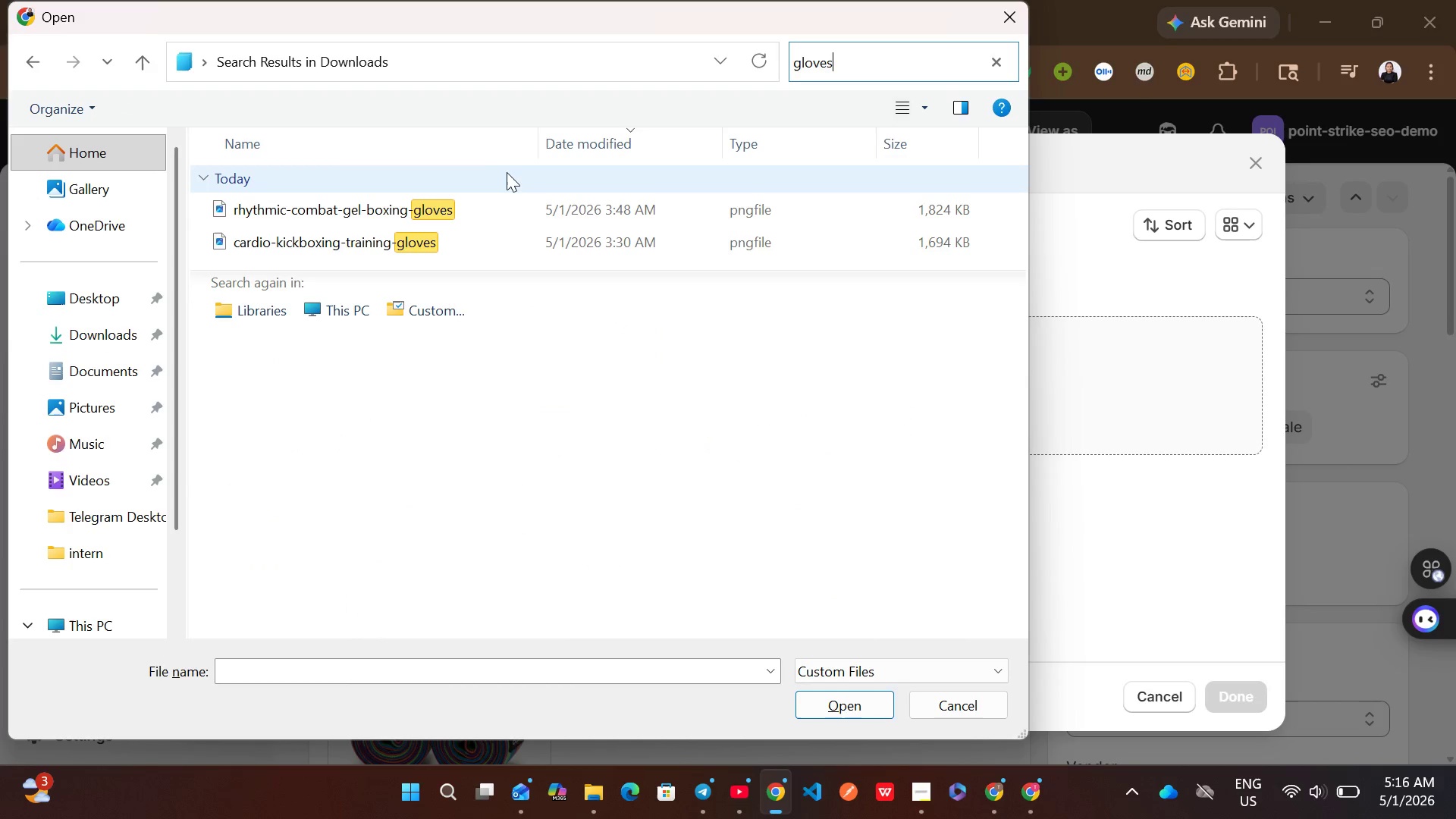 
mouse_move([426, 214])
 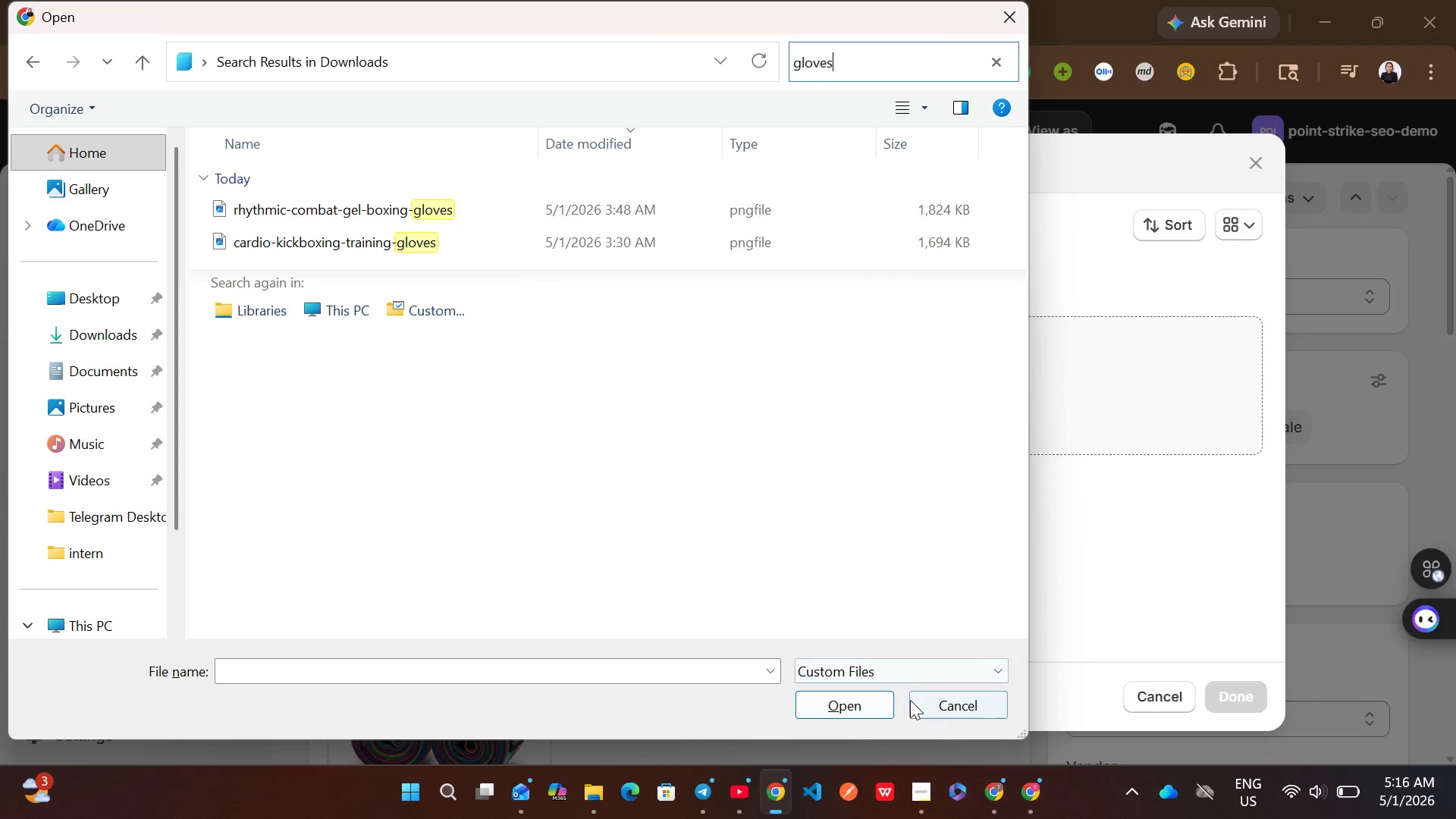 
wait(5.17)
 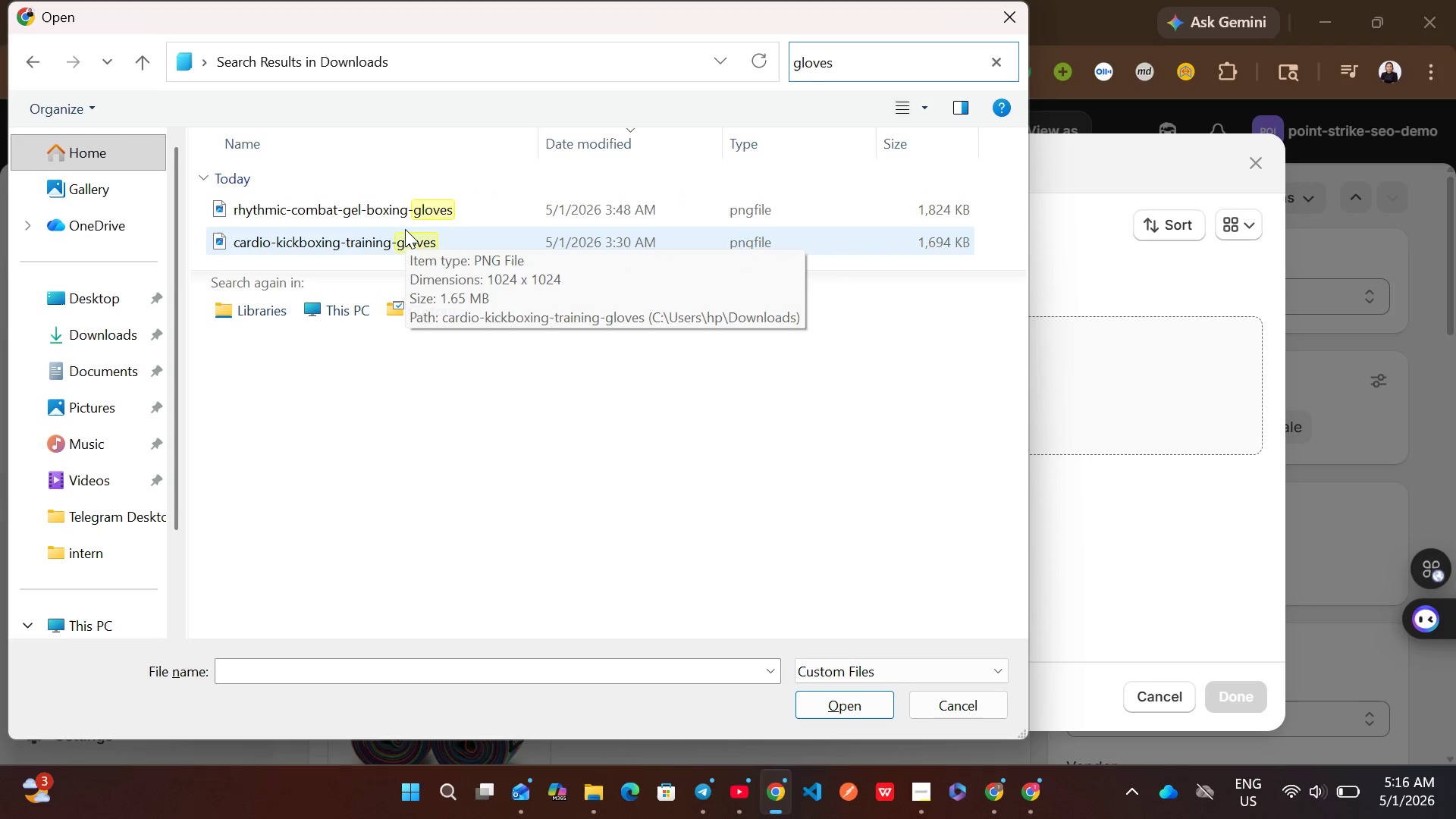 
left_click_drag(start_coordinate=[1019, 738], to_coordinate=[795, 441])
 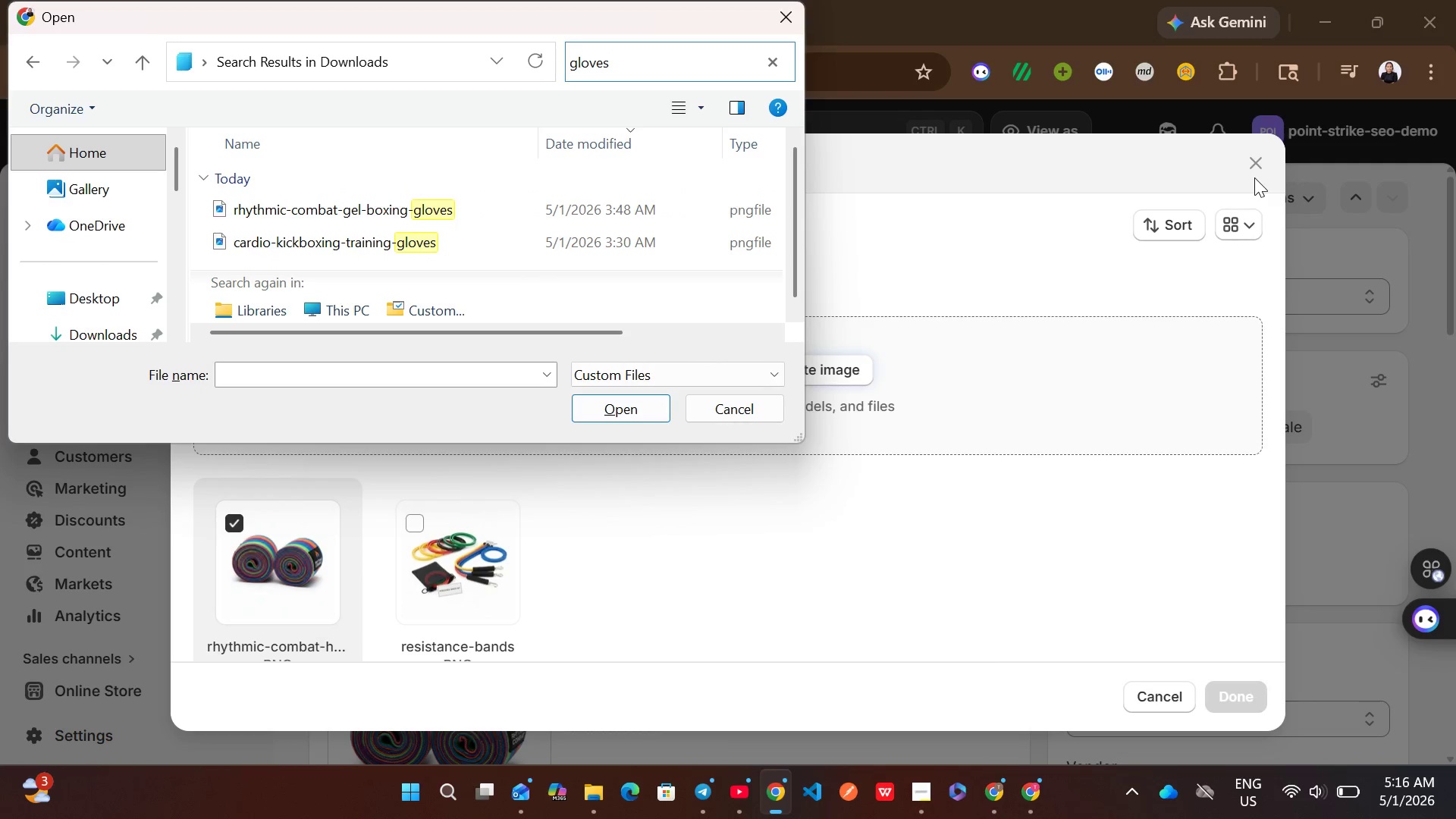 
left_click([1254, 162])
 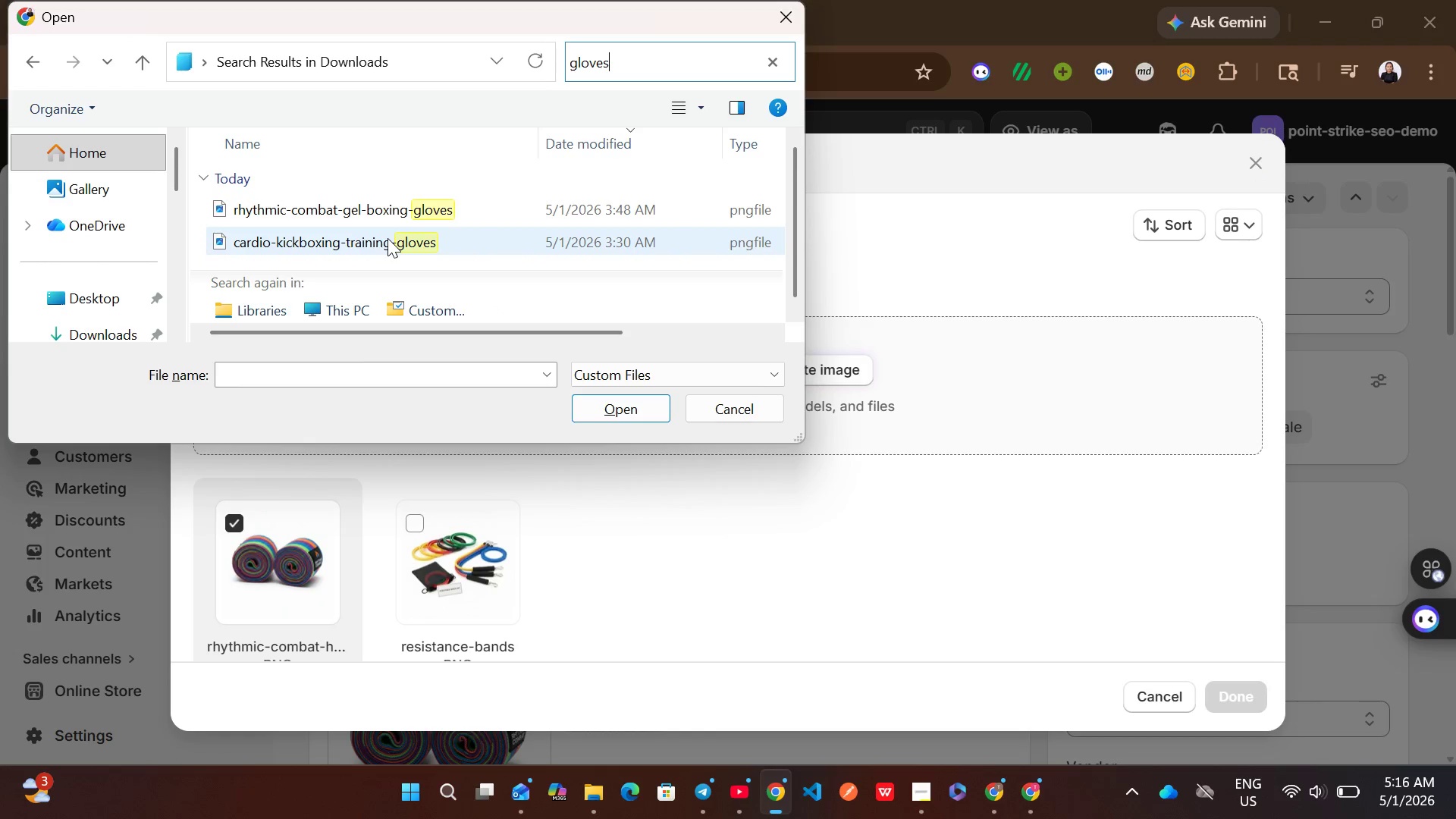 
left_click([388, 238])
 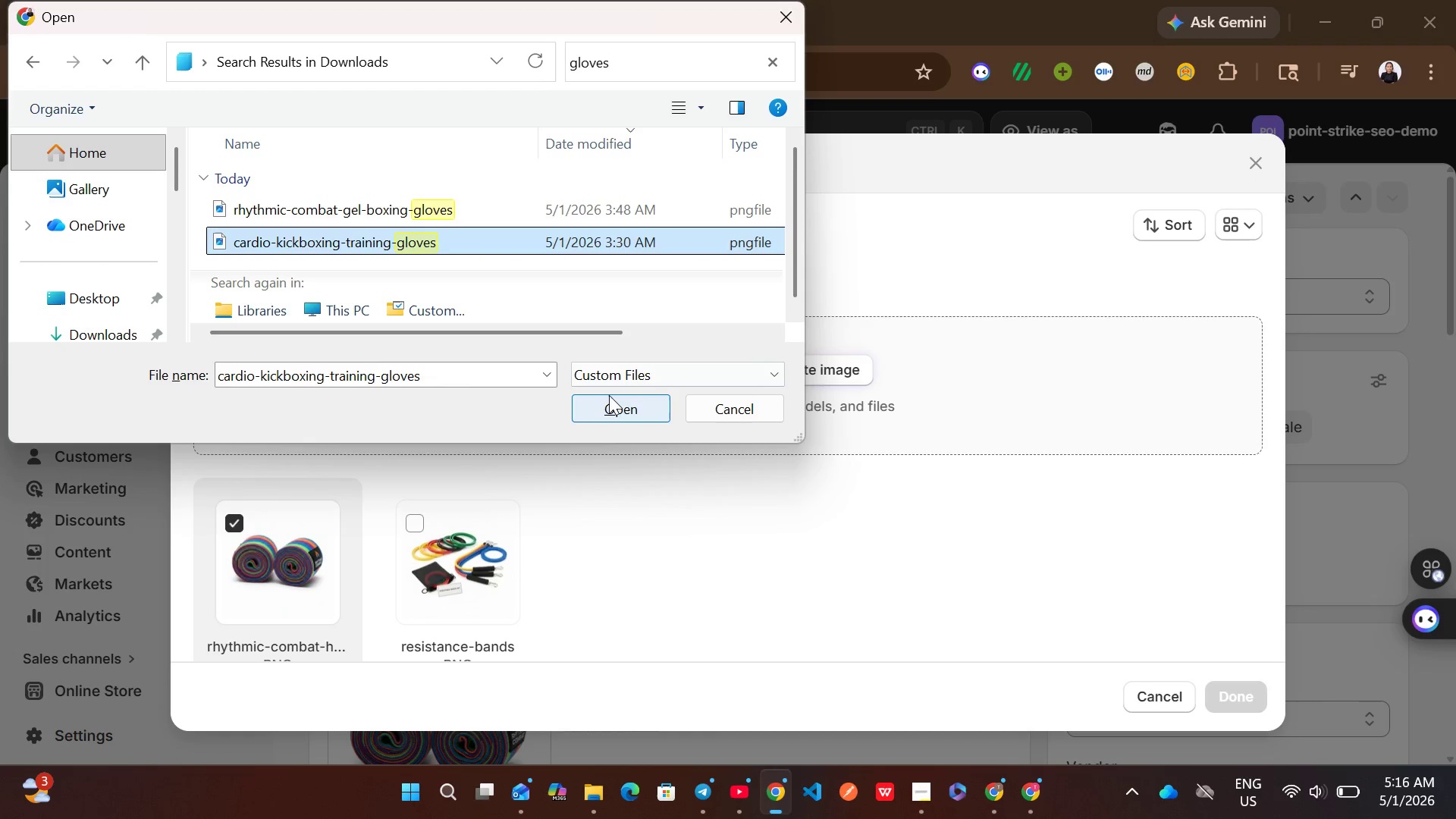 
left_click([610, 401])
 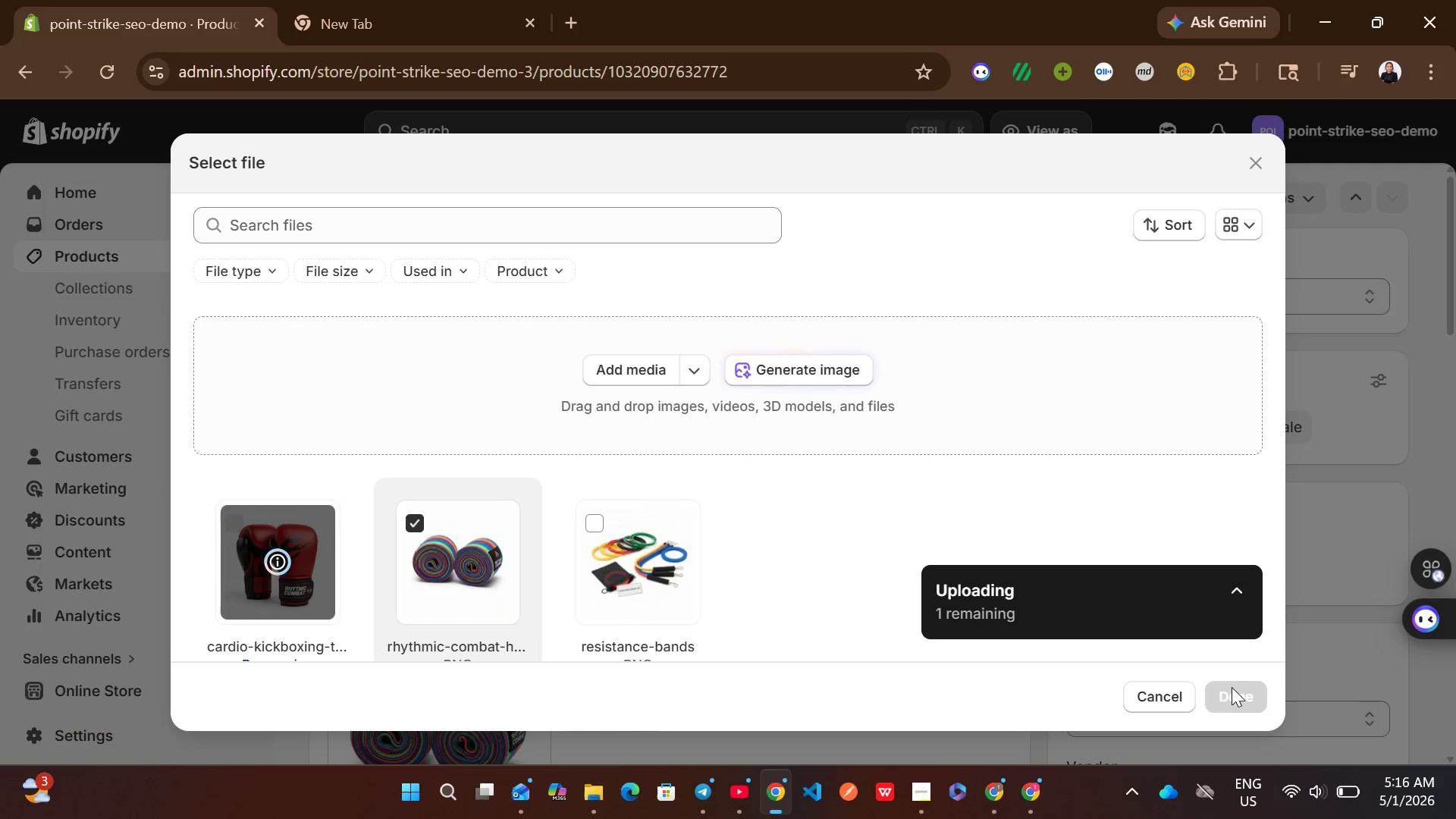 
wait(9.31)
 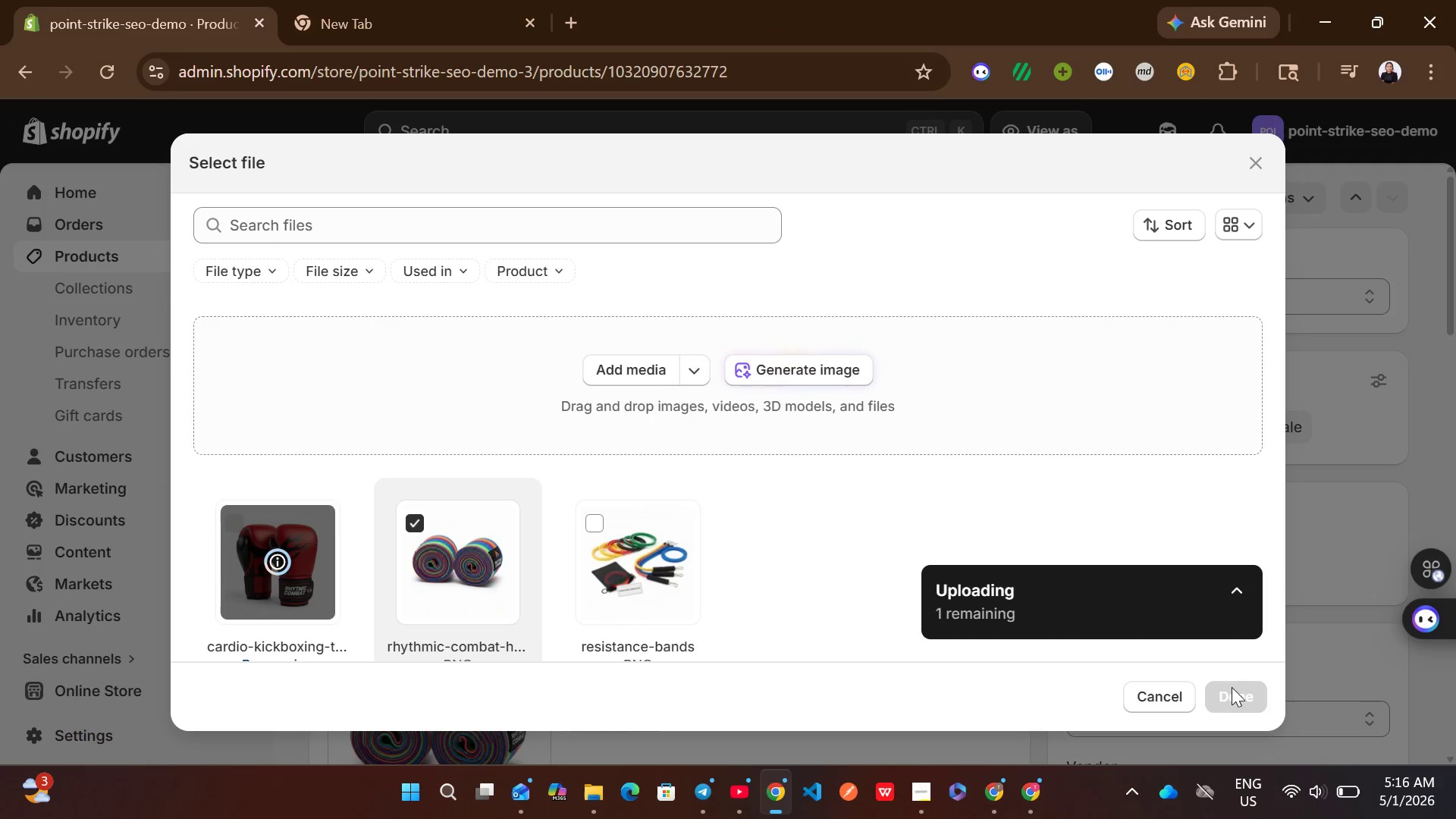 
left_click([1232, 693])
 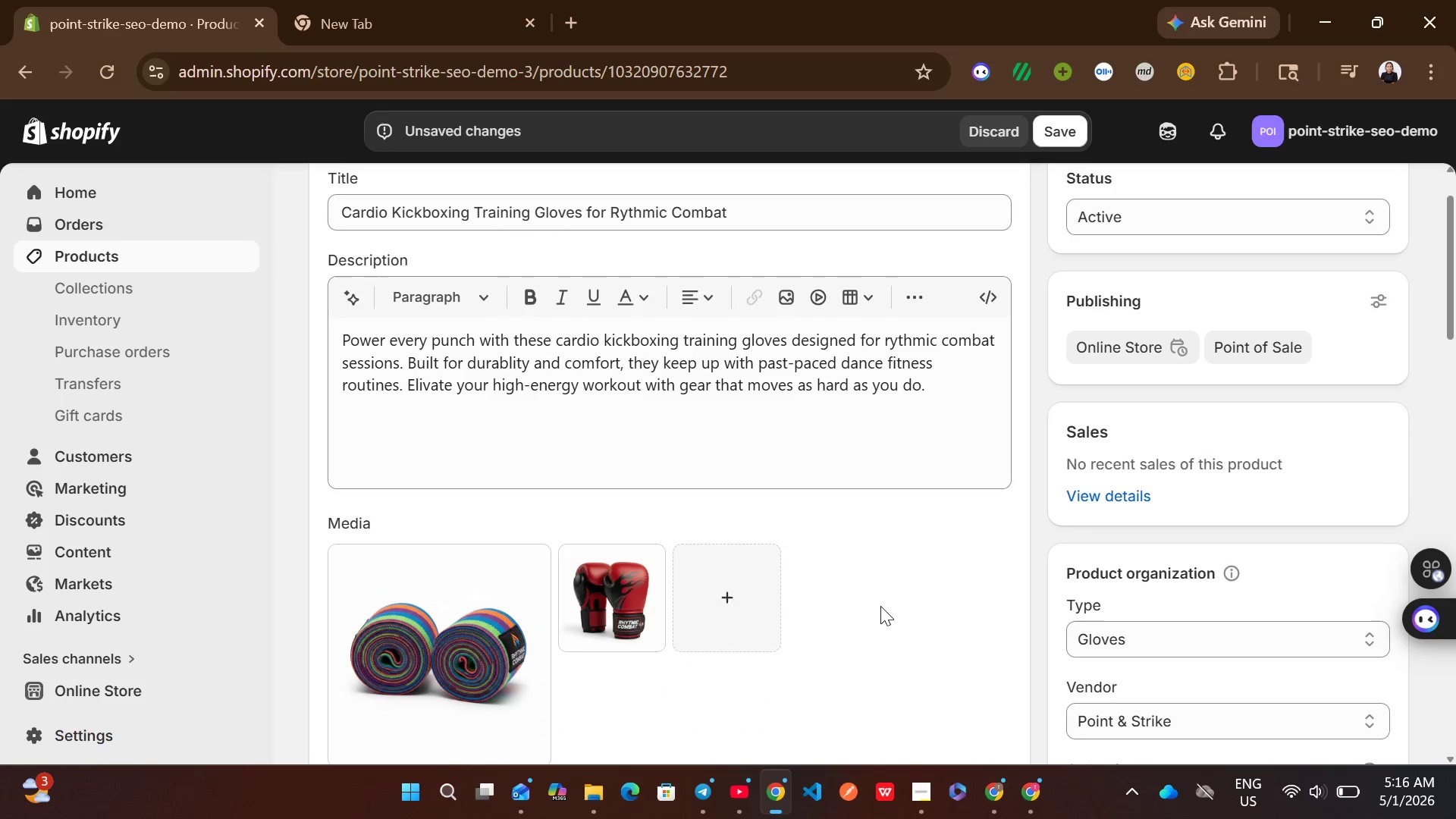 
left_click([454, 642])
 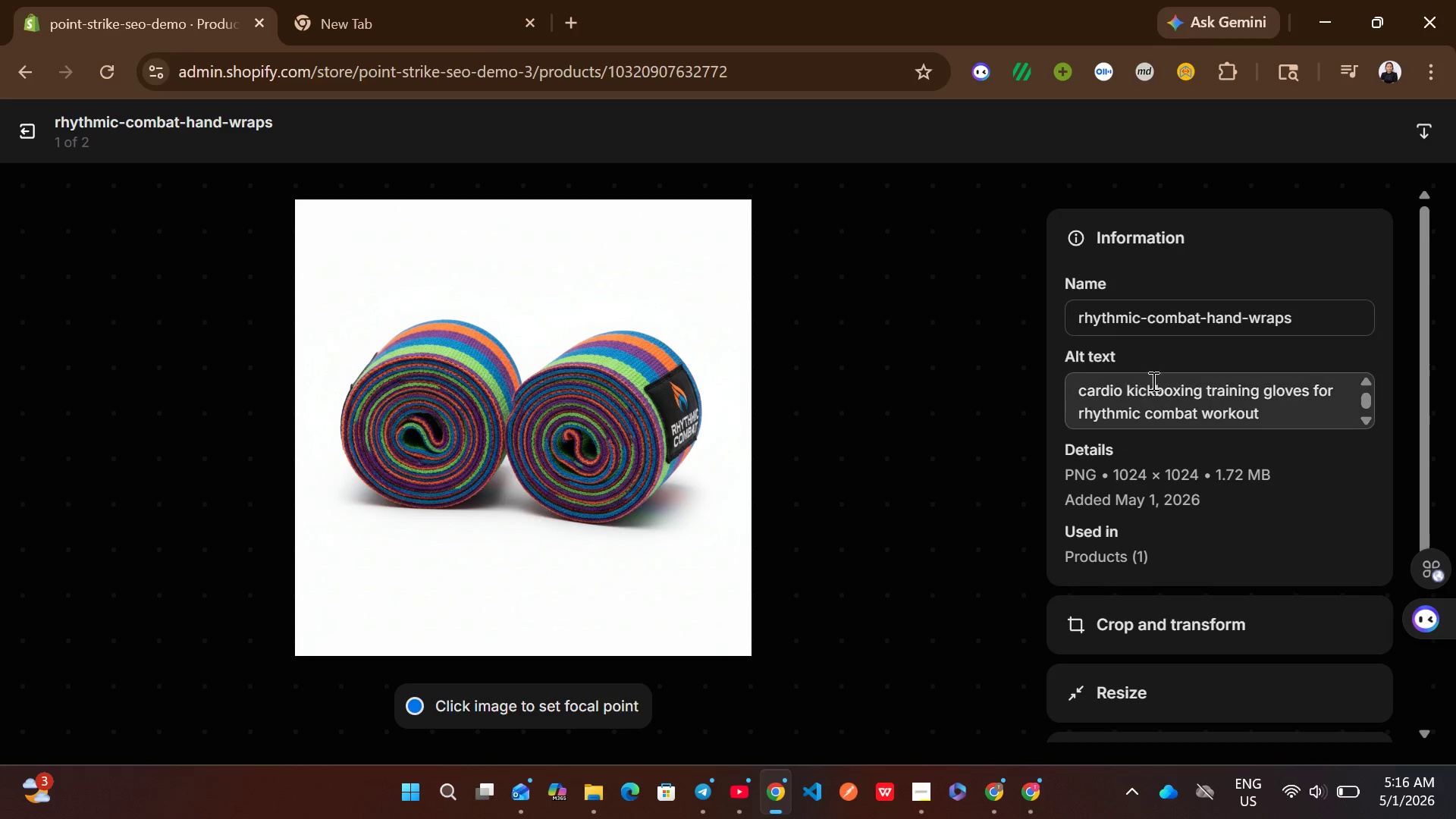 
left_click([1147, 401])
 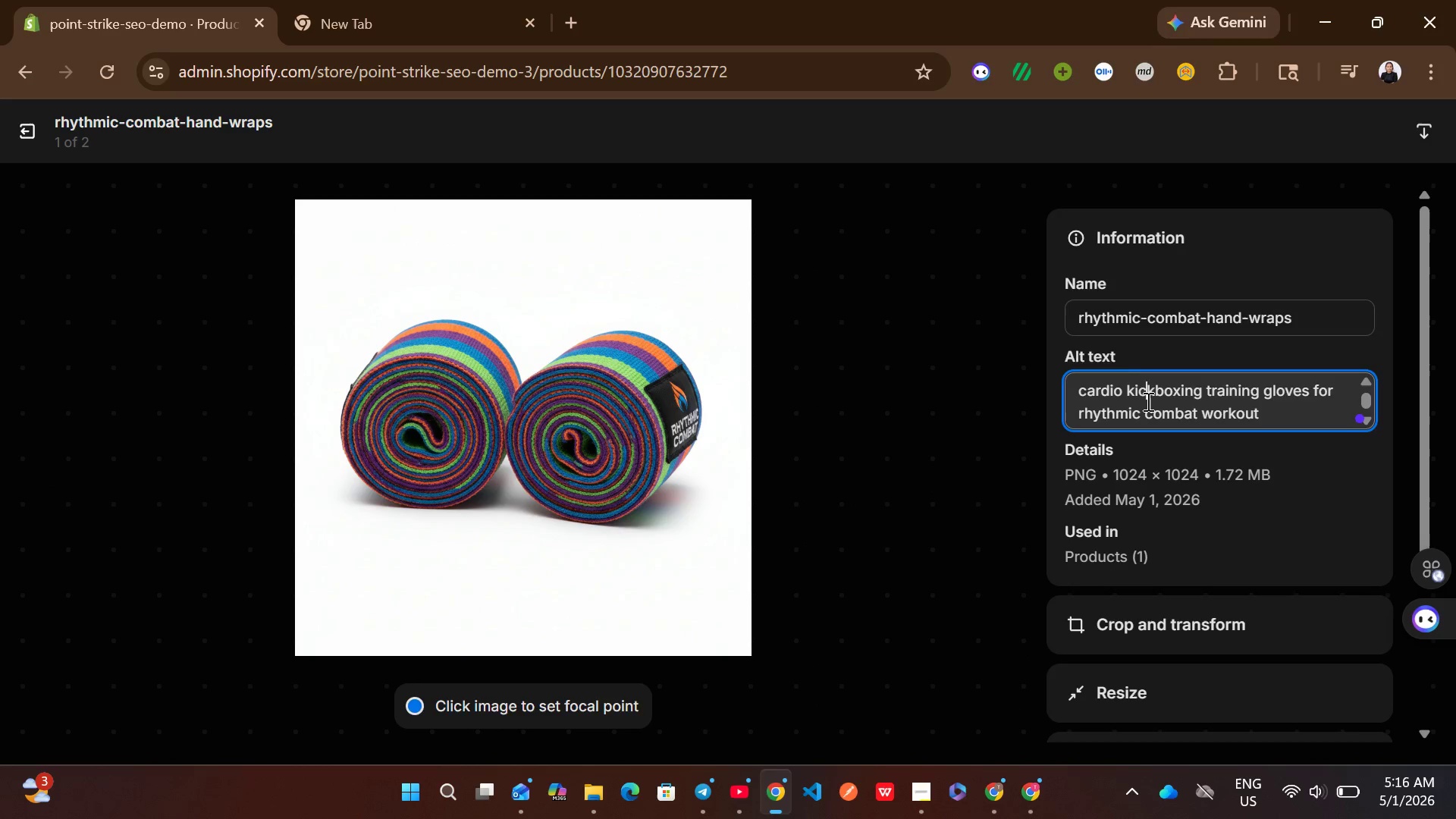 
key(Control+A)
 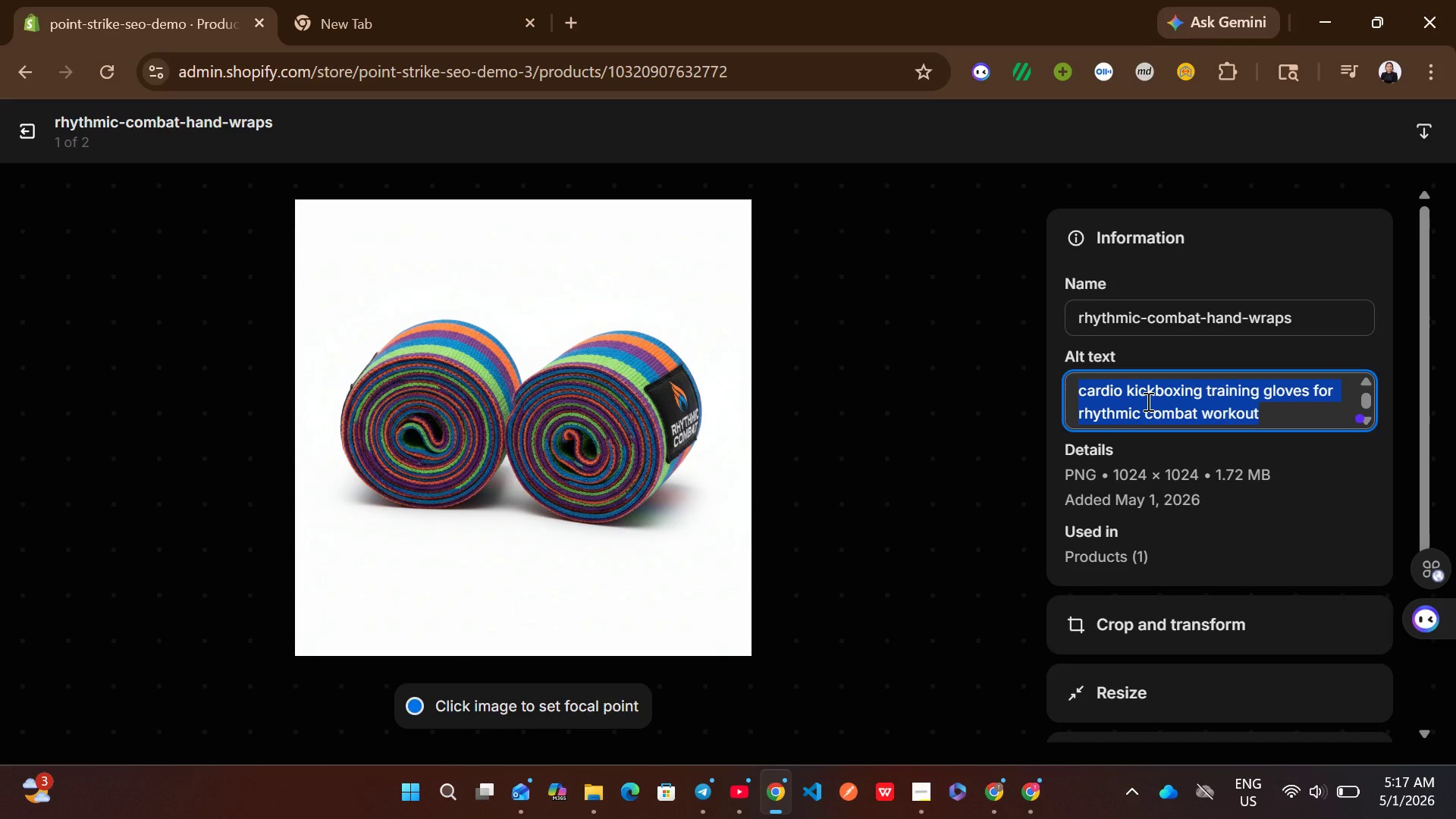 
key(Control+ControlLeft)
 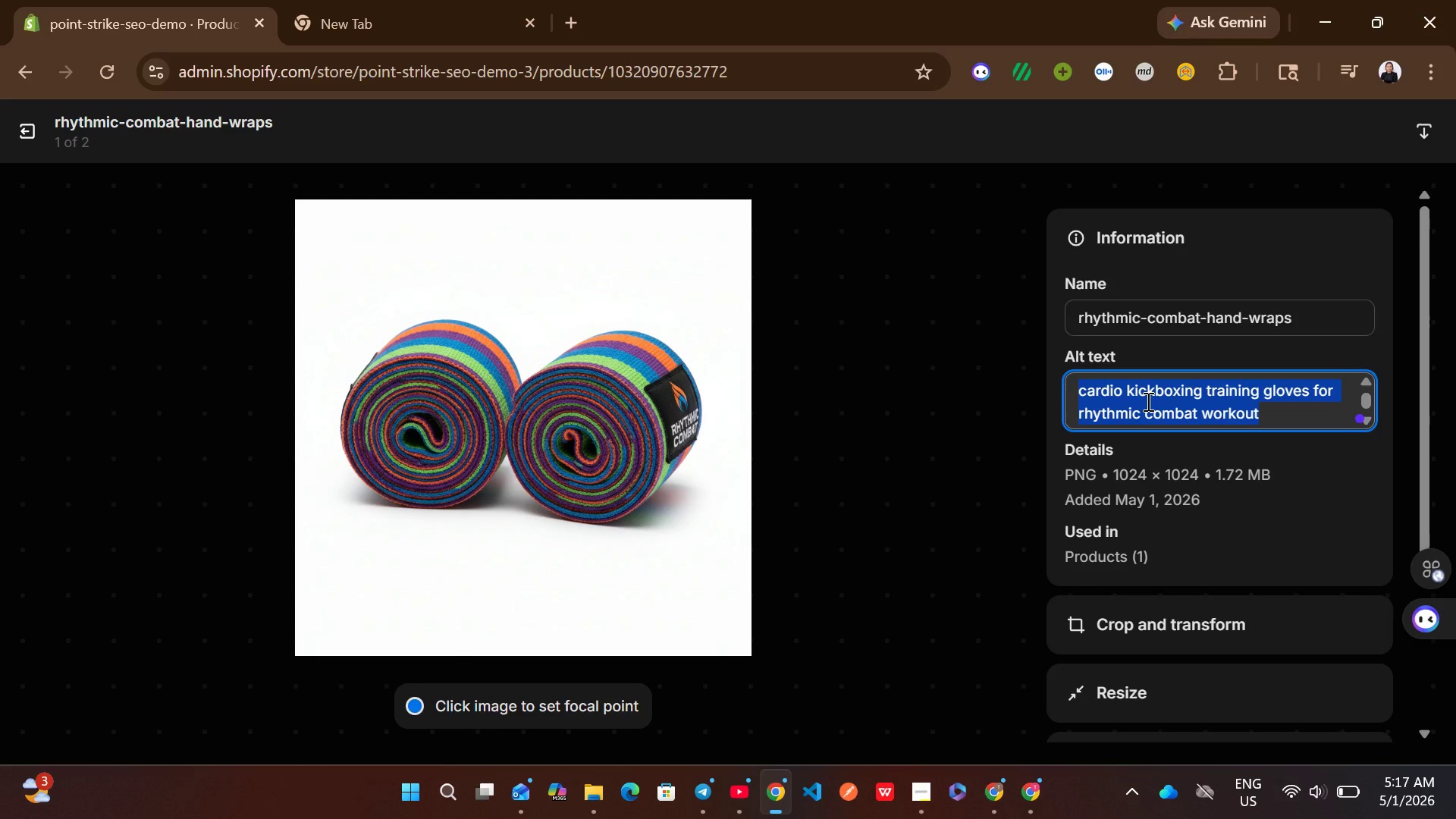 
key(Control+C)
 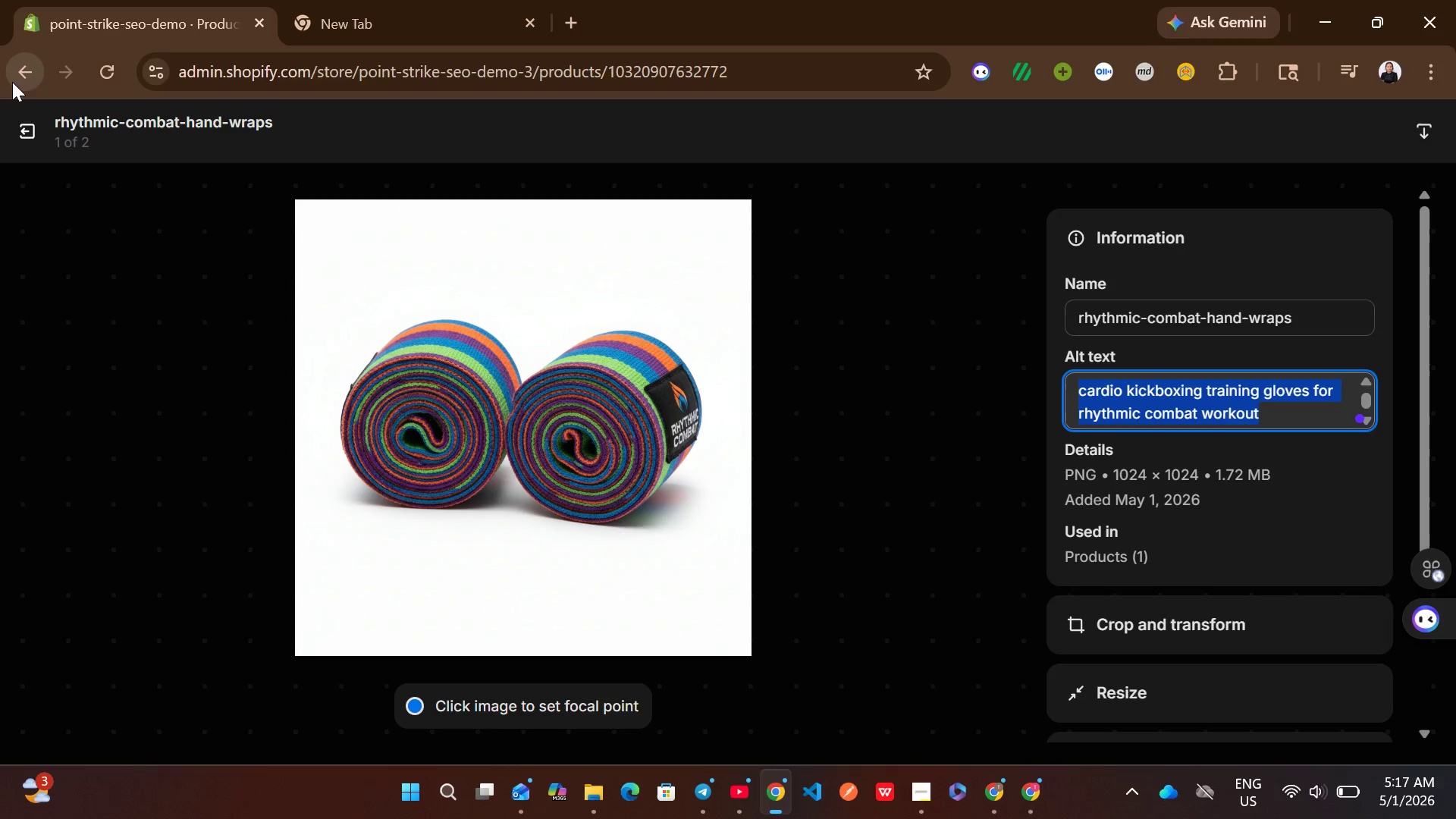 
left_click([23, 116])
 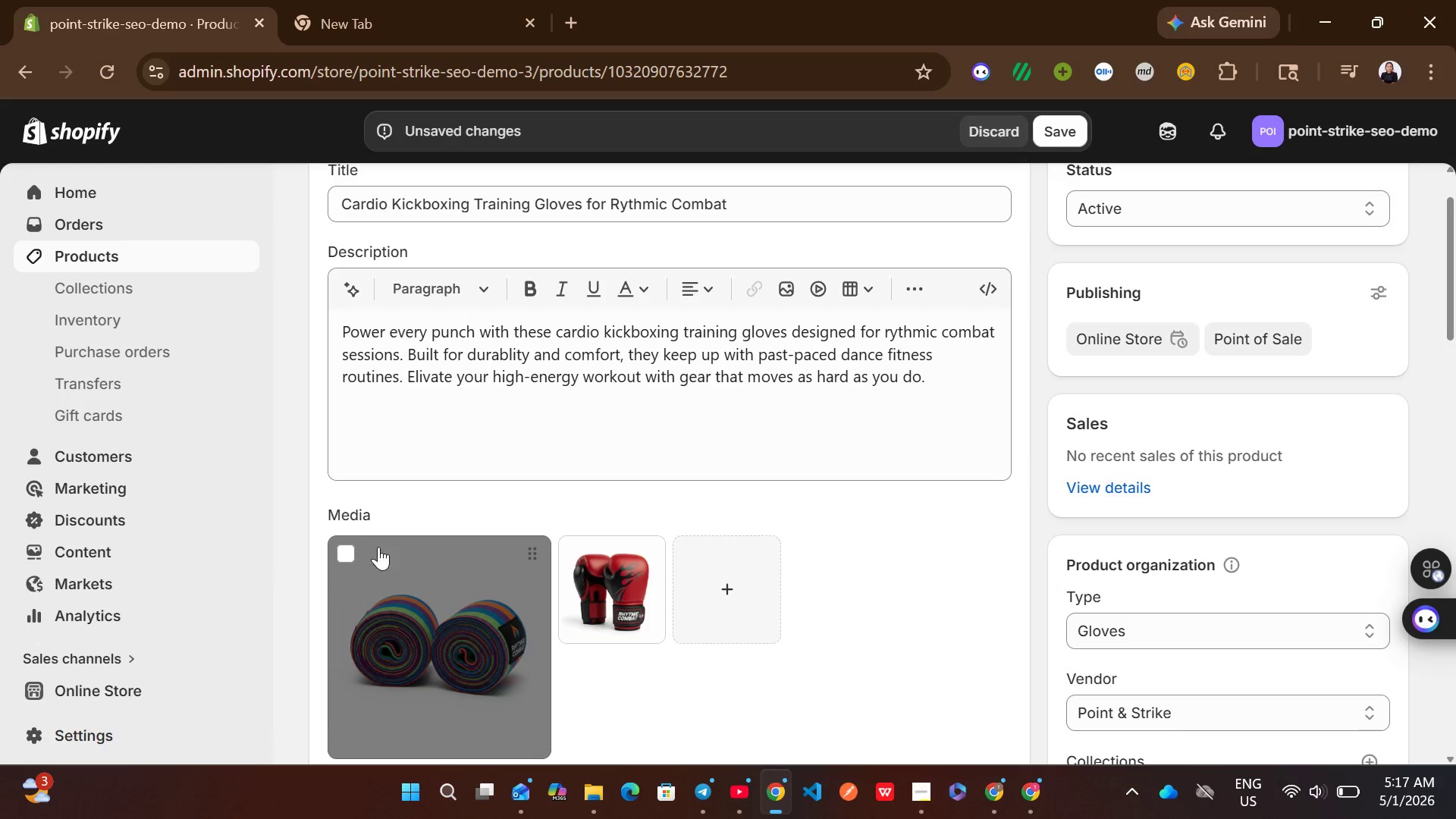 
left_click([354, 546])
 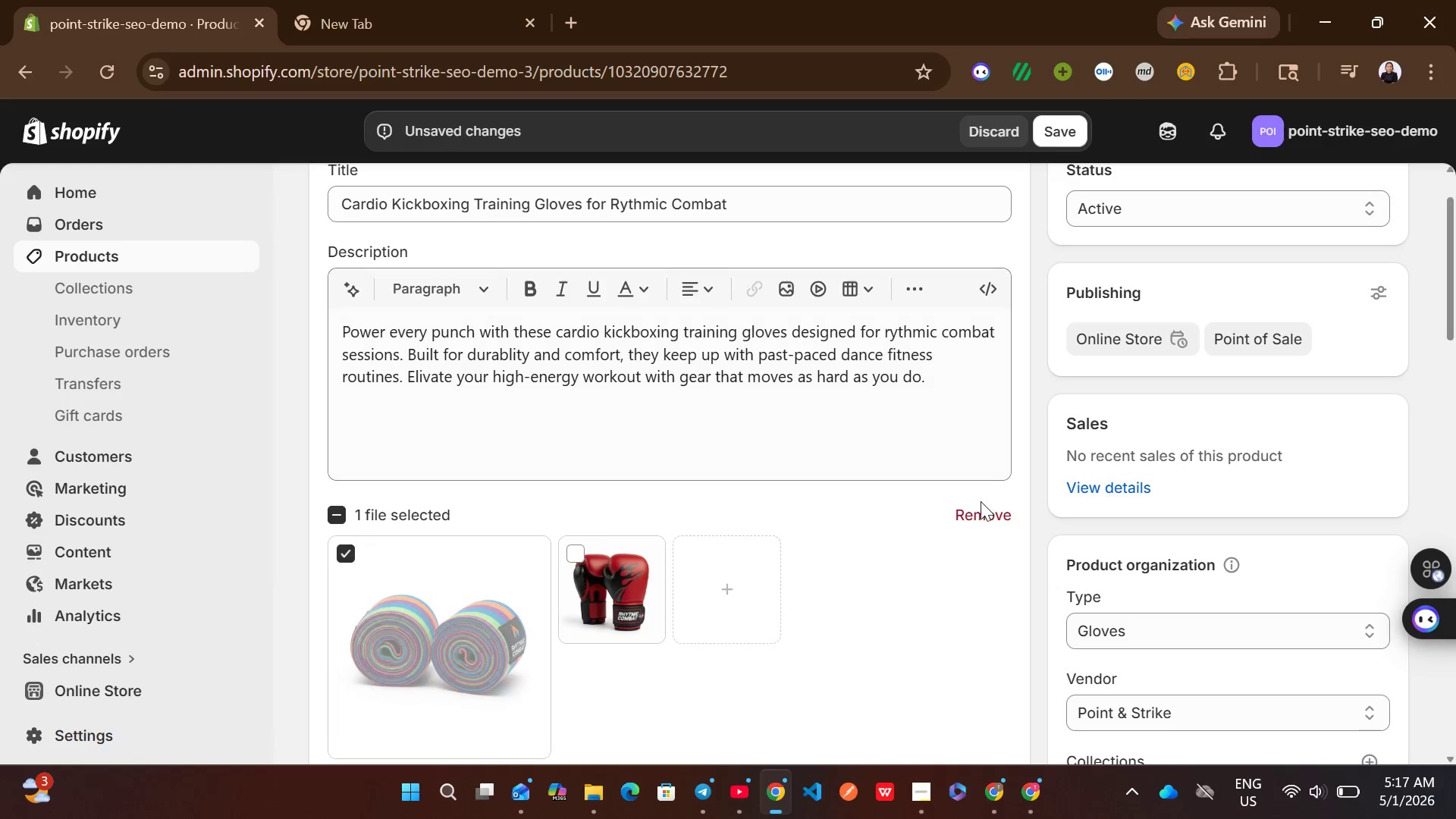 
left_click([981, 510])
 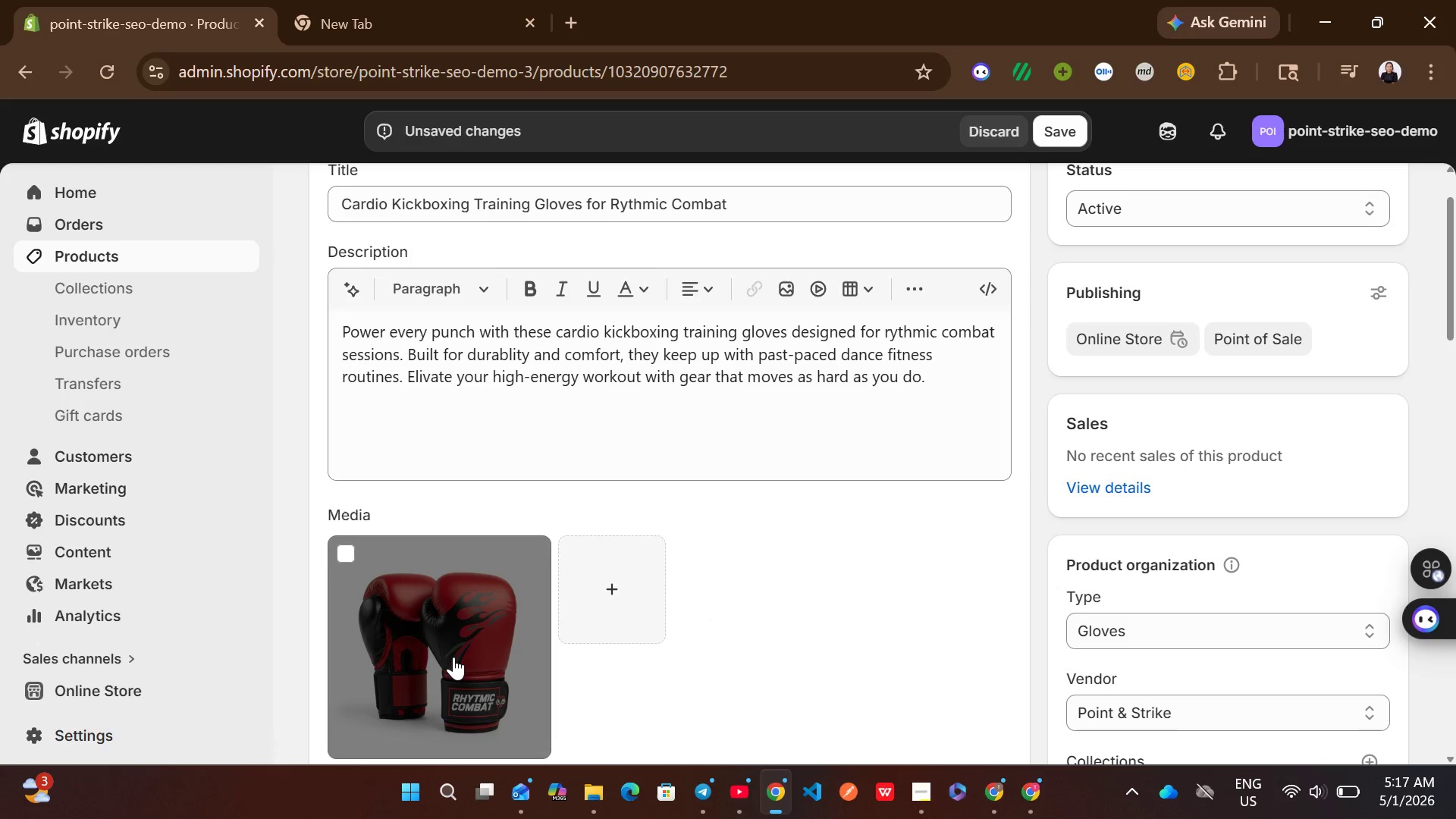 
left_click([453, 657])
 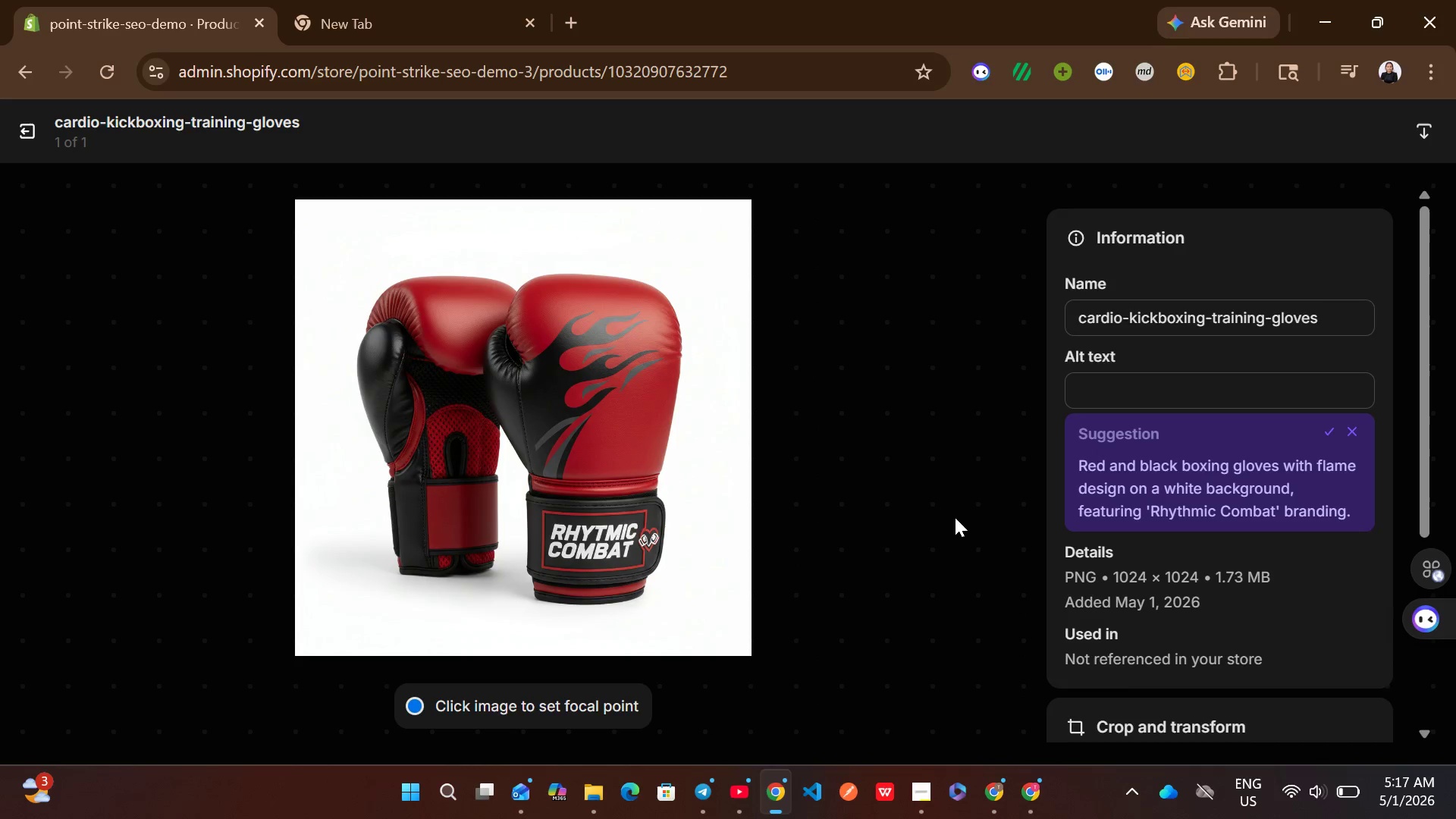 
left_click([1103, 401])
 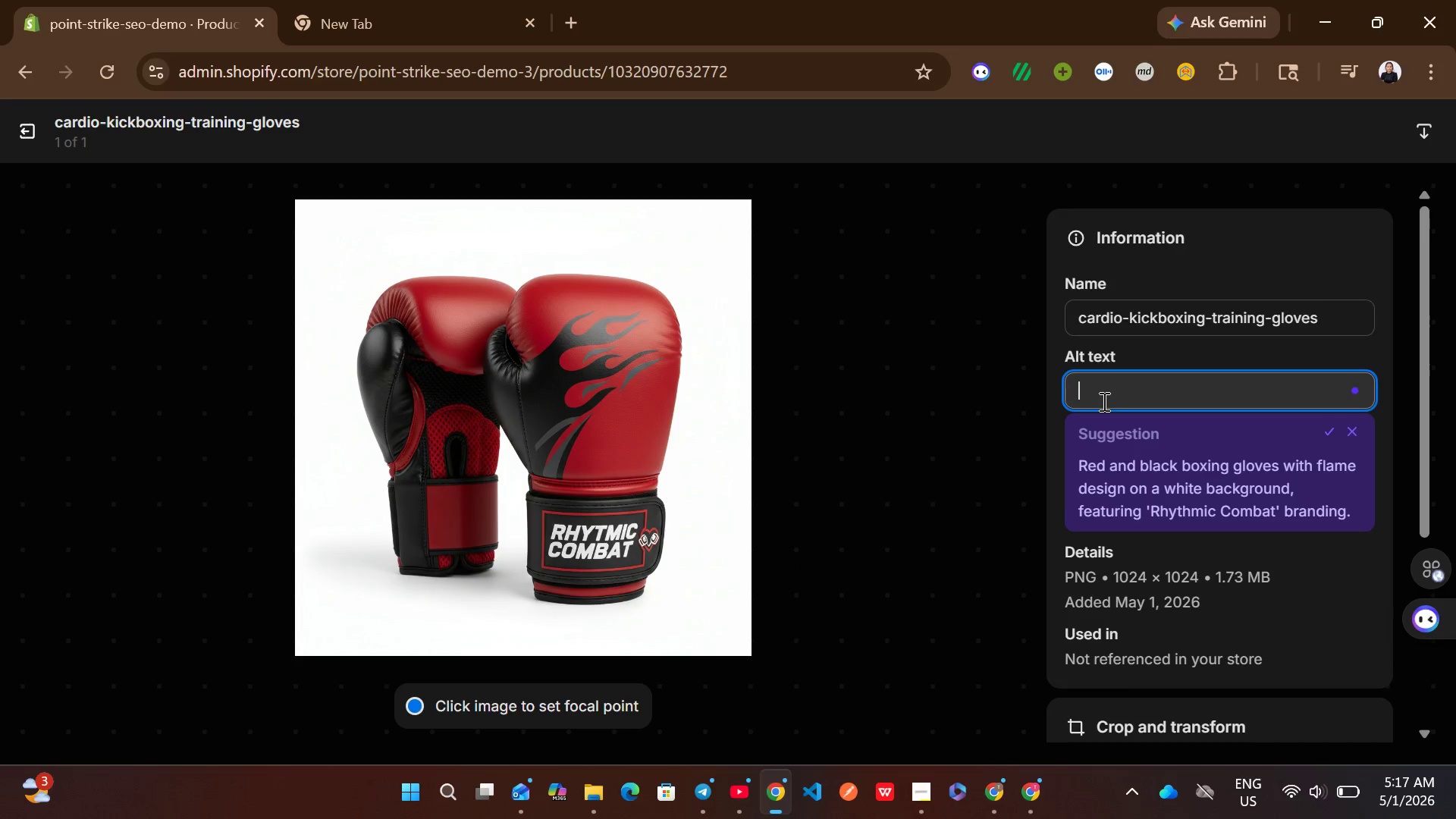 
key(Control+V)
 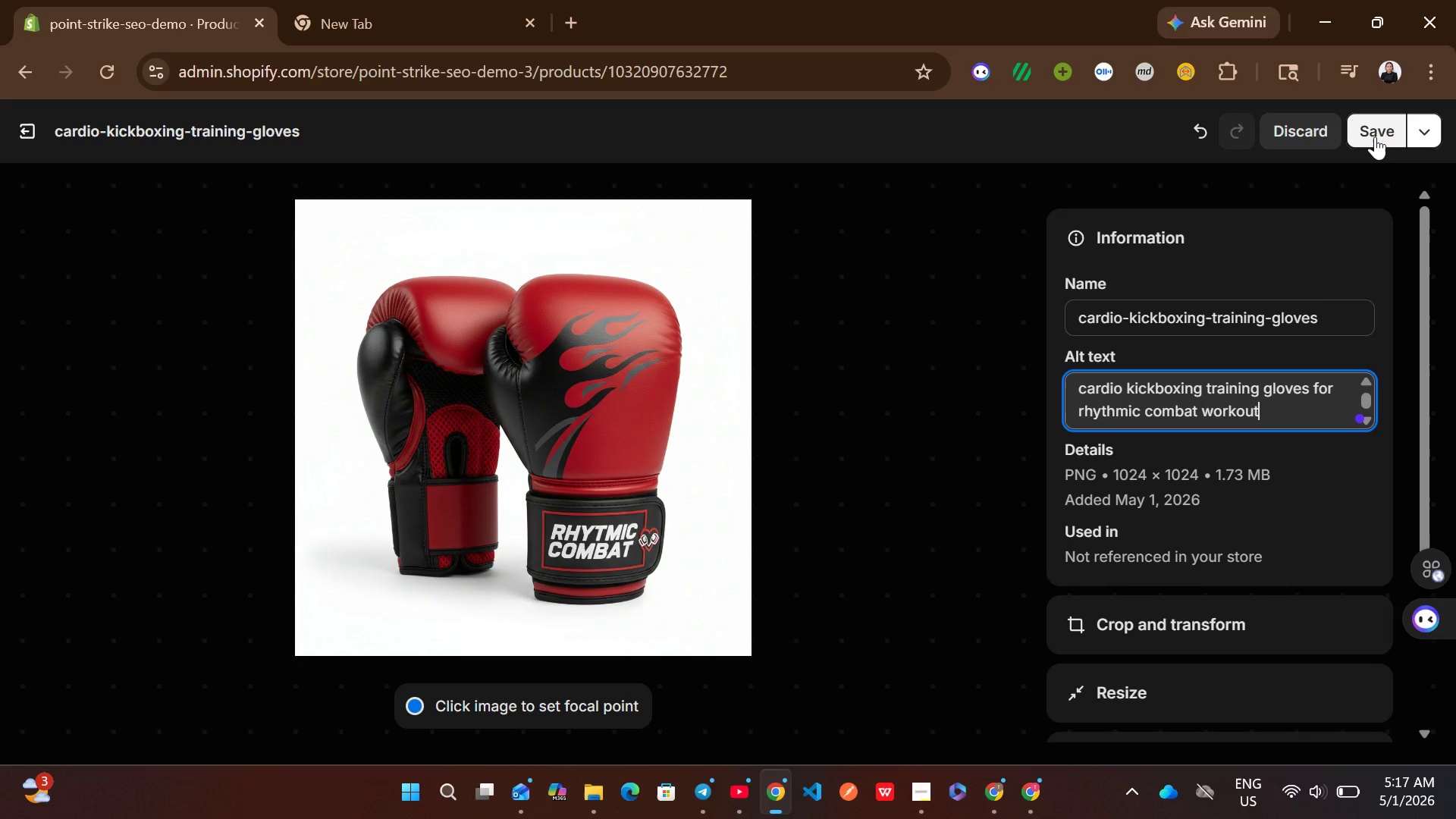 
left_click([1375, 136])
 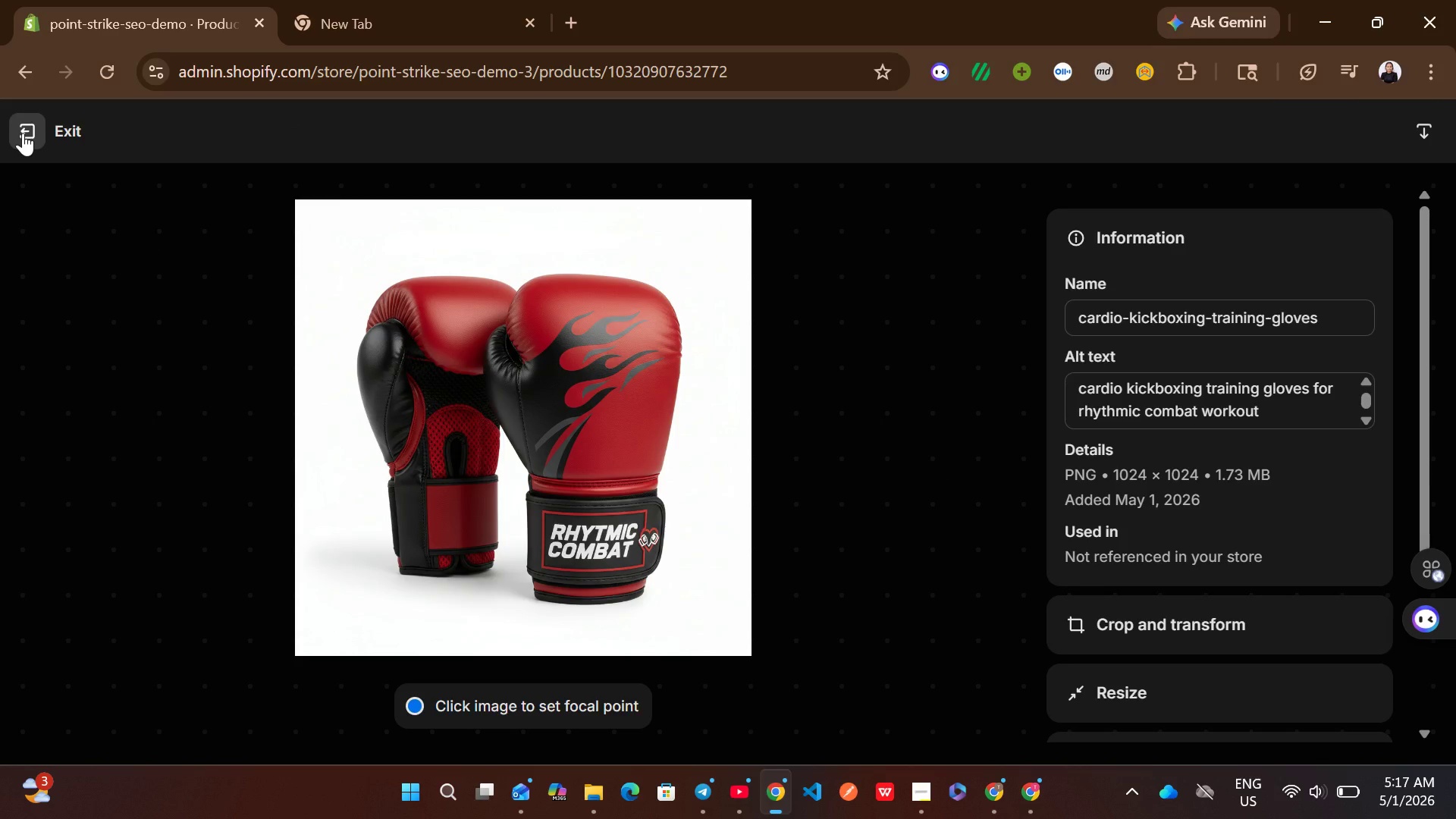 
wait(7.76)
 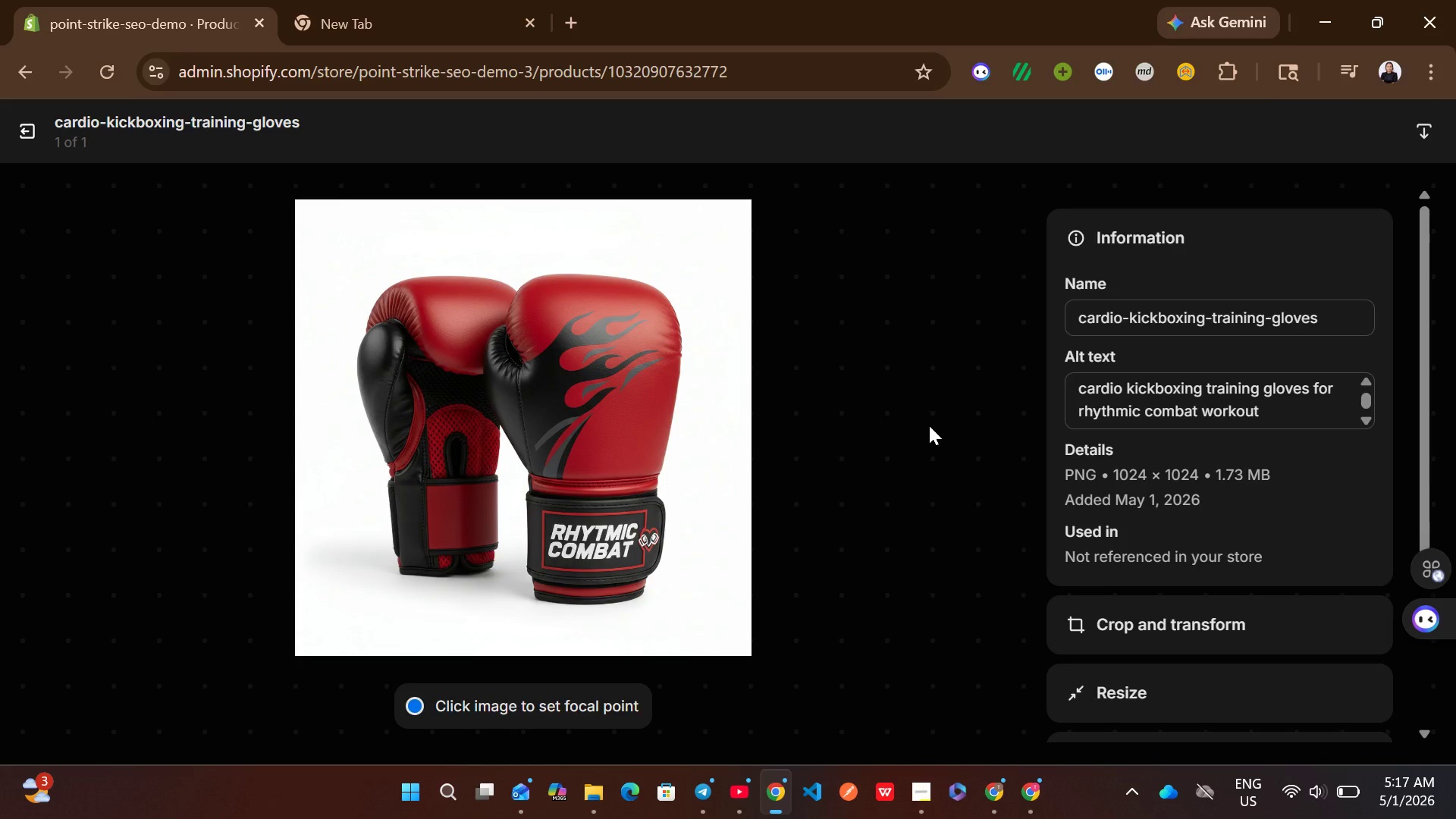 
left_click([23, 133])
 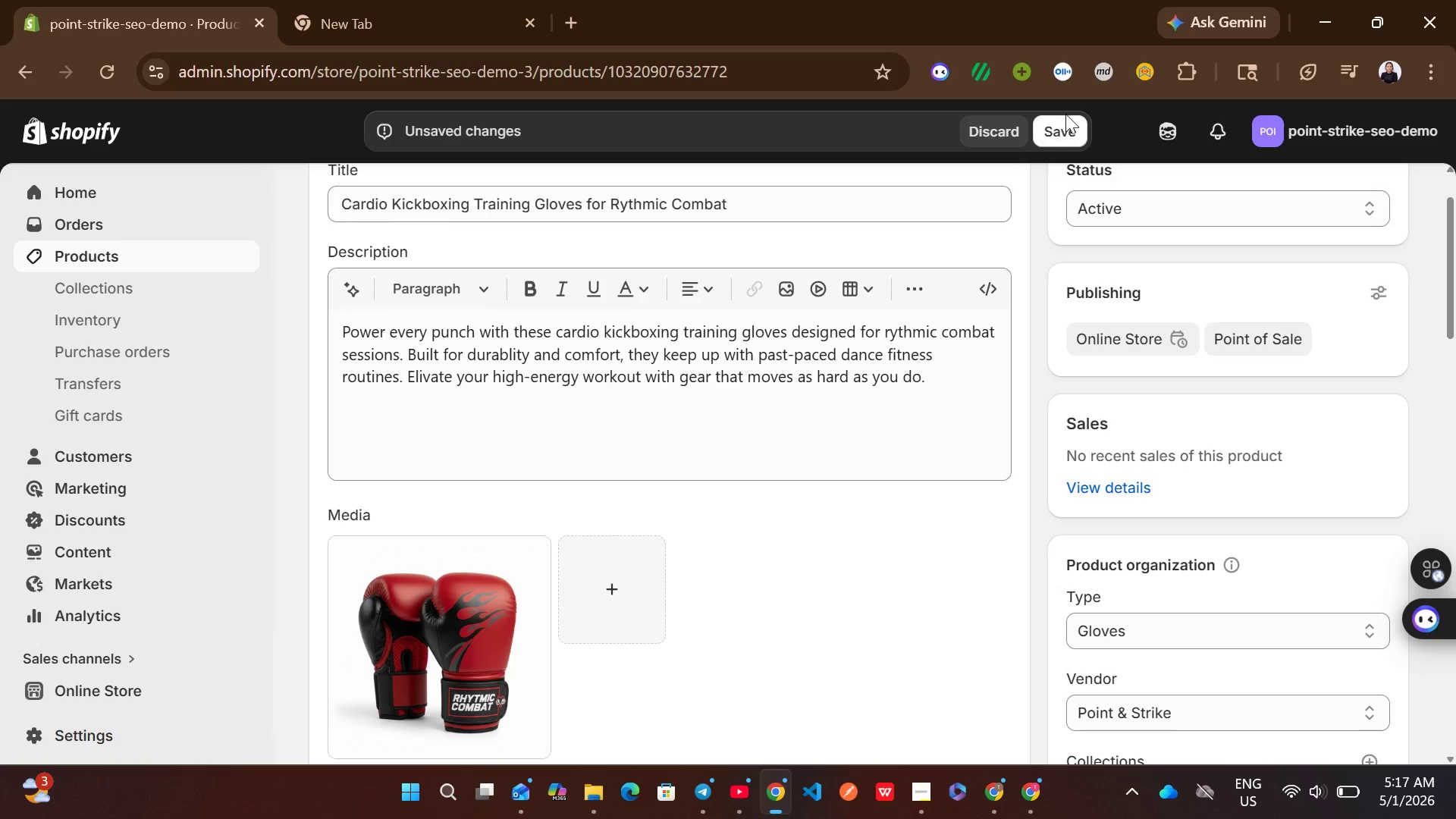 
left_click([1062, 123])
 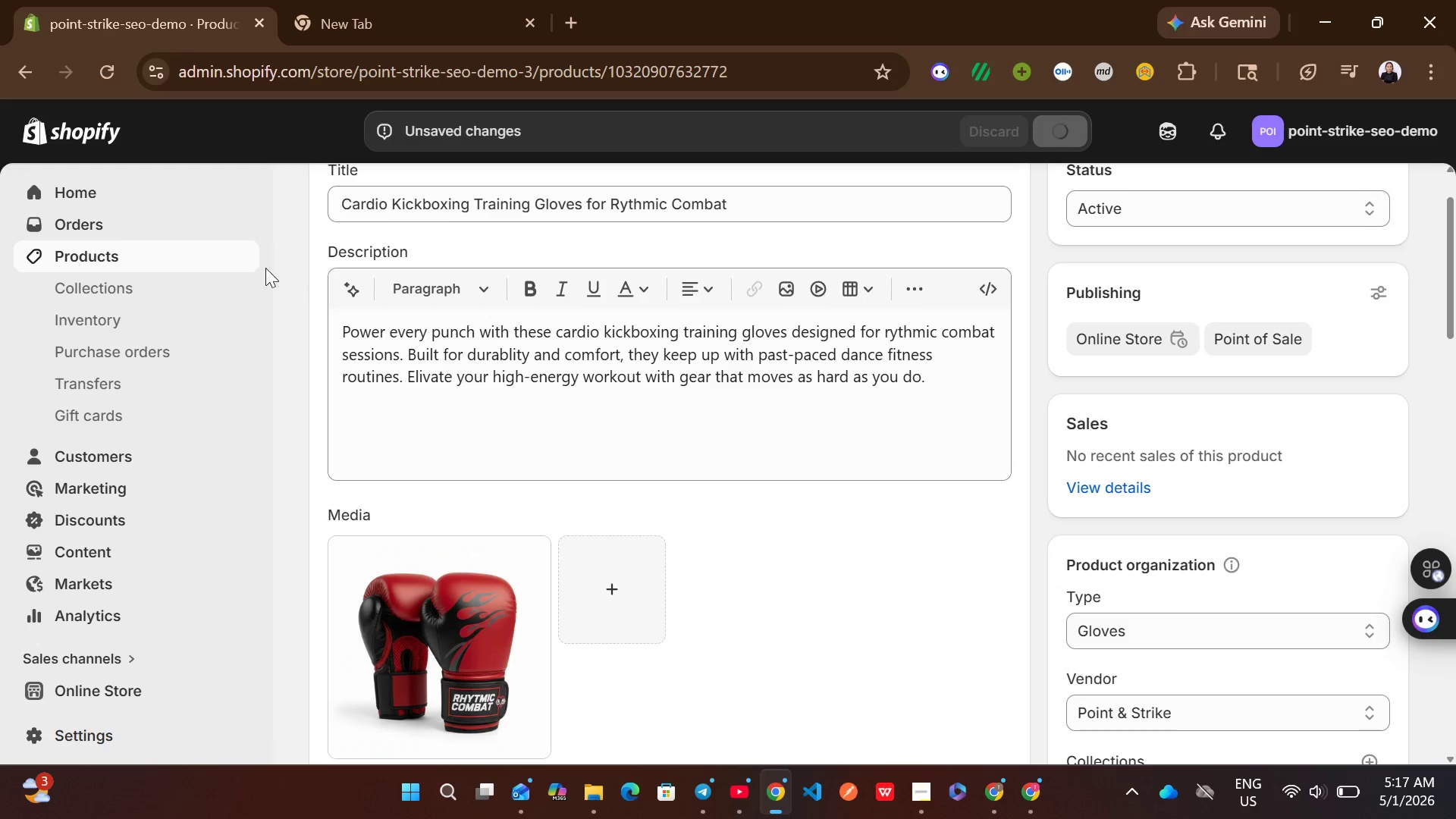 
wait(5.25)
 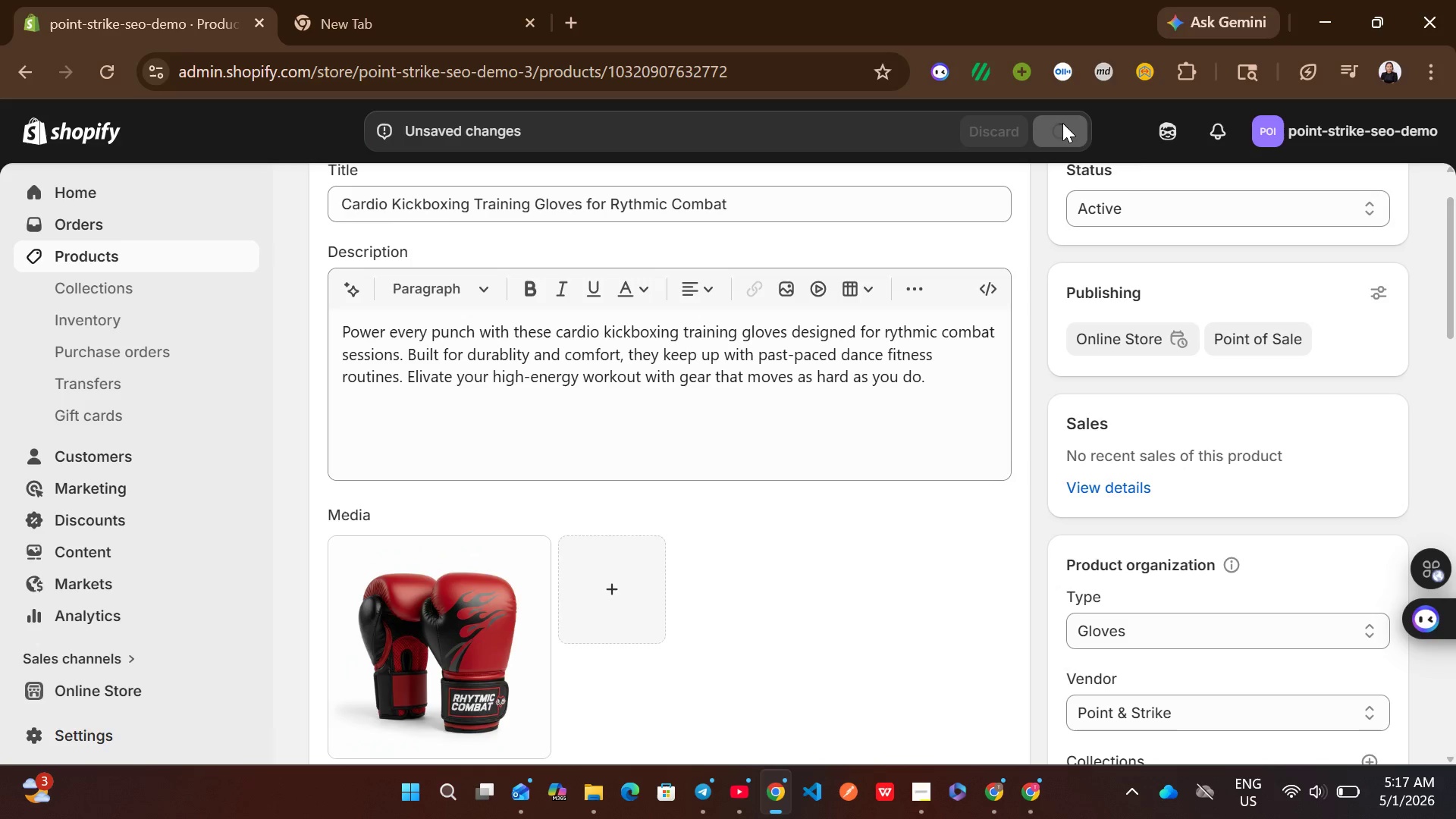 
left_click([240, 265])
 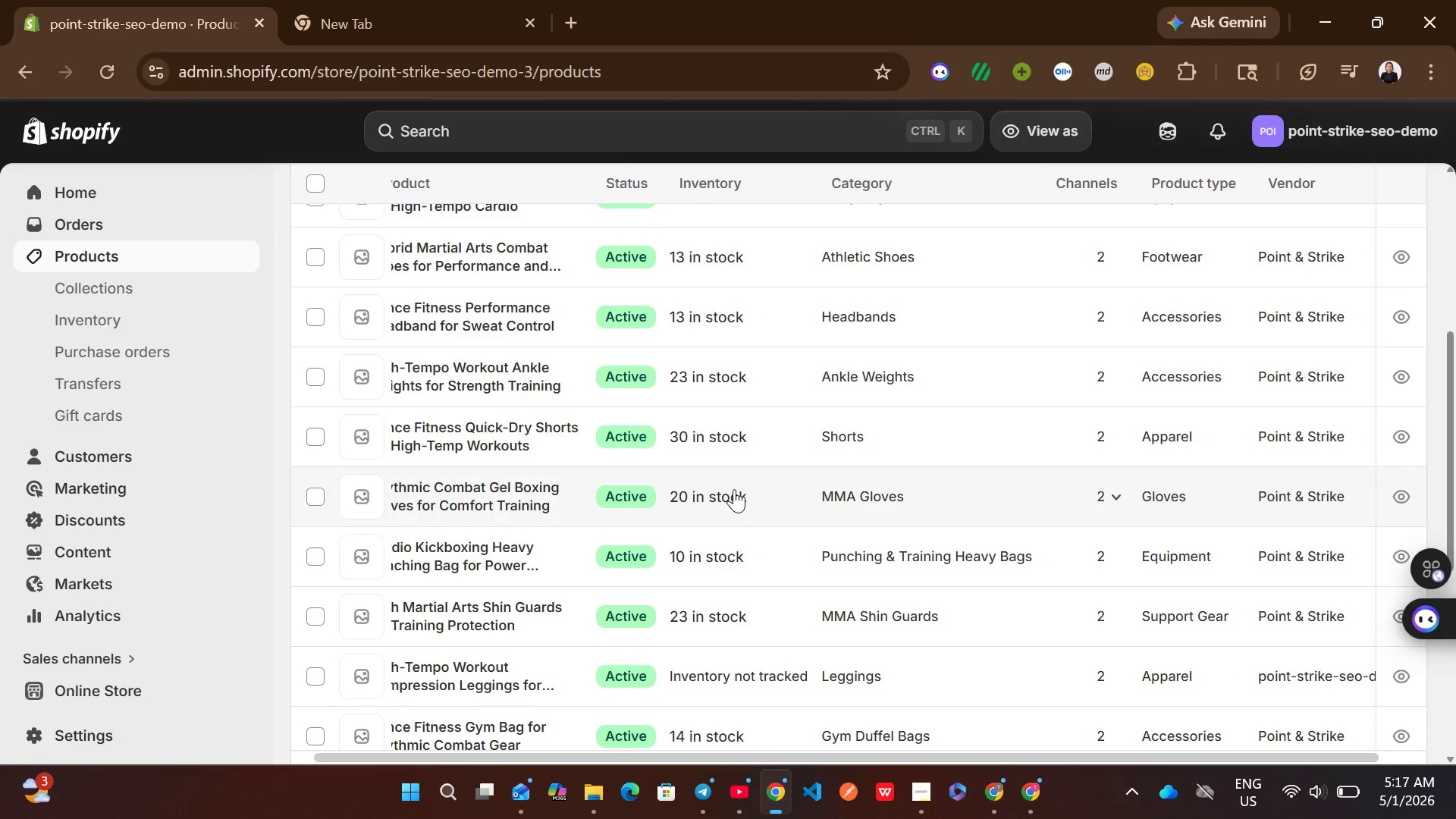 
wait(6.03)
 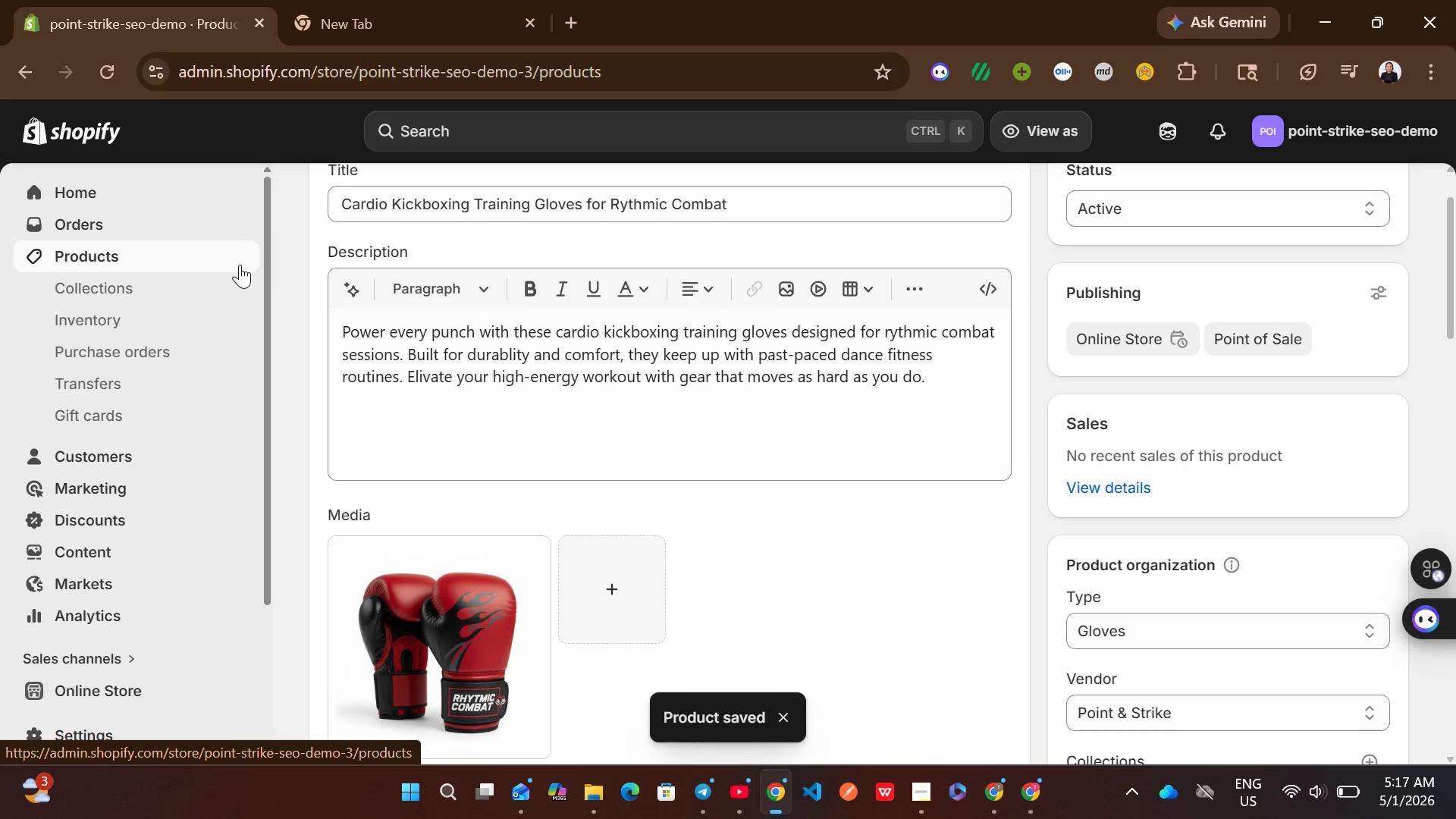 
left_click([771, 579])
 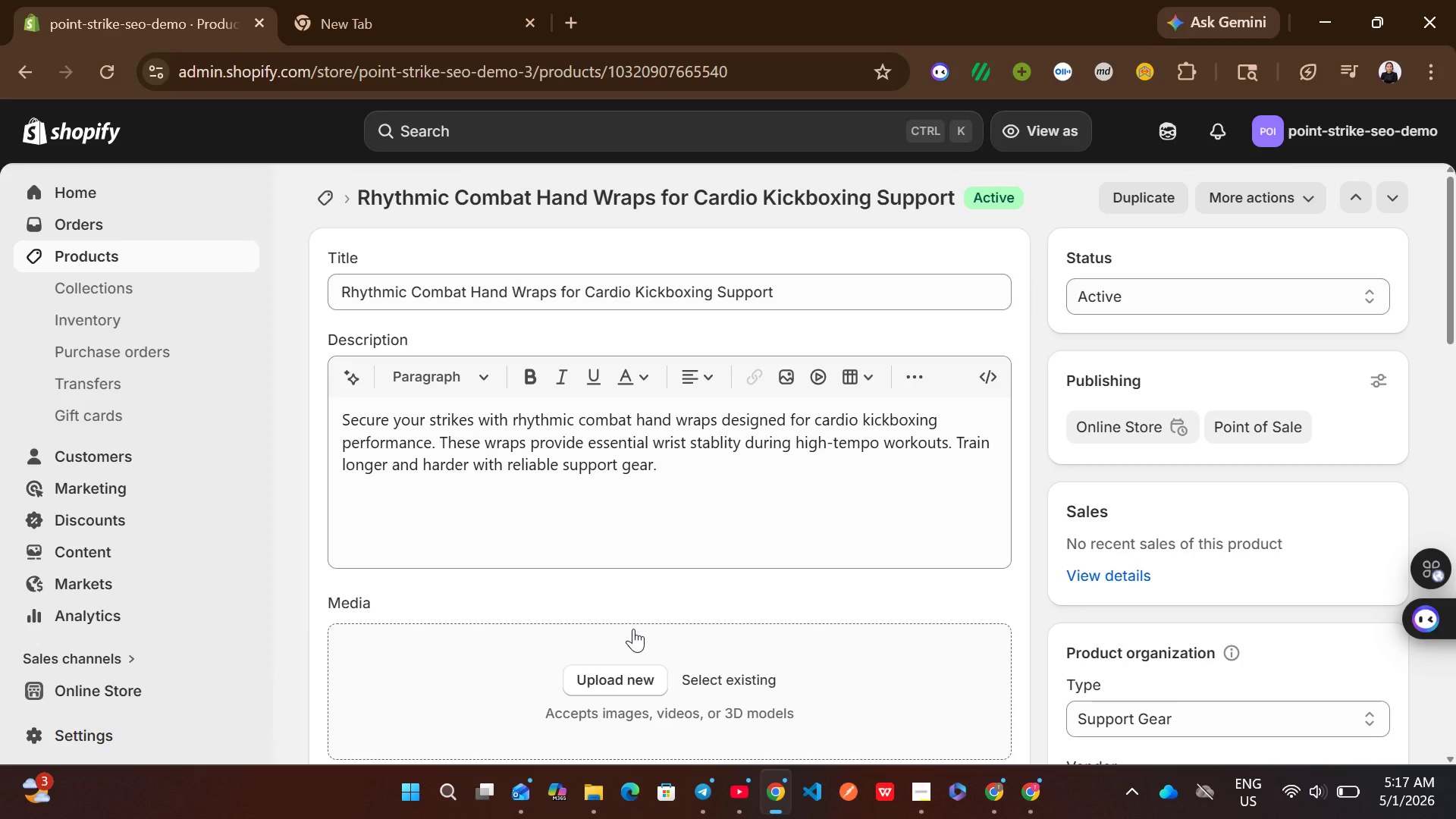 
wait(7.86)
 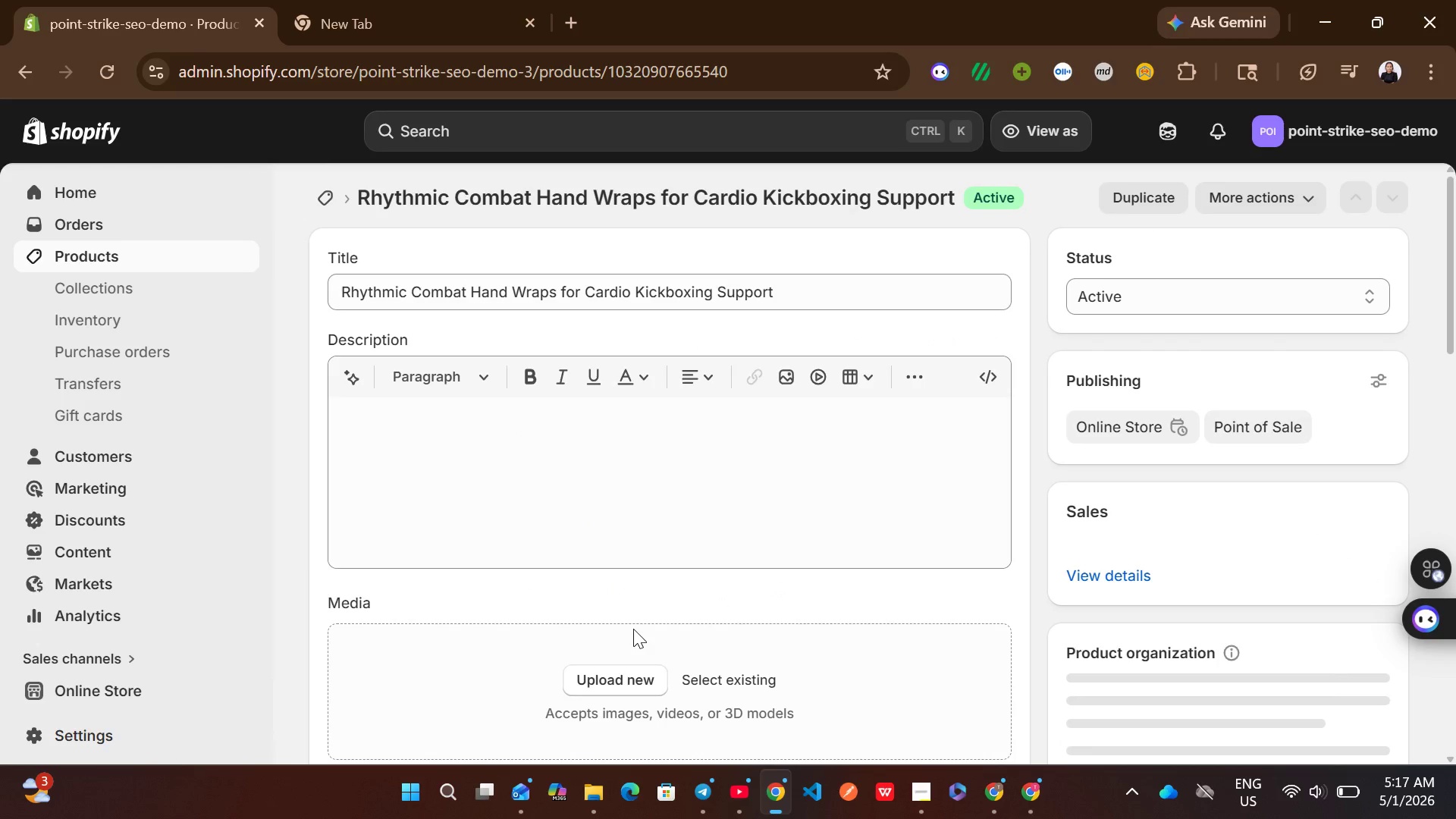 
left_click([705, 675])
 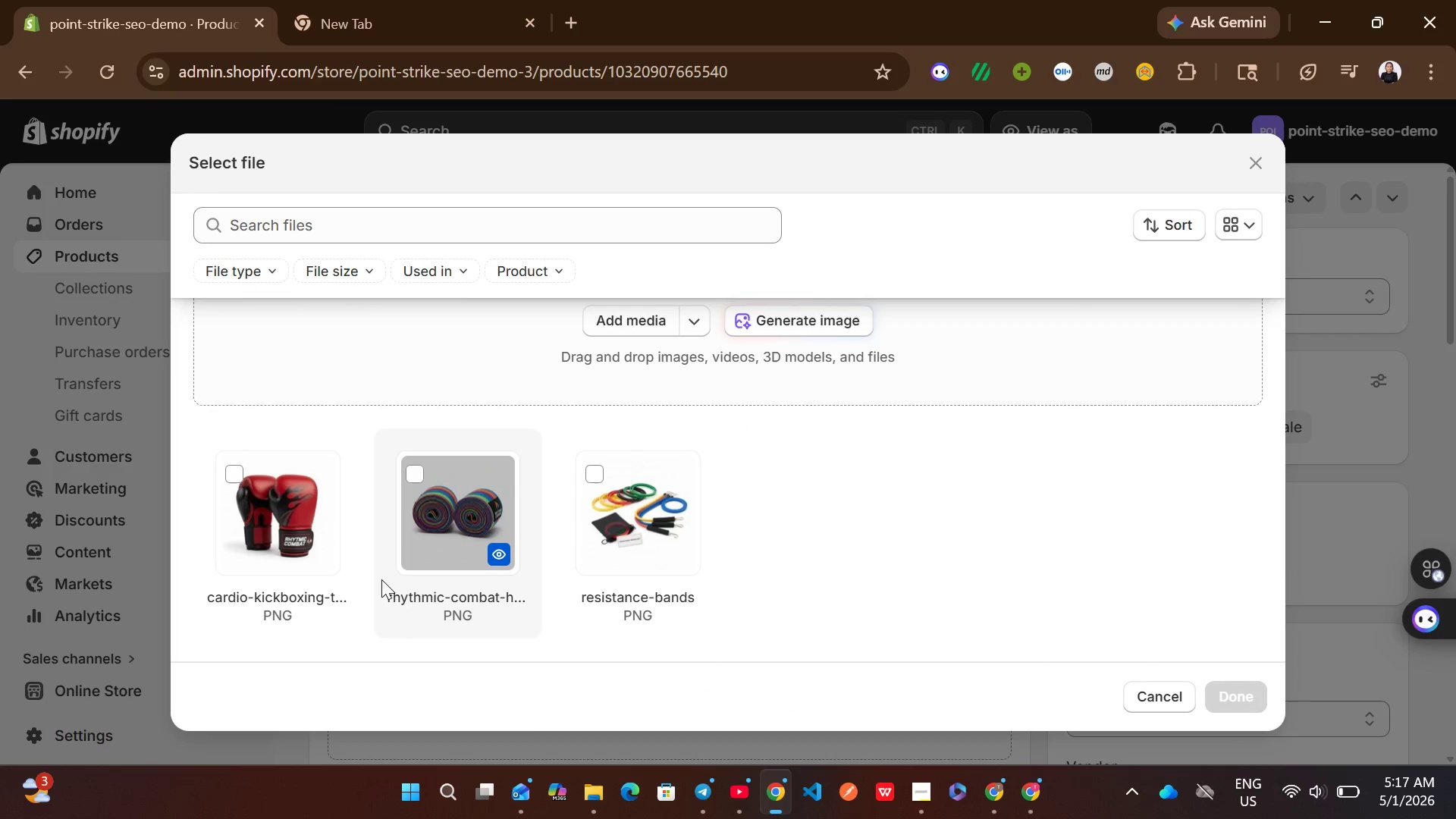 
left_click([433, 534])
 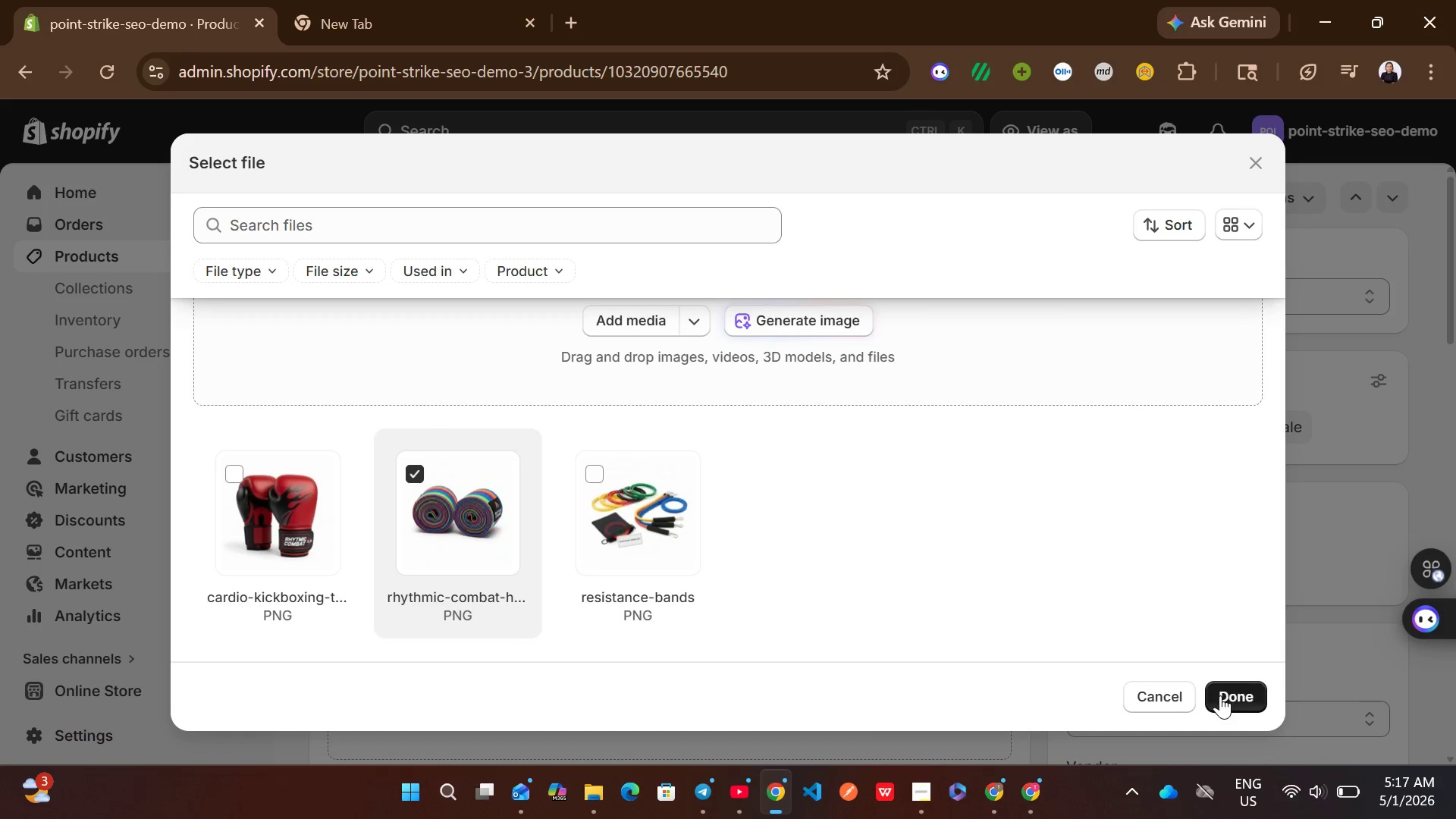 
left_click([1235, 695])
 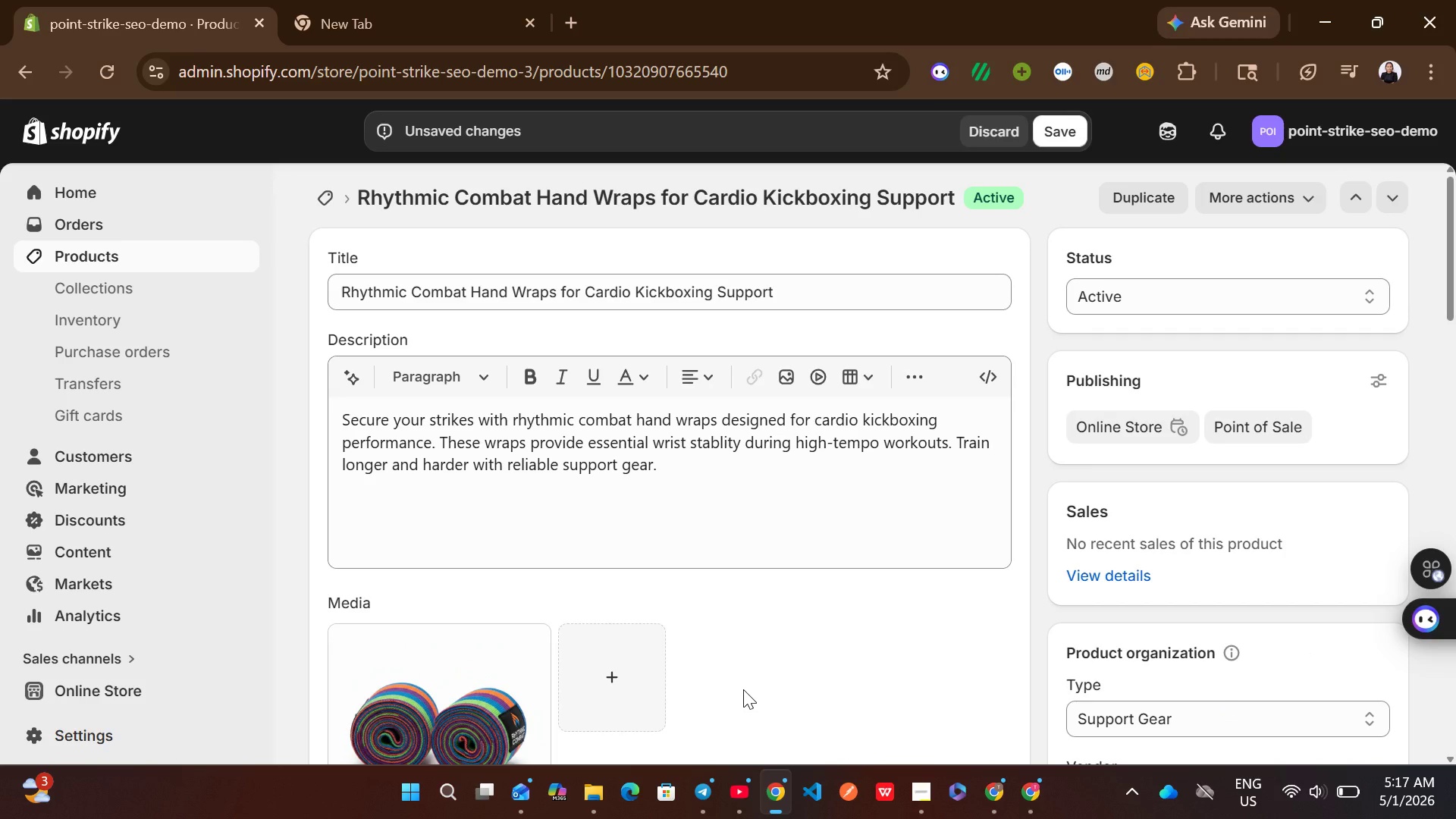 
wait(11.3)
 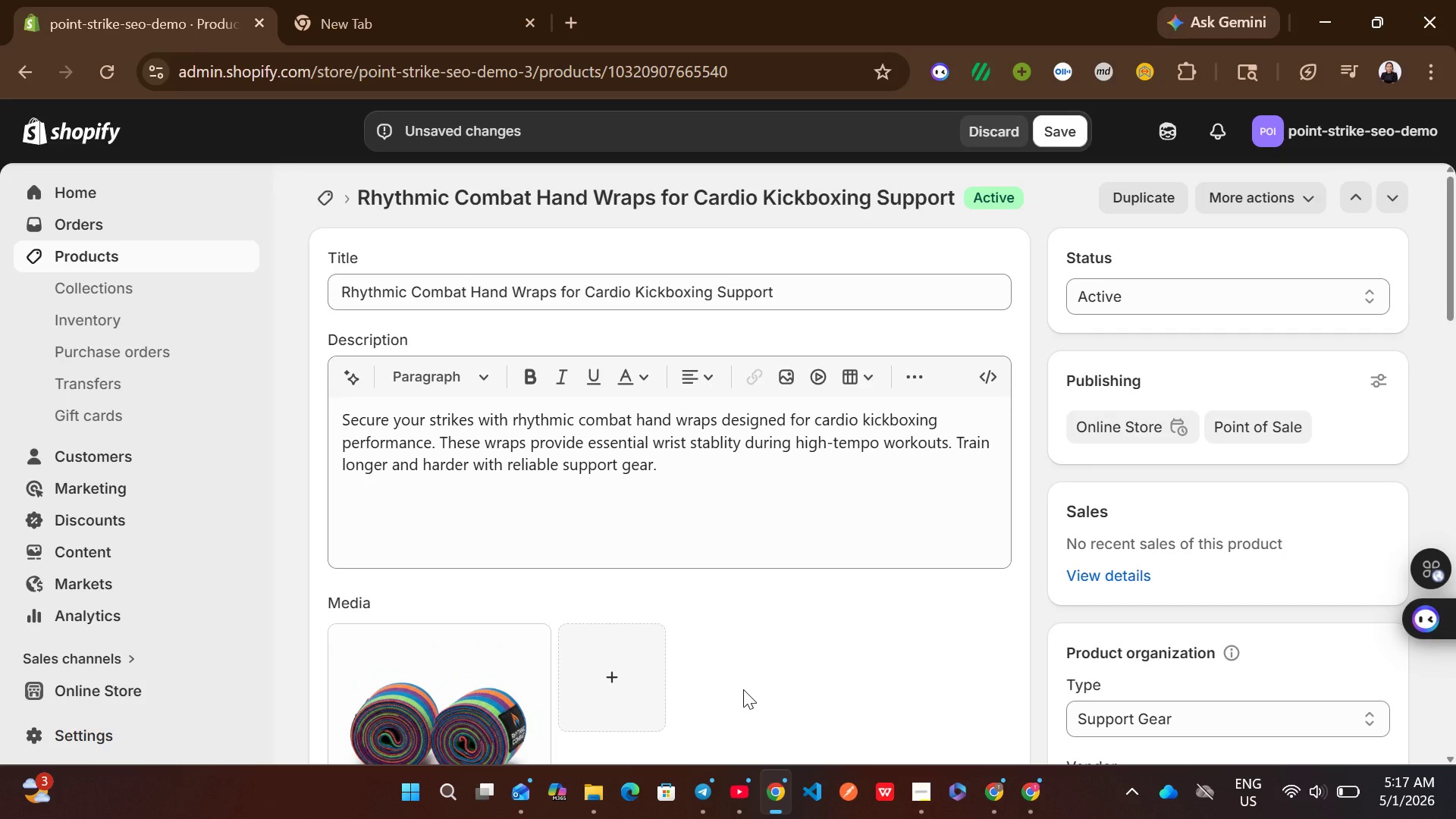 
left_click([469, 724])
 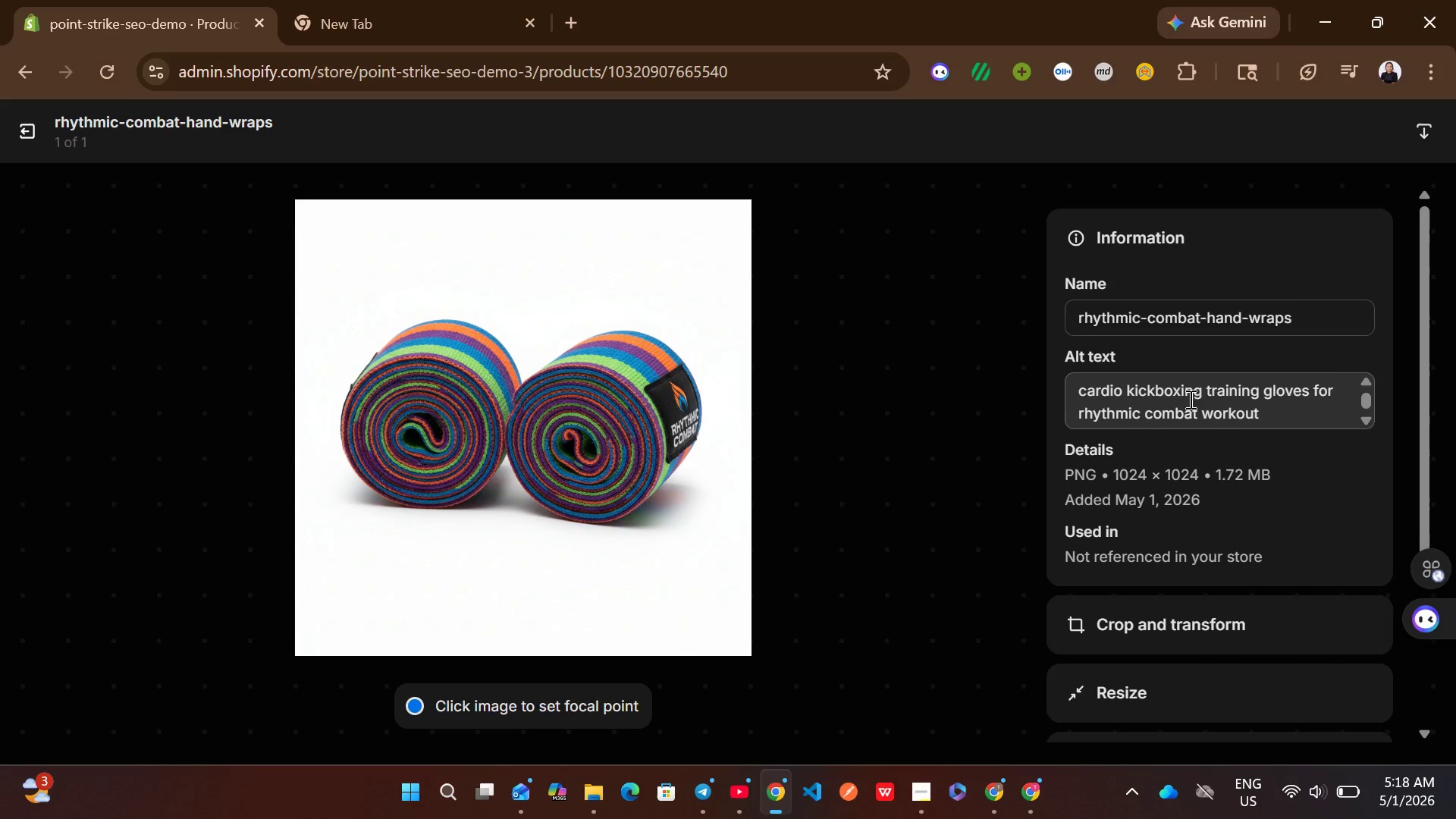 
left_click([1200, 385])
 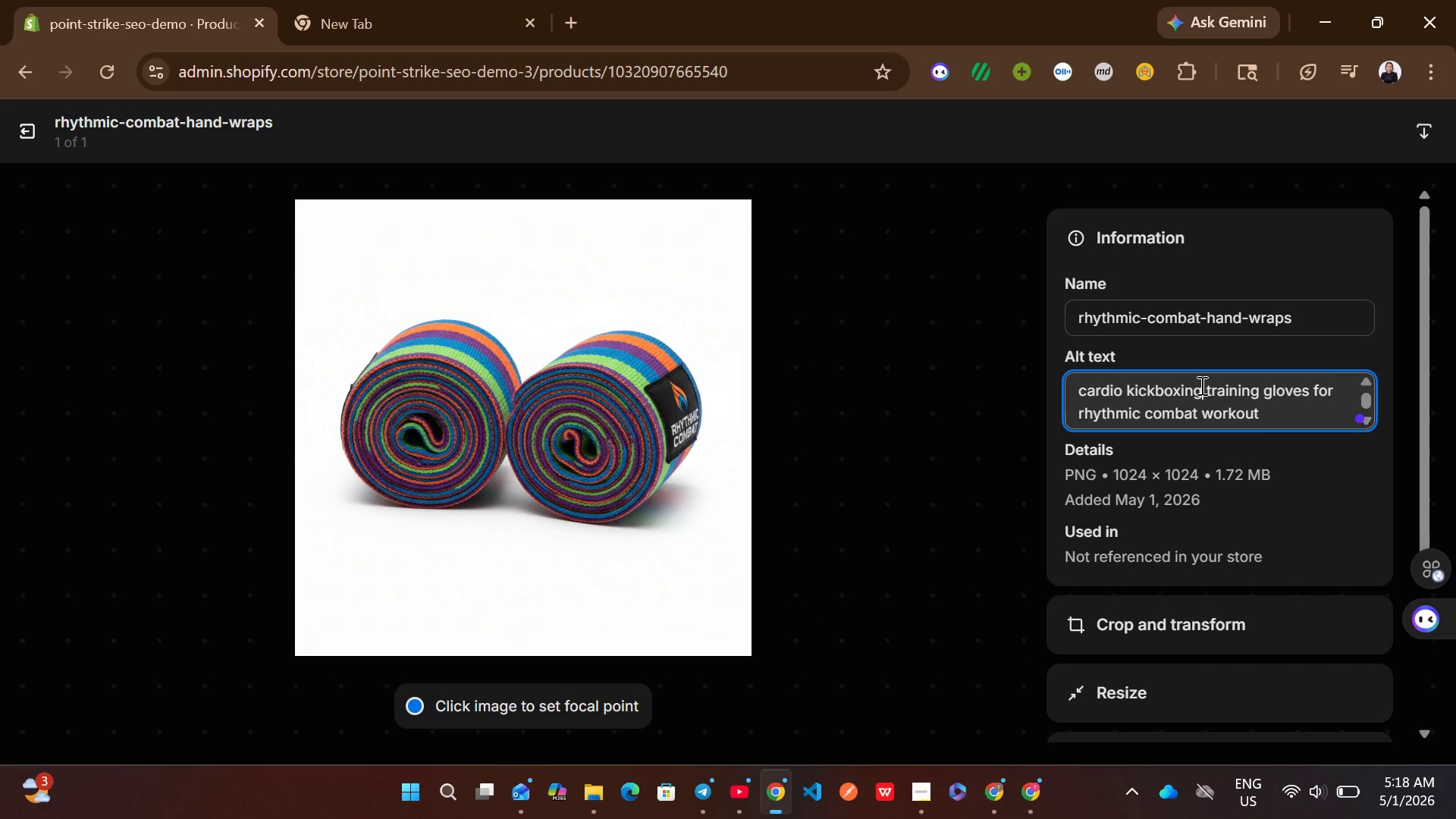 
key(Control+A)
 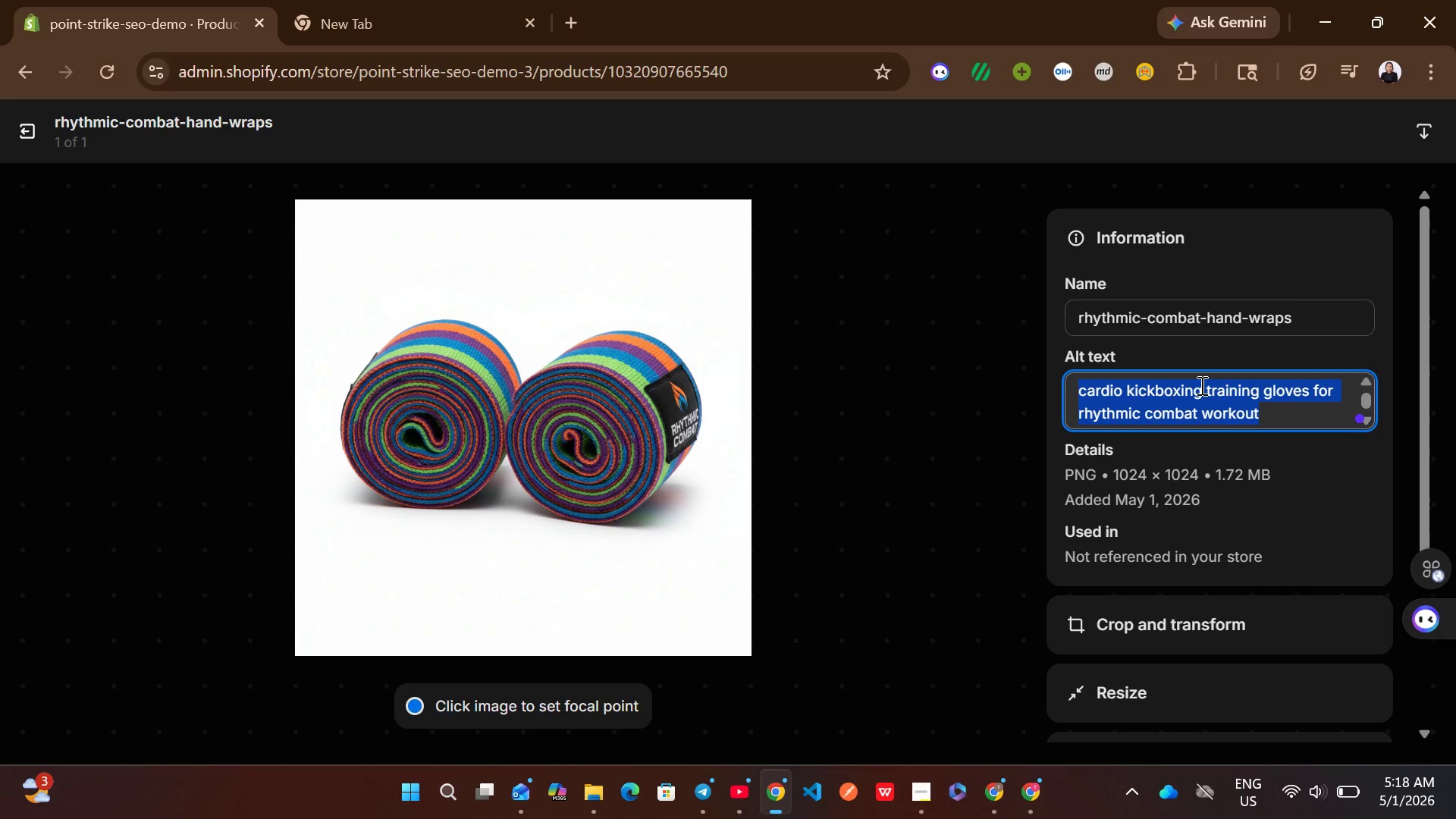 
type(rht)
key(Backspace)
type(ythmic combat hand wraps fro)
key(Backspace)
key(Backspace)
type(or cardio kickboxing wrist support)
 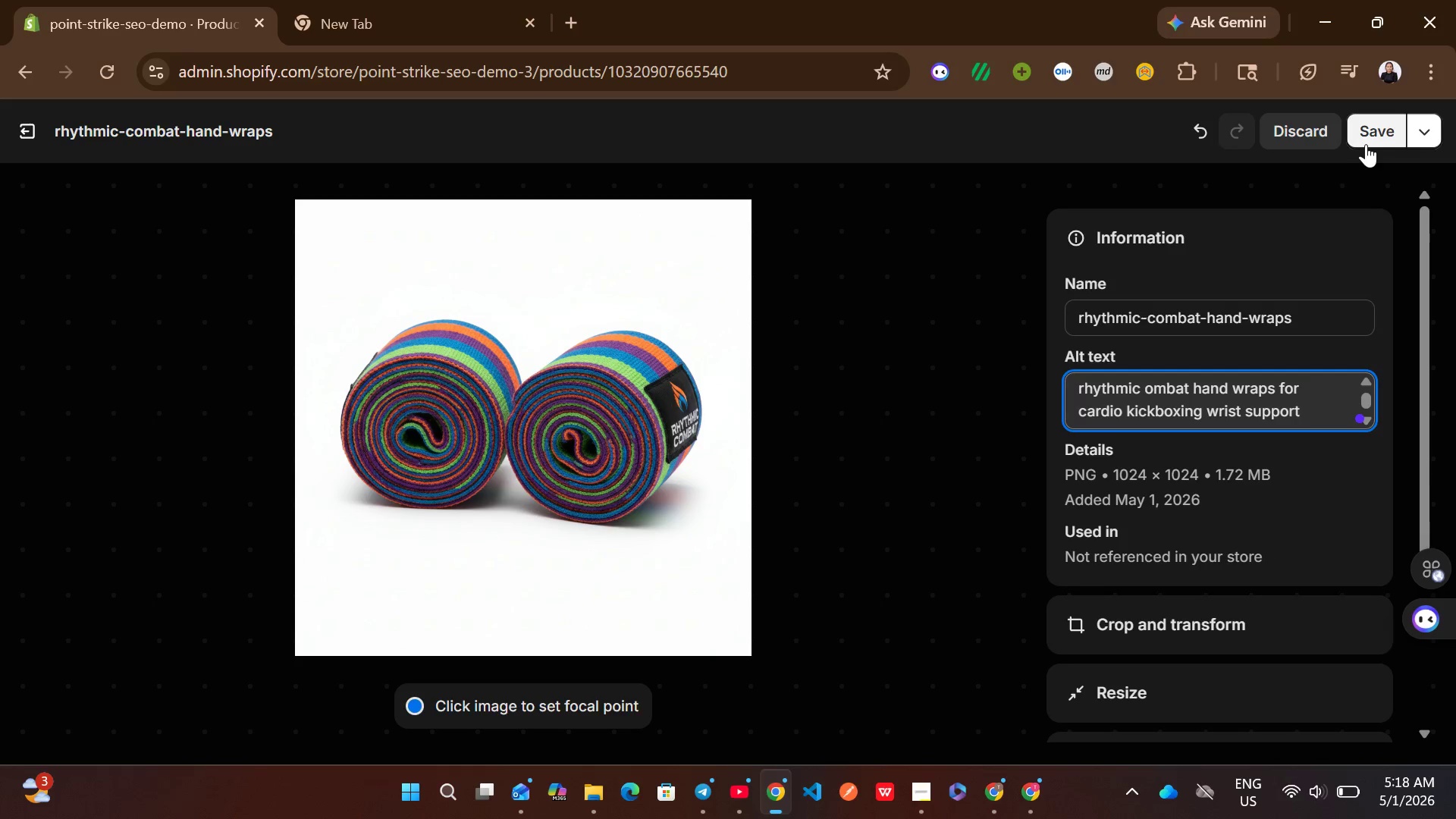 
left_click([1375, 132])
 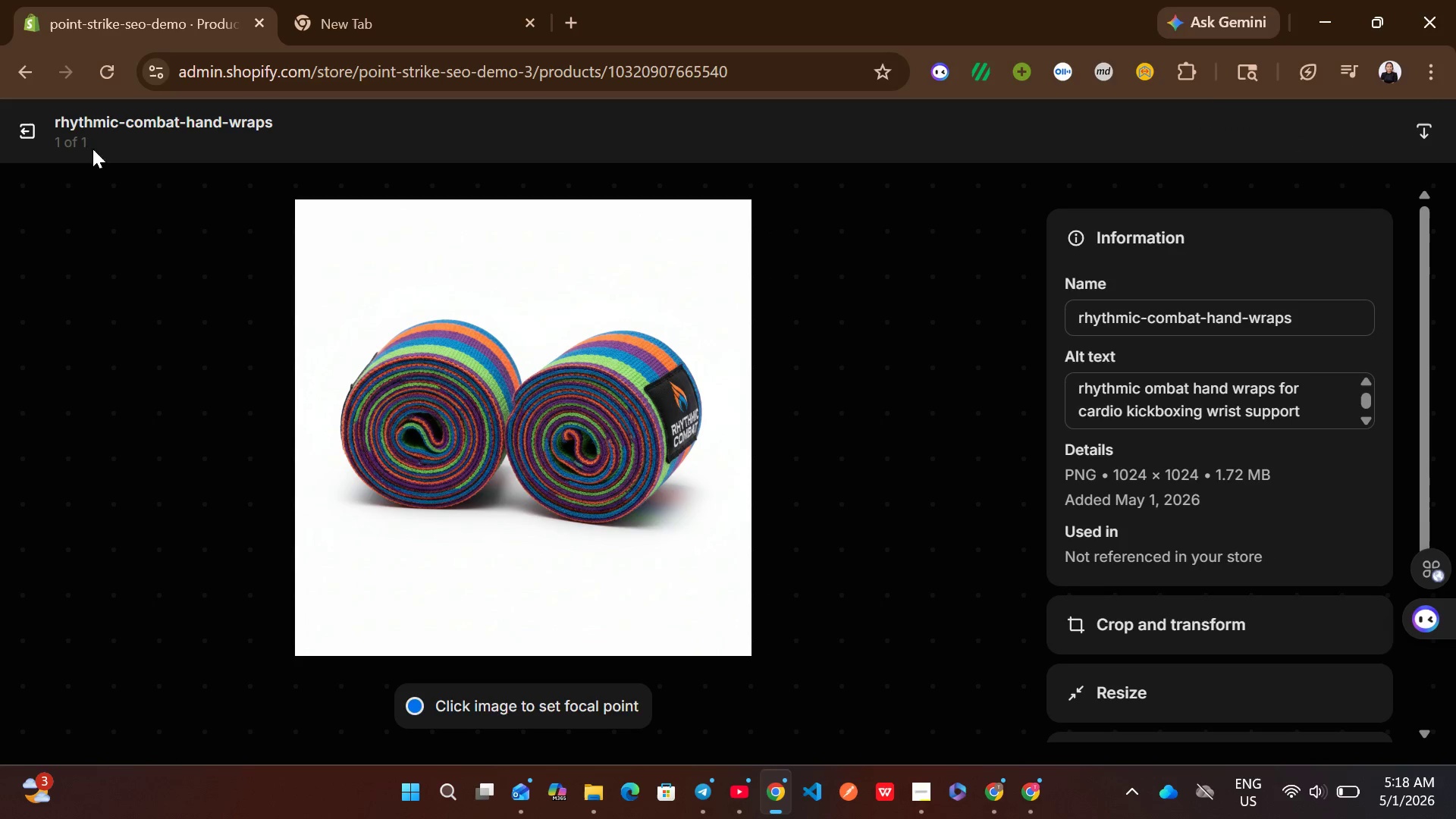 
left_click([11, 128])
 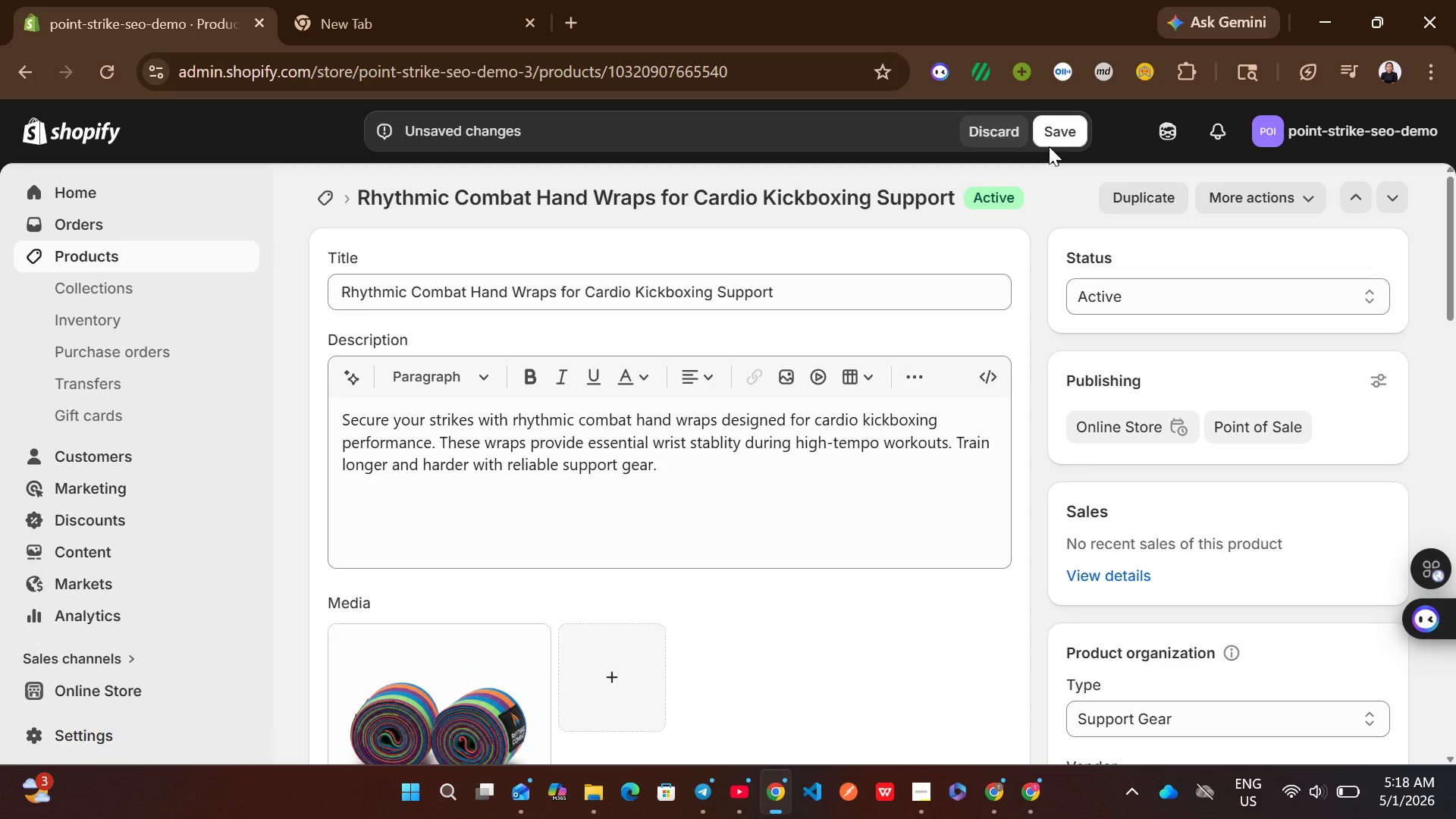 
left_click([1064, 121])
 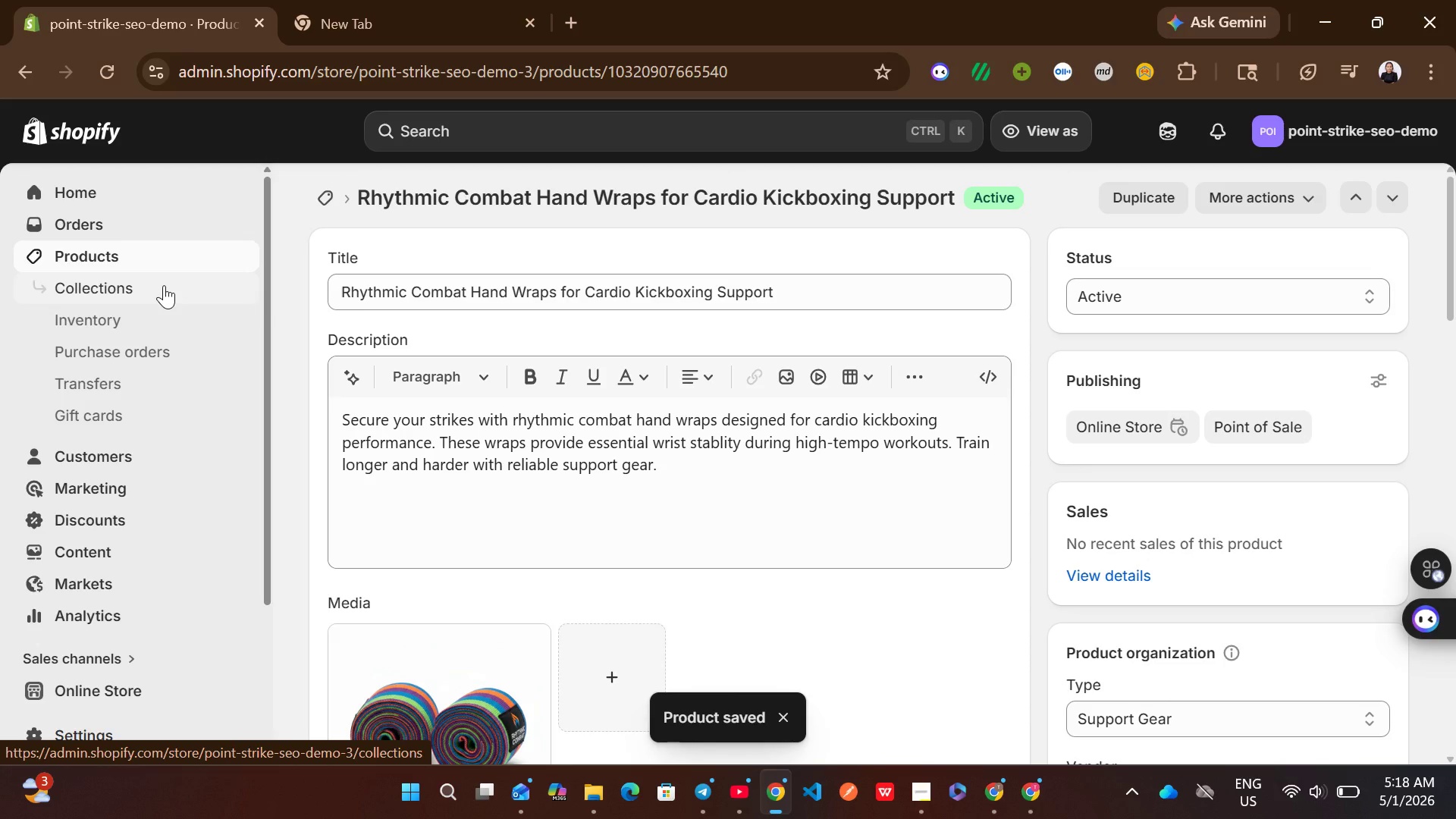 
wait(6.39)
 